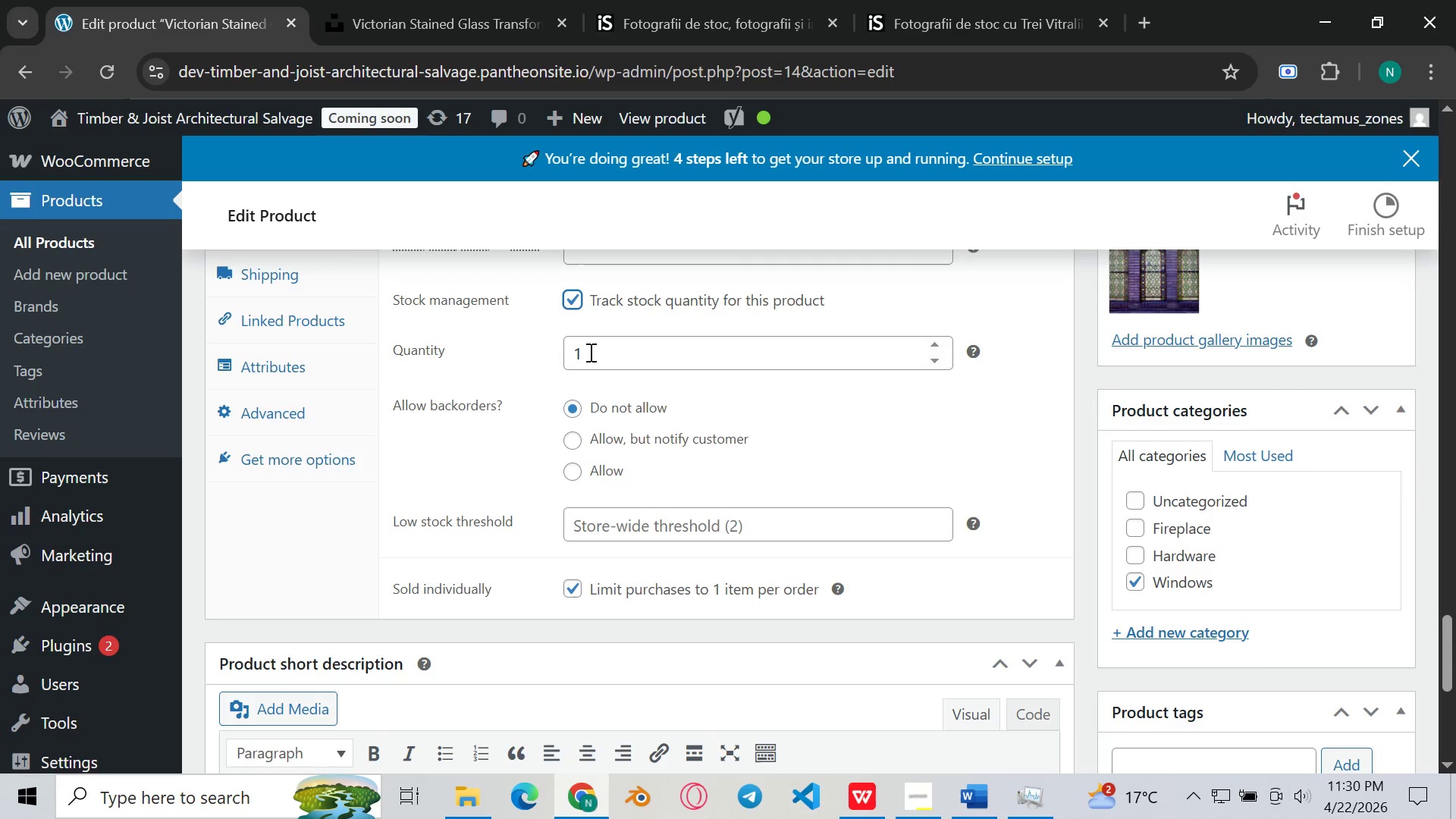 
left_click([594, 347])
 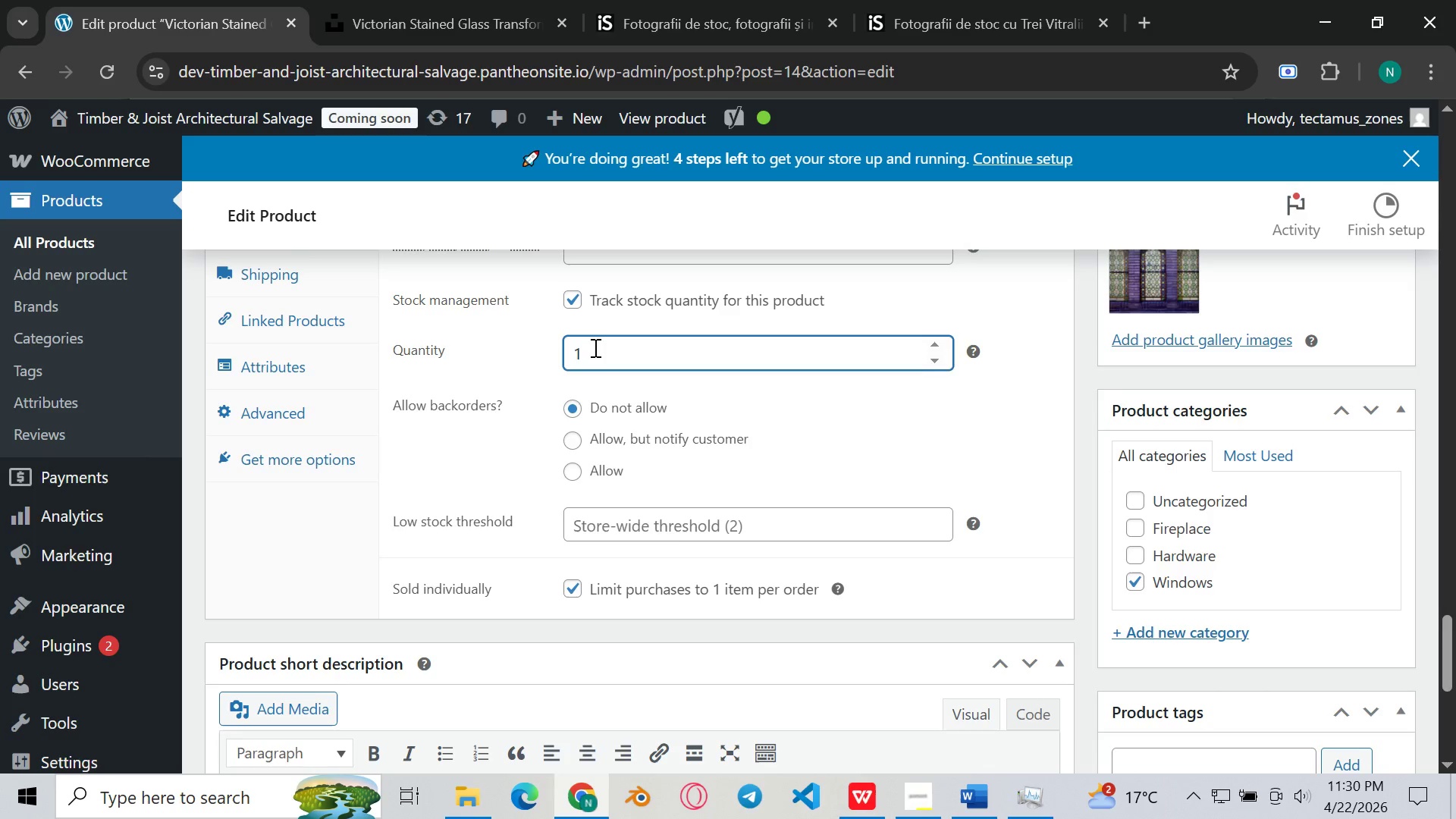 
key(Backspace)
 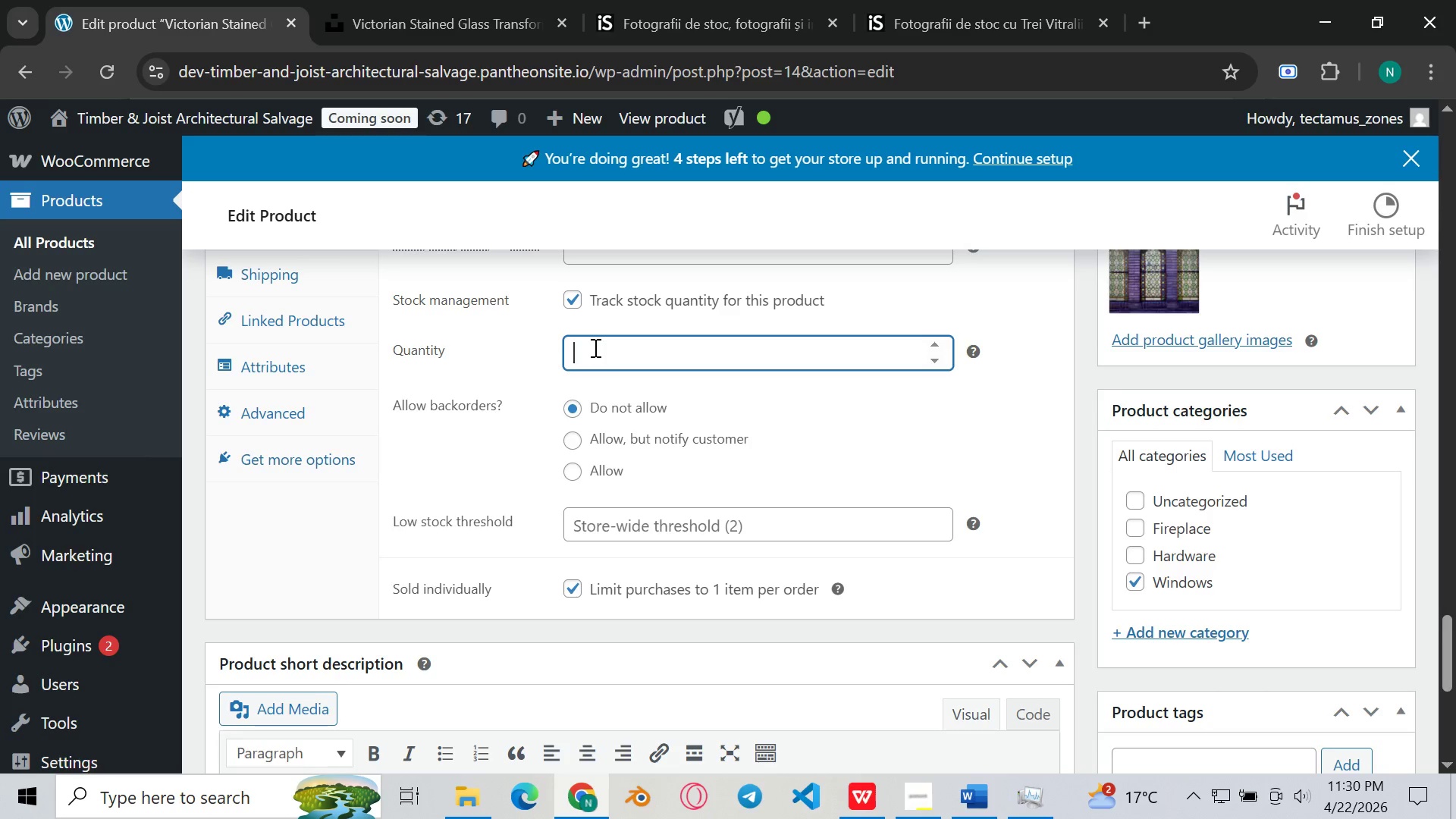 
key(1)
 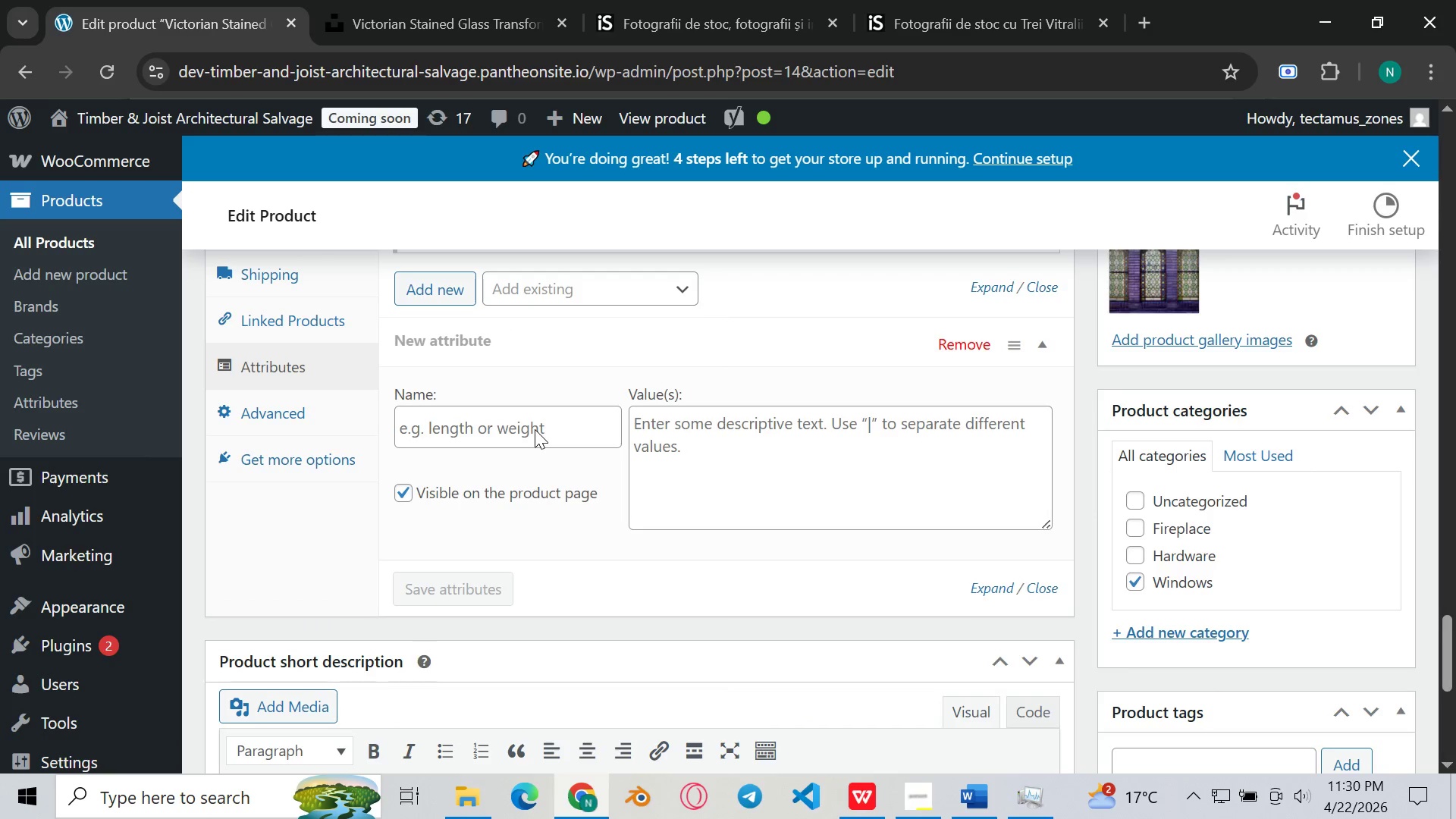 
wait(16.06)
 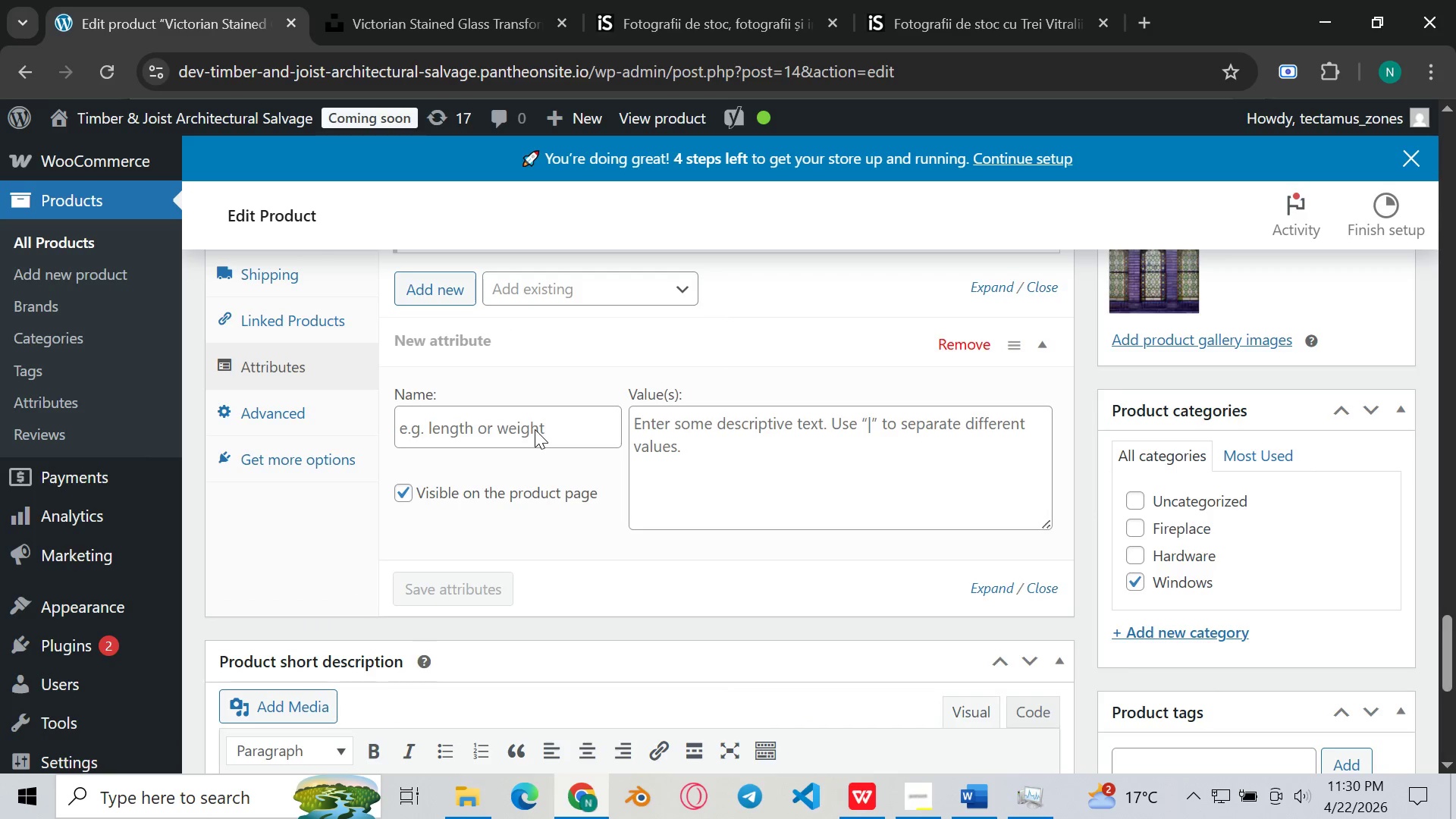 
left_click([532, 424])
 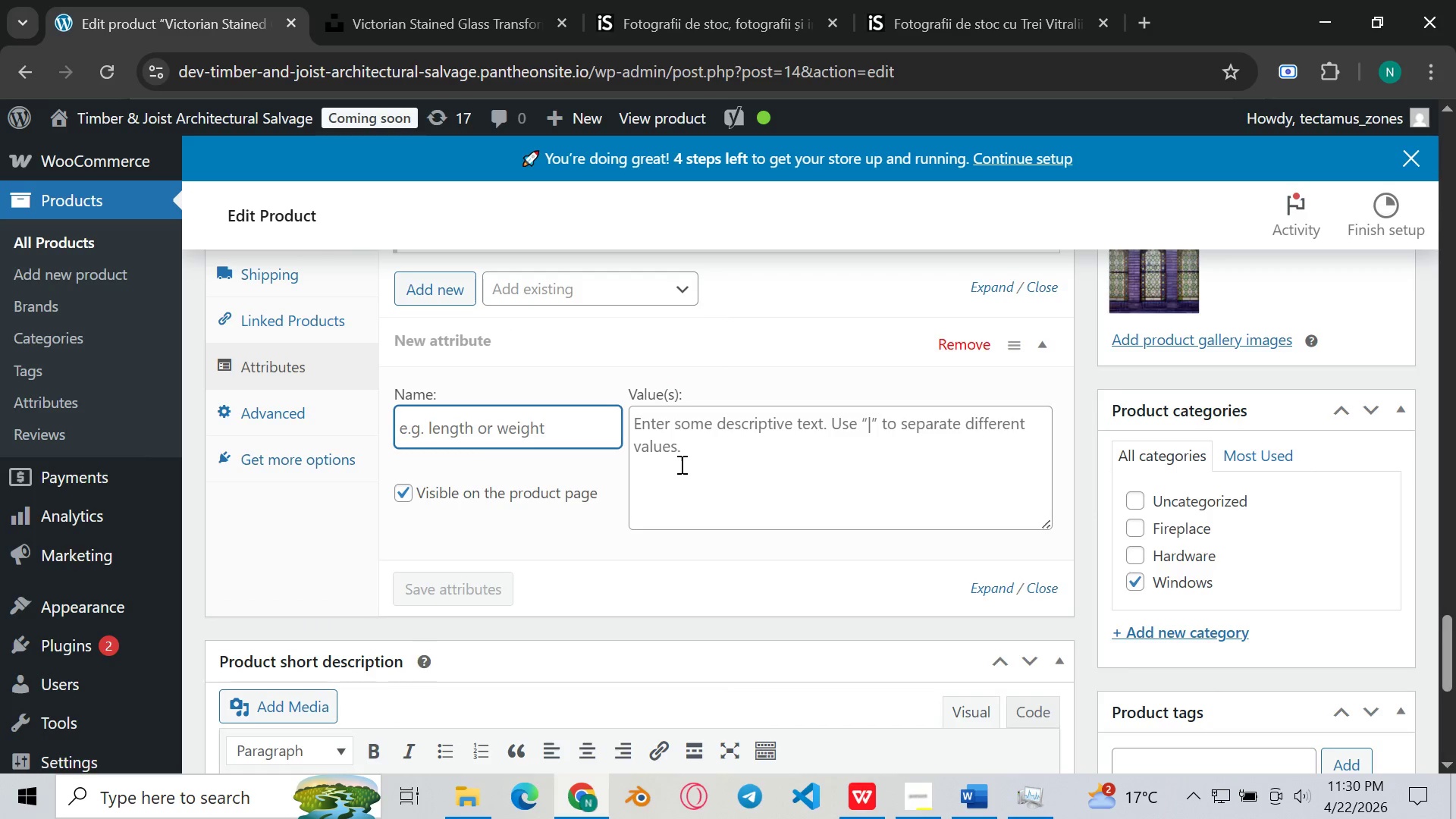 
left_click([687, 466])
 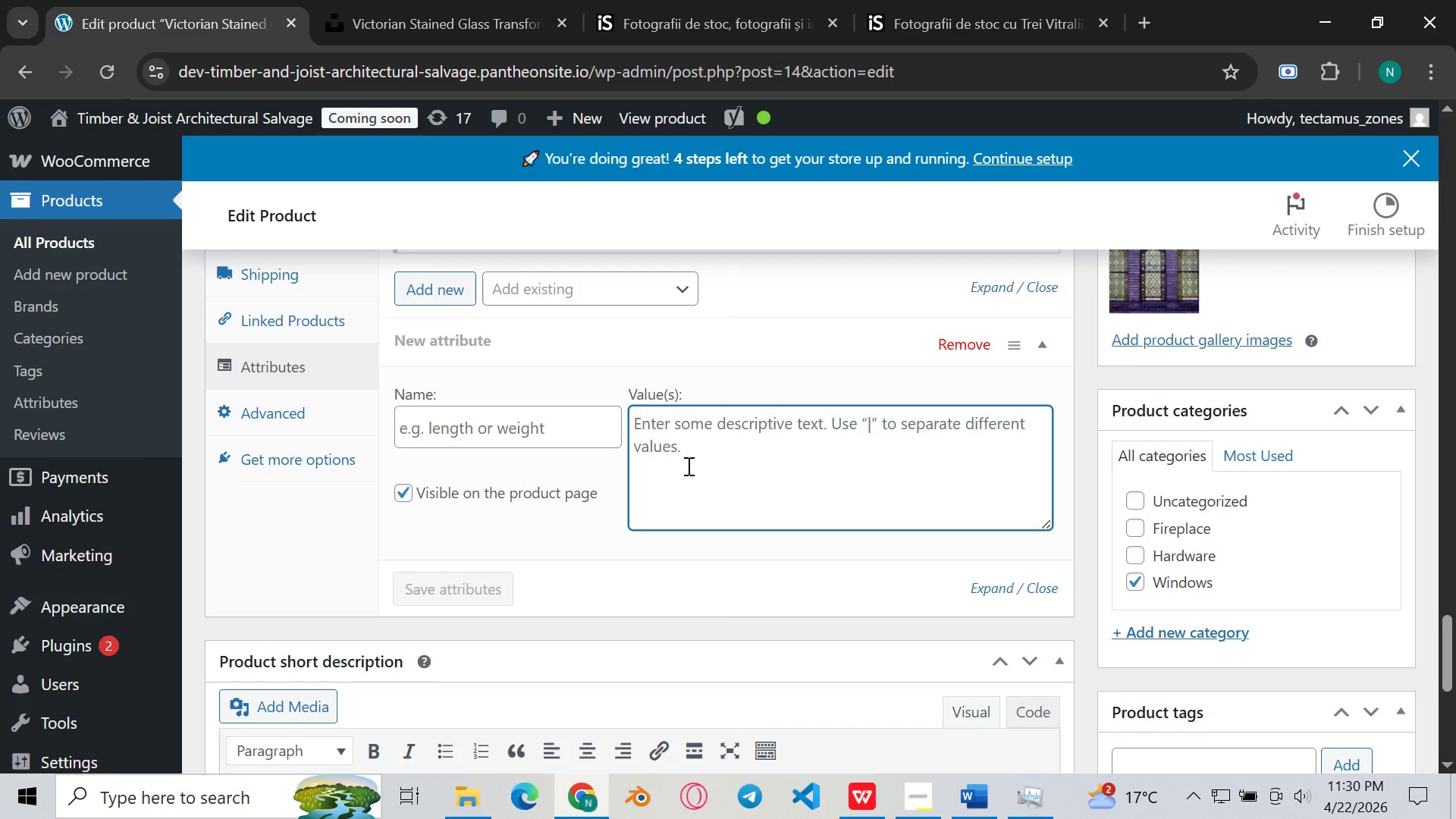 
scroll: coordinate [687, 466], scroll_direction: up, amount: 1.0
 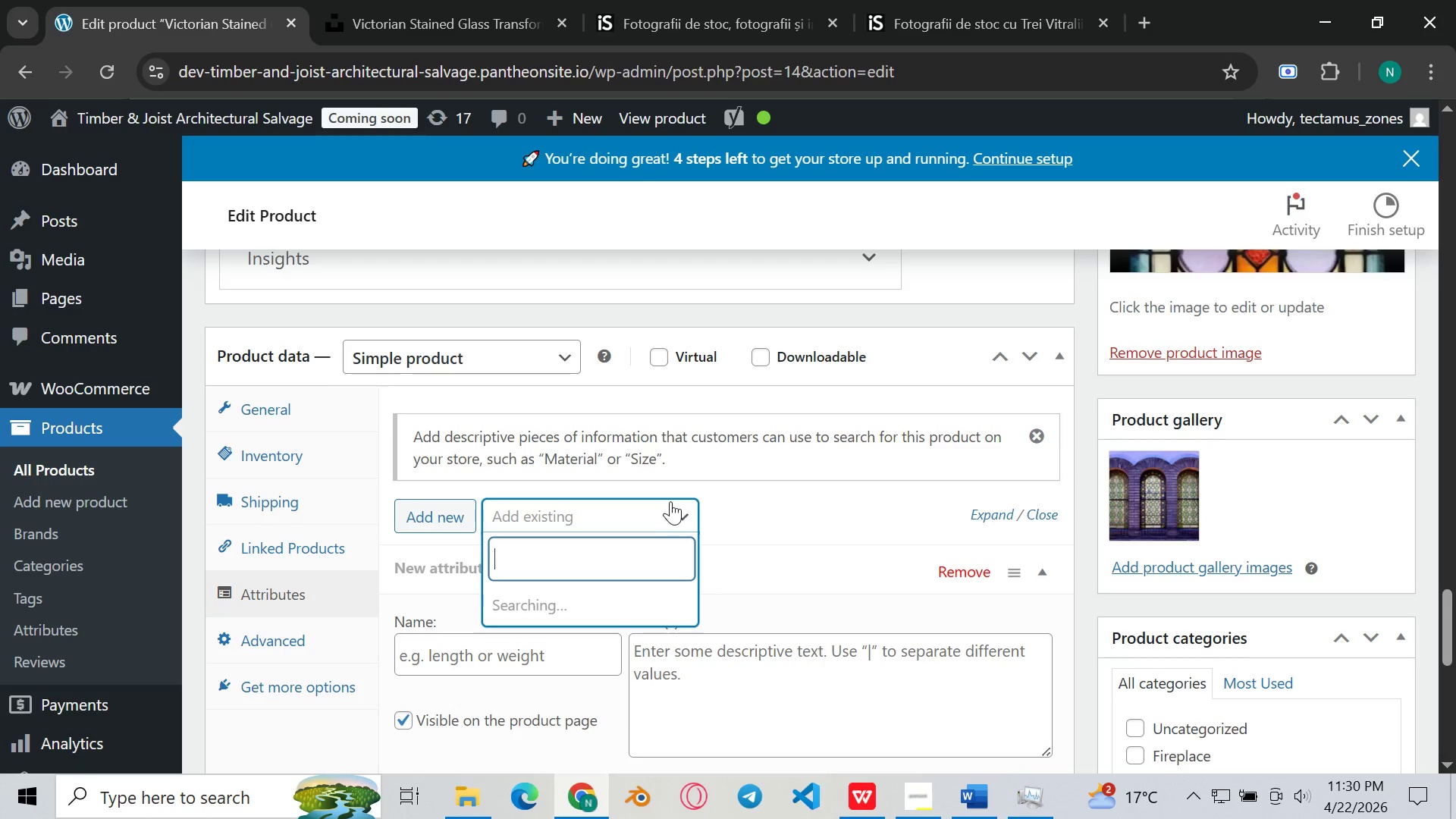 
left_click([670, 499])
 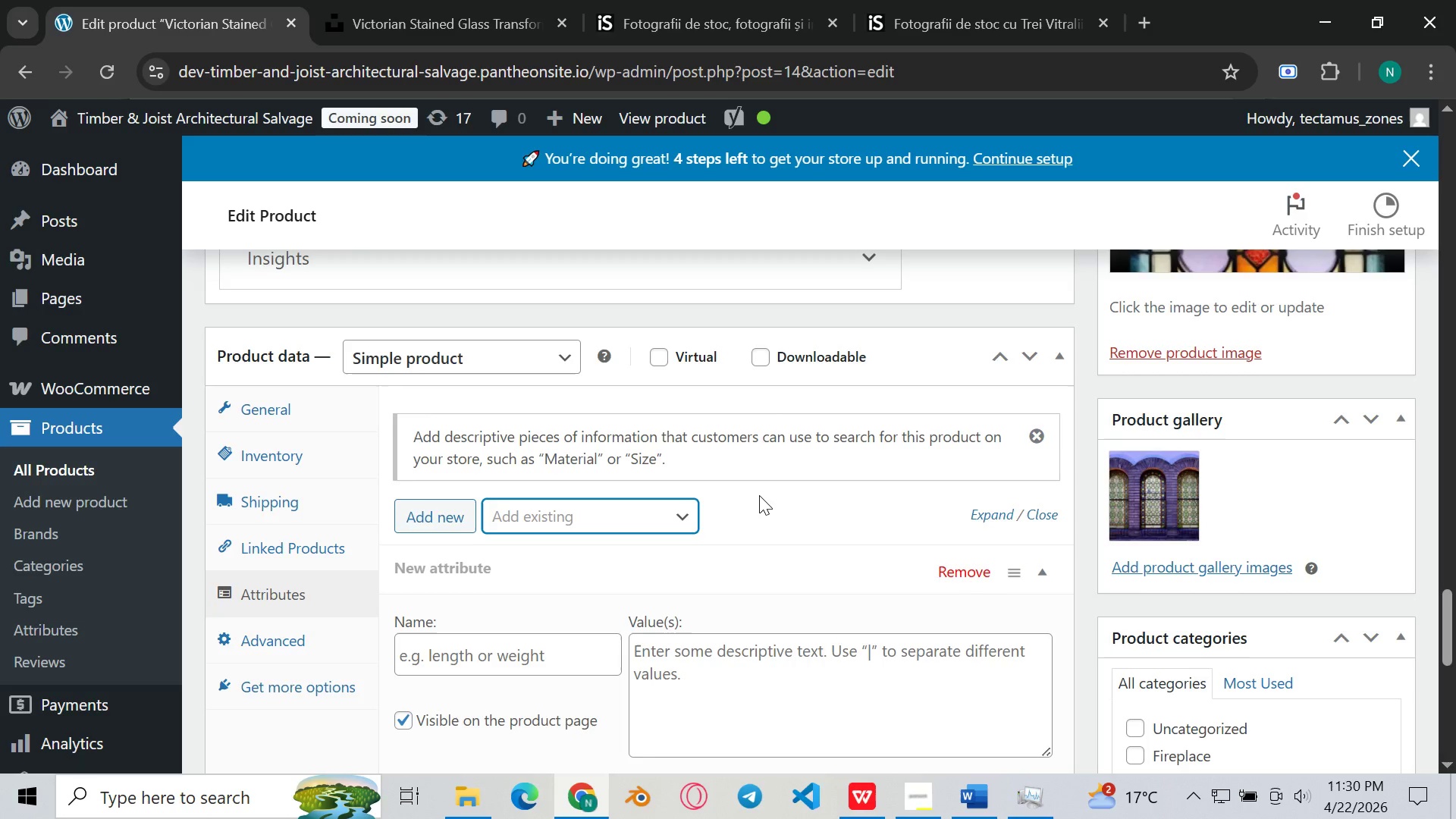 
scroll: coordinate [761, 497], scroll_direction: down, amount: 3.0
 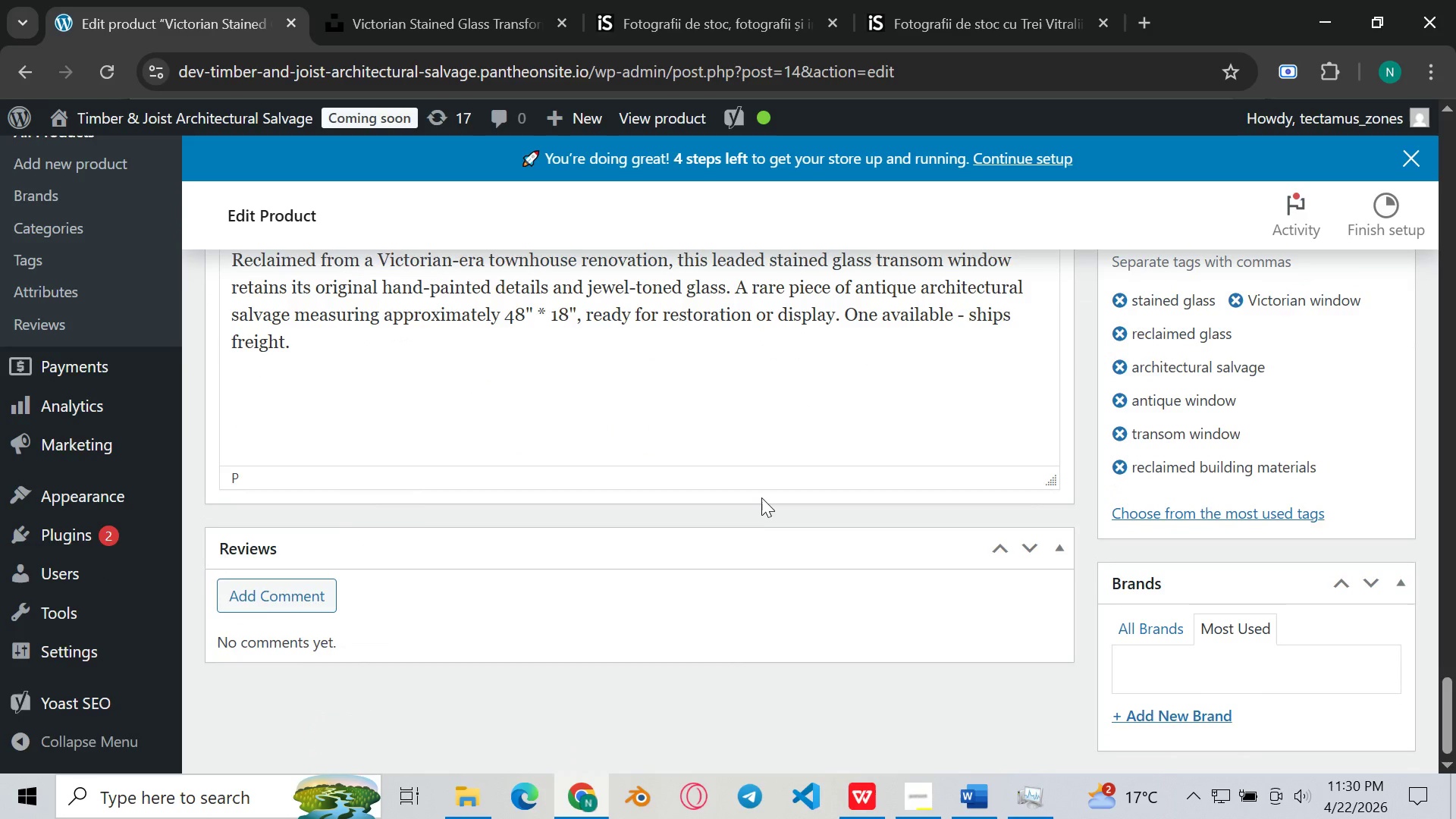 
scroll: coordinate [510, 506], scroll_direction: up, amount: 25.0
 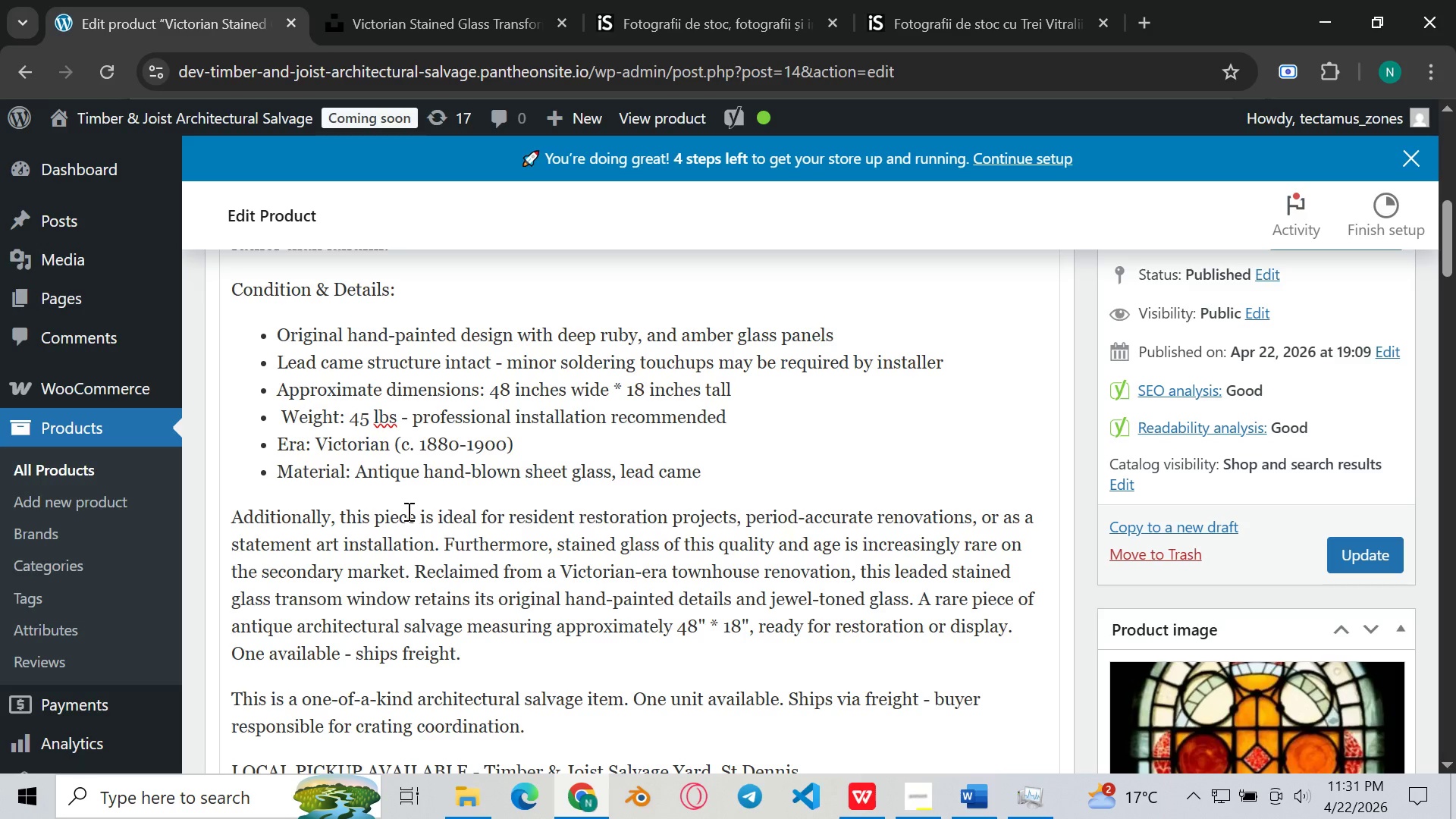 
wait(26.34)
 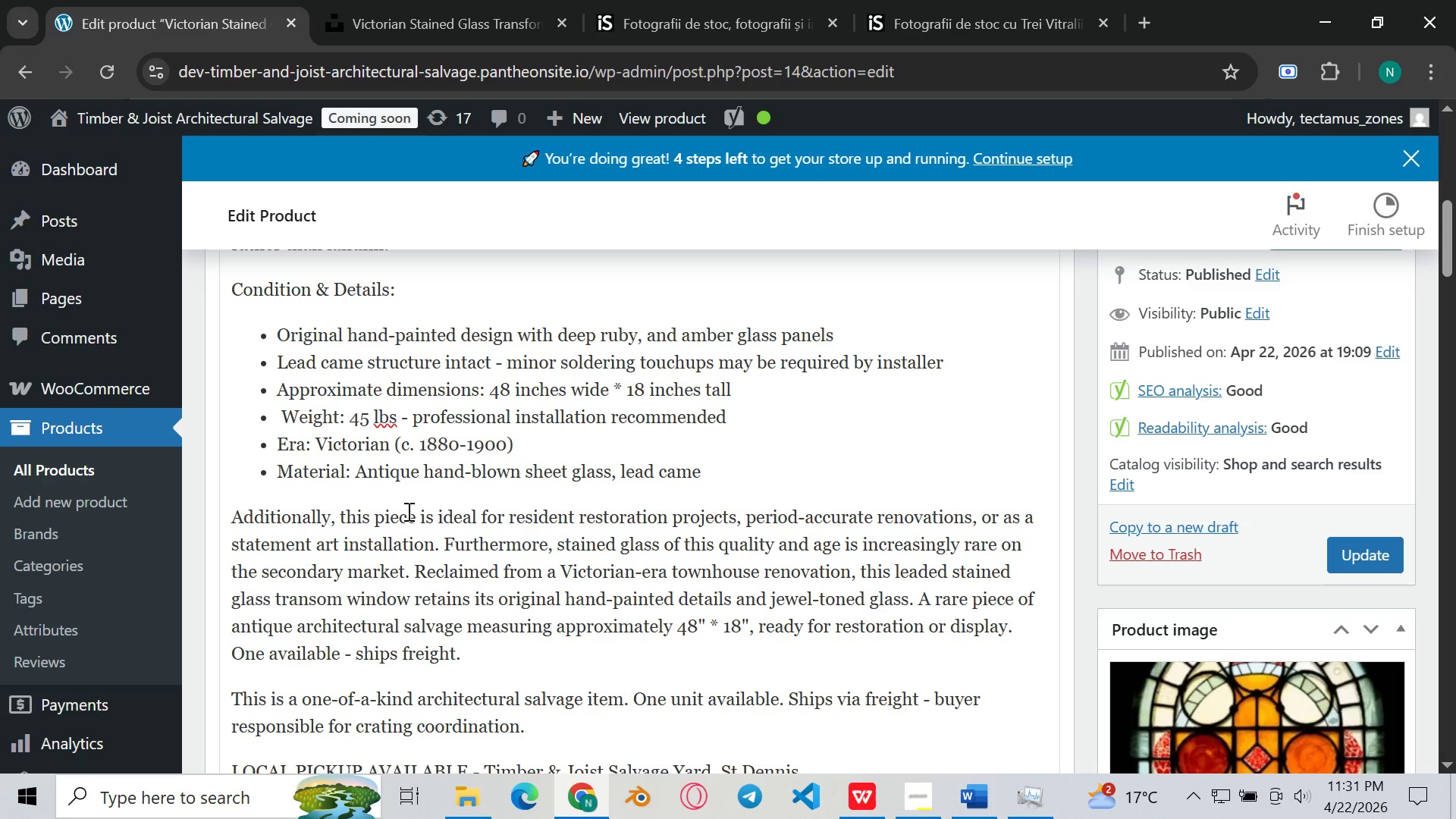 
scroll: coordinate [407, 511], scroll_direction: down, amount: 2.0
 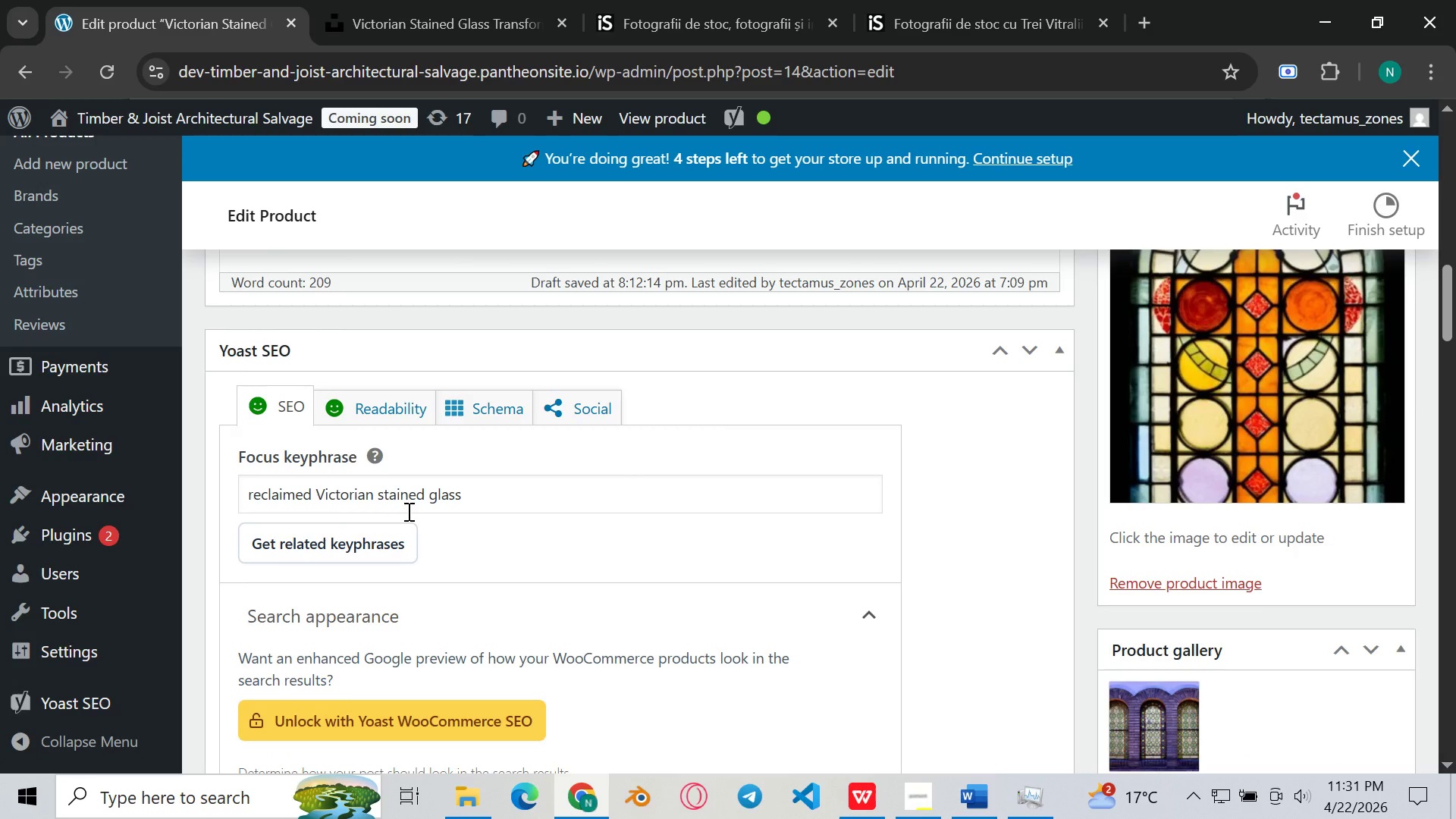 
scroll: coordinate [407, 511], scroll_direction: up, amount: 9.0
 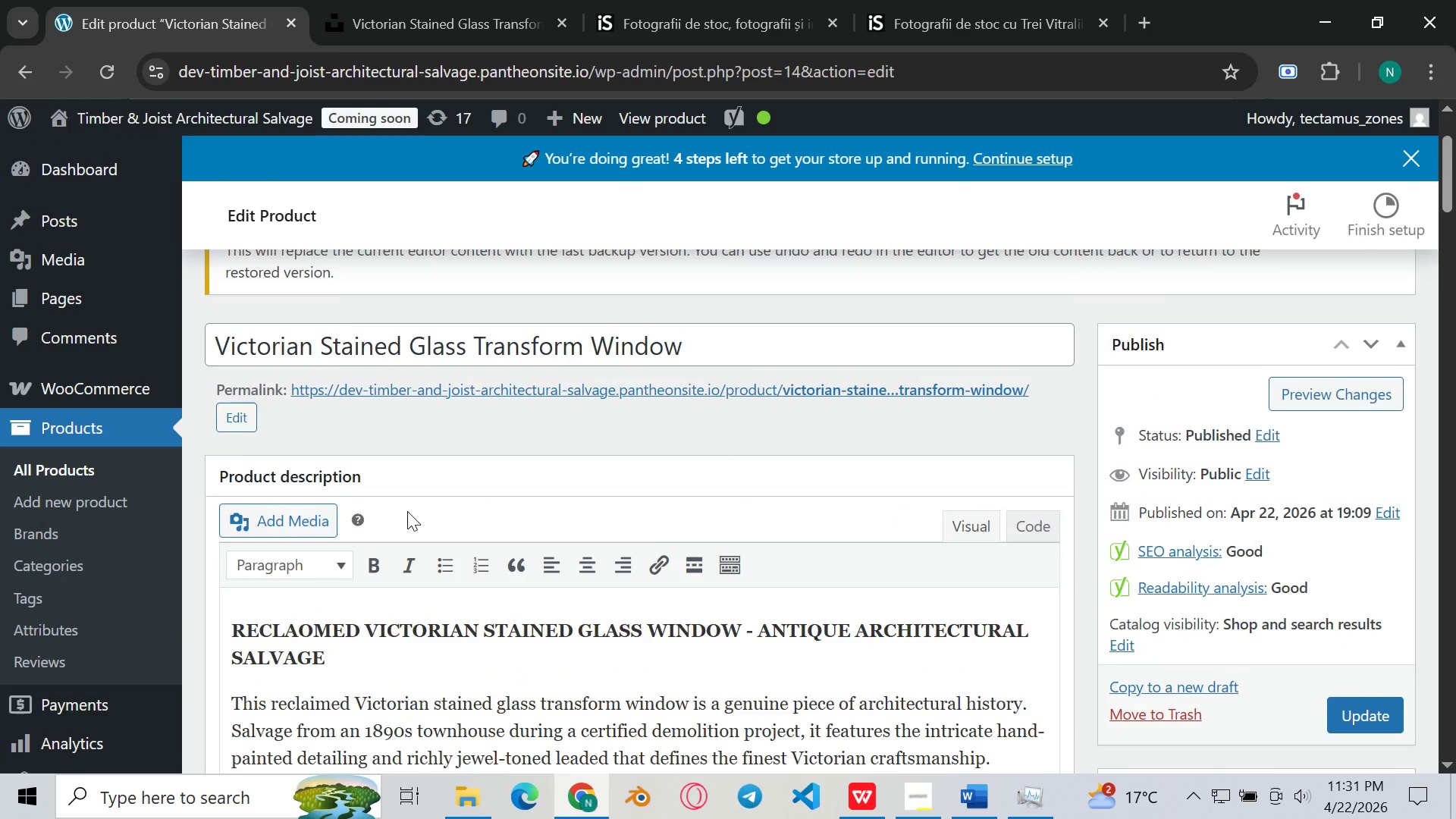 
scroll: coordinate [407, 511], scroll_direction: down, amount: 35.0
 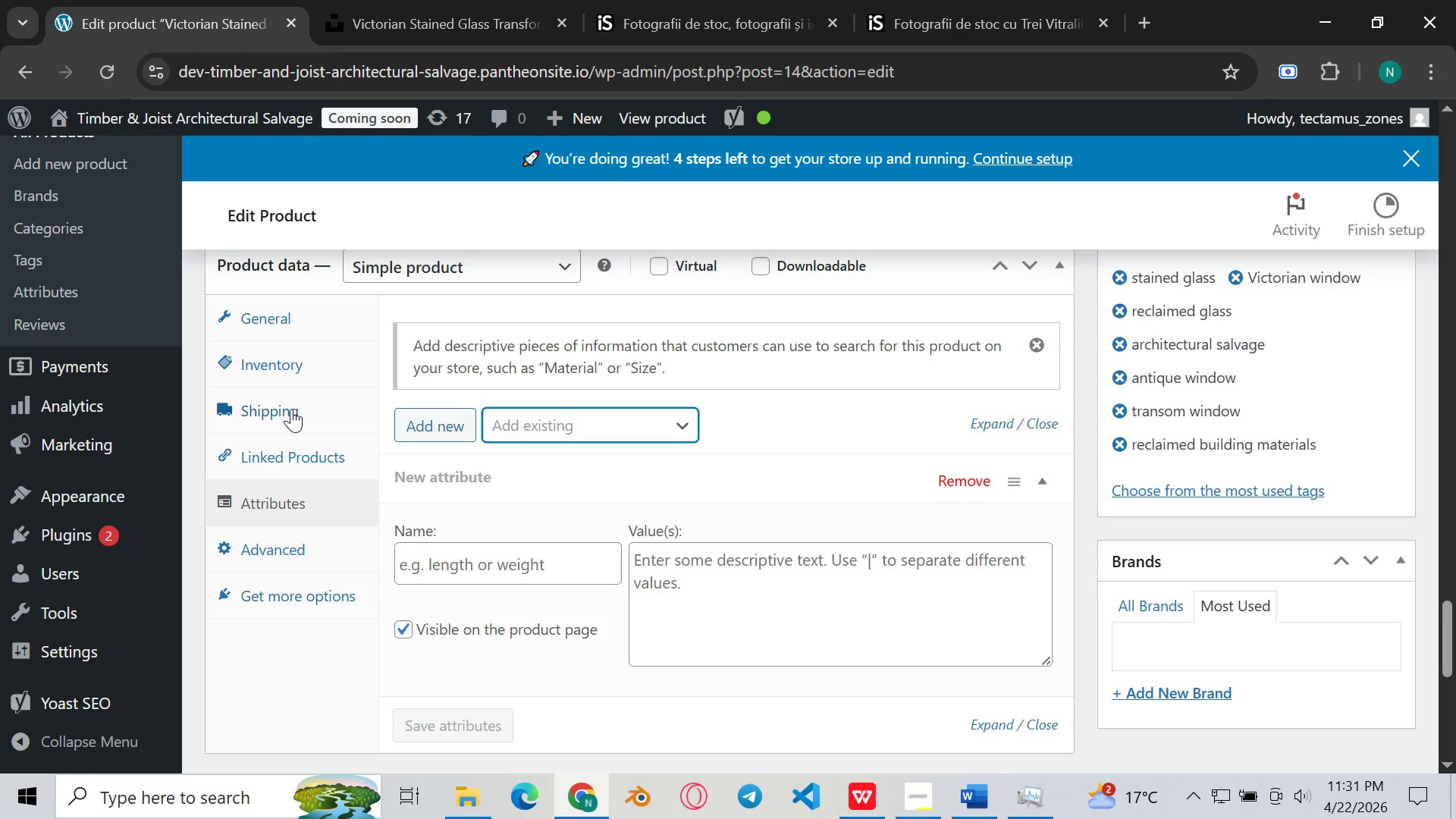 
left_click([261, 319])
 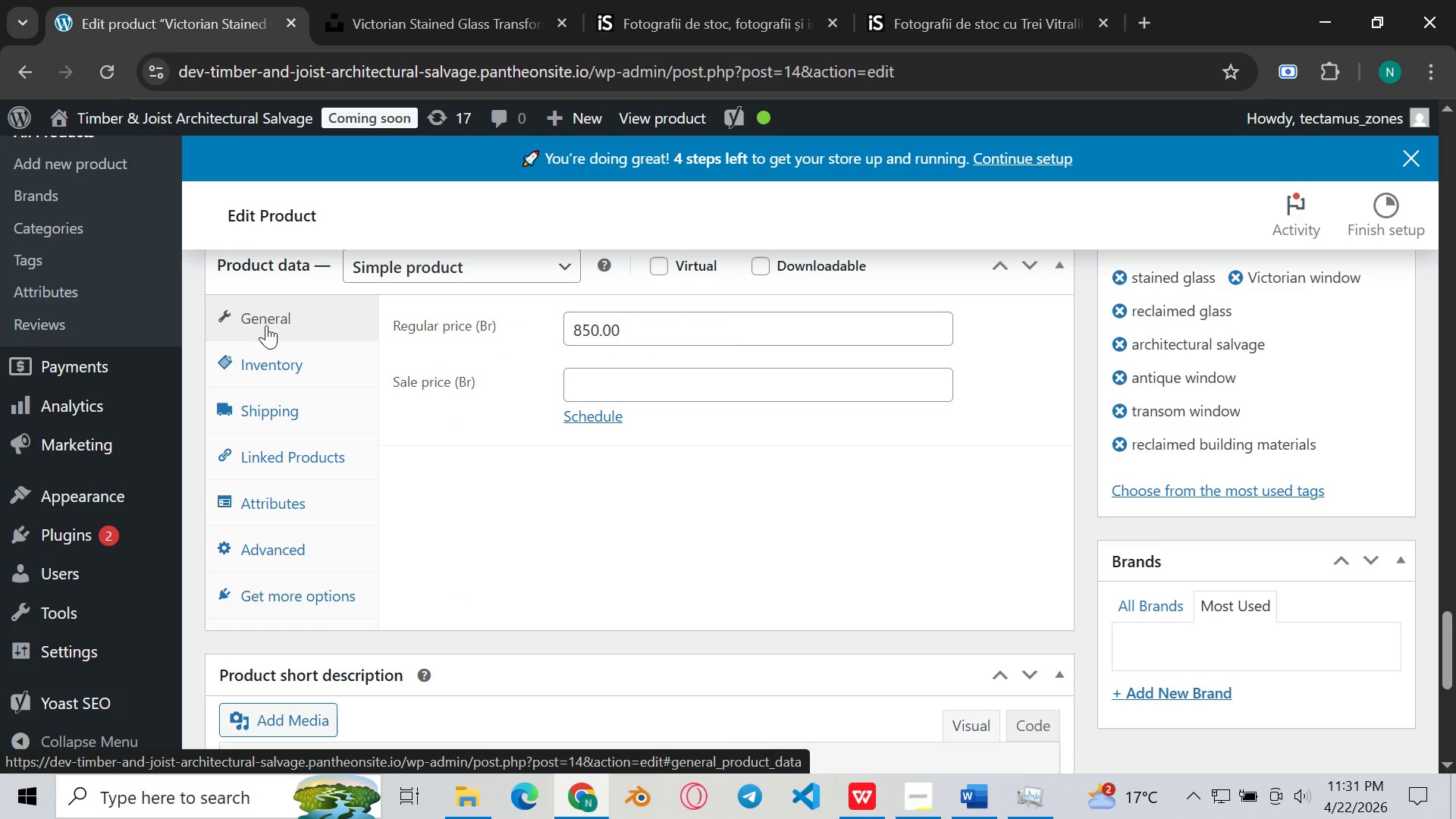 
left_click([289, 356])
 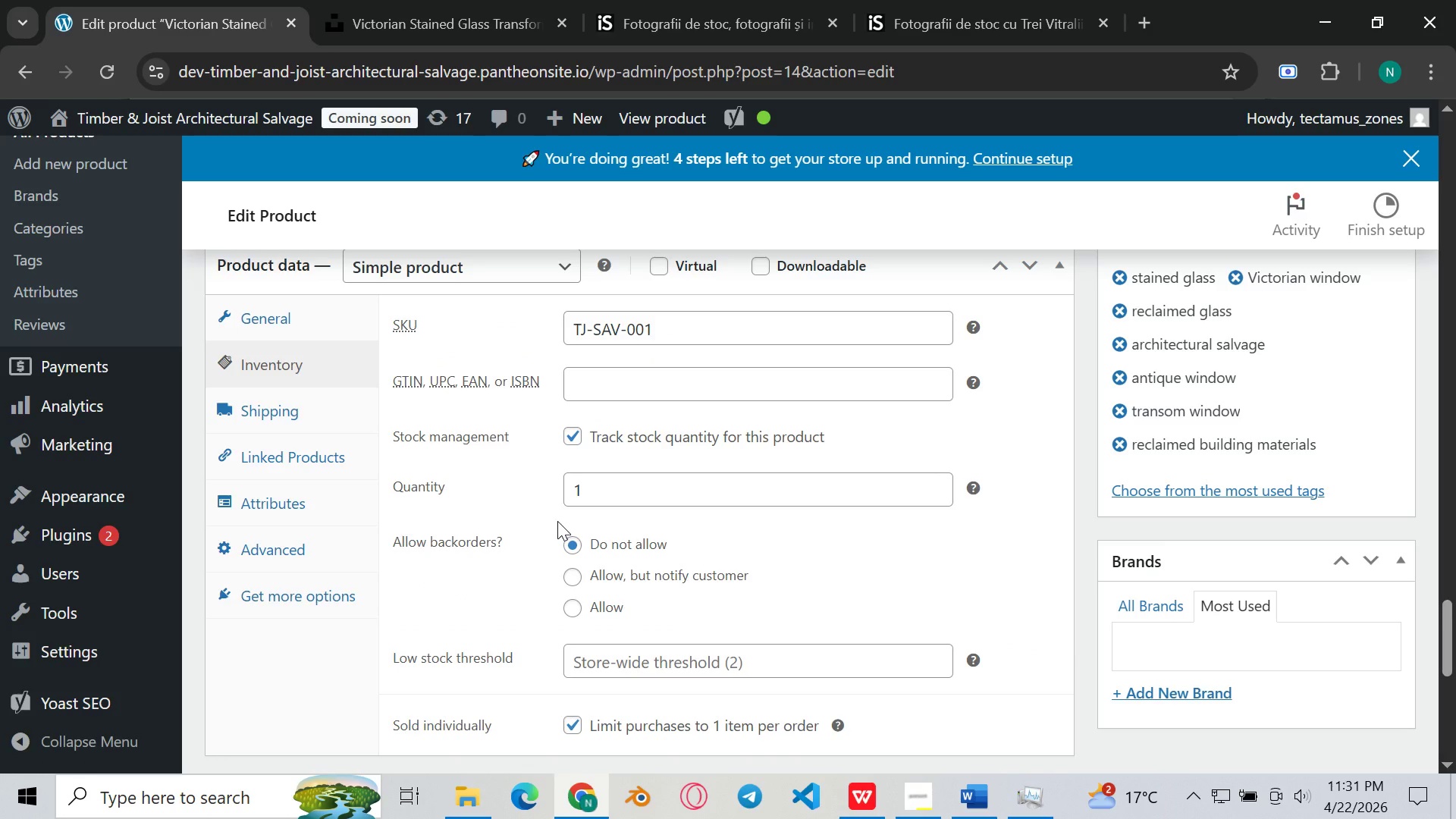 
wait(7.34)
 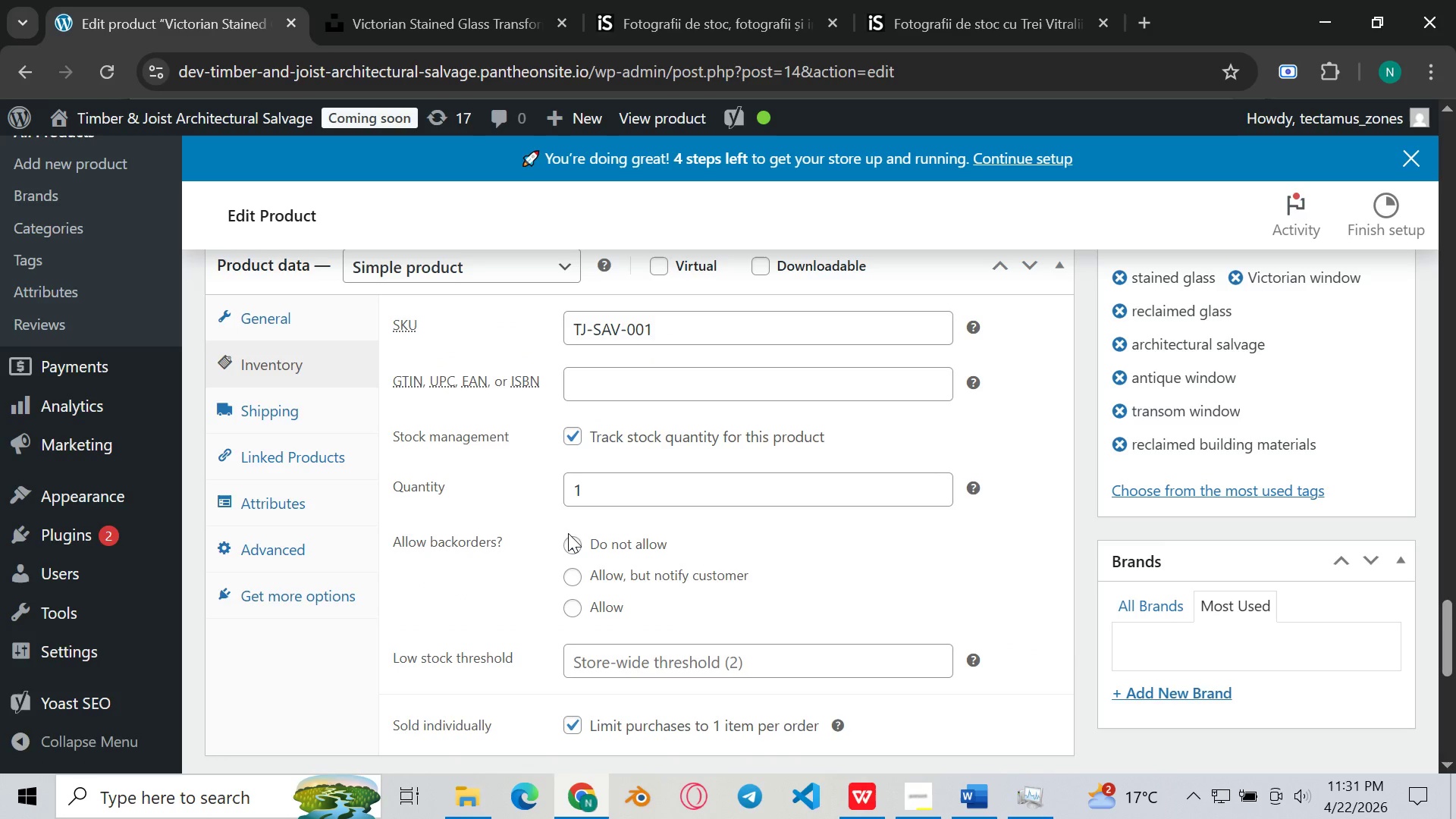 
left_click([704, 656])
 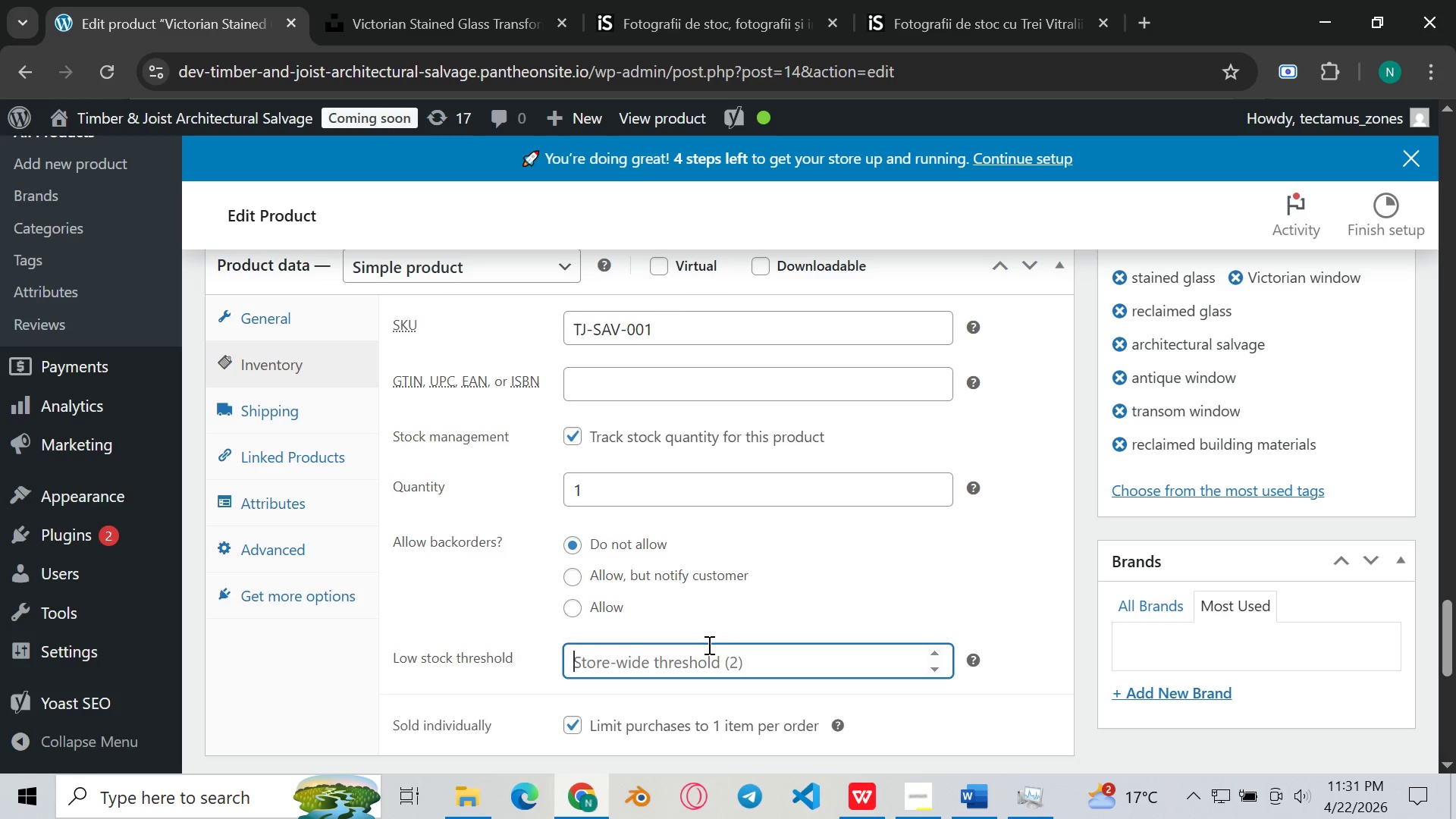 
key(1)
 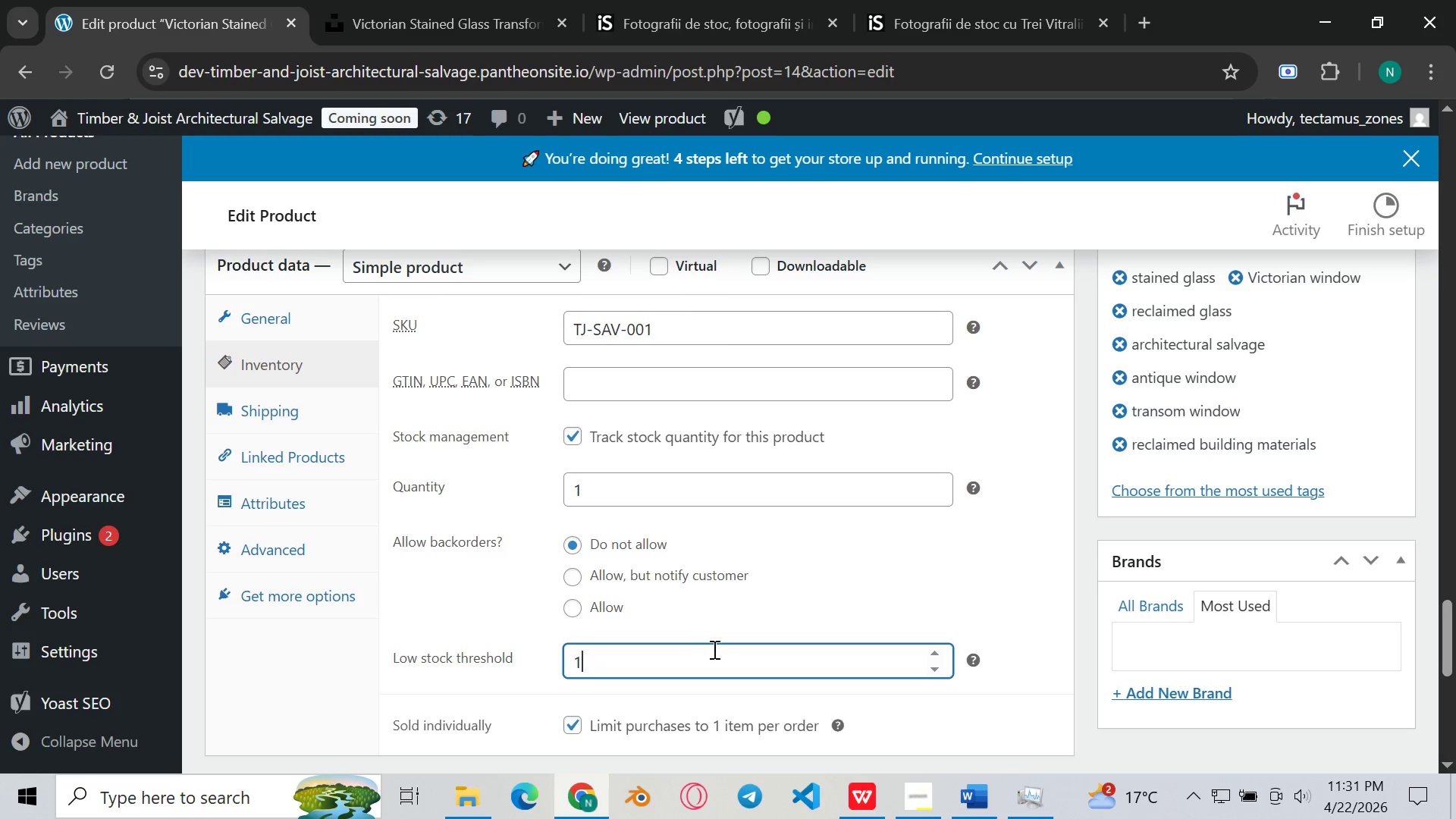 
scroll: coordinate [715, 661], scroll_direction: down, amount: 1.0
 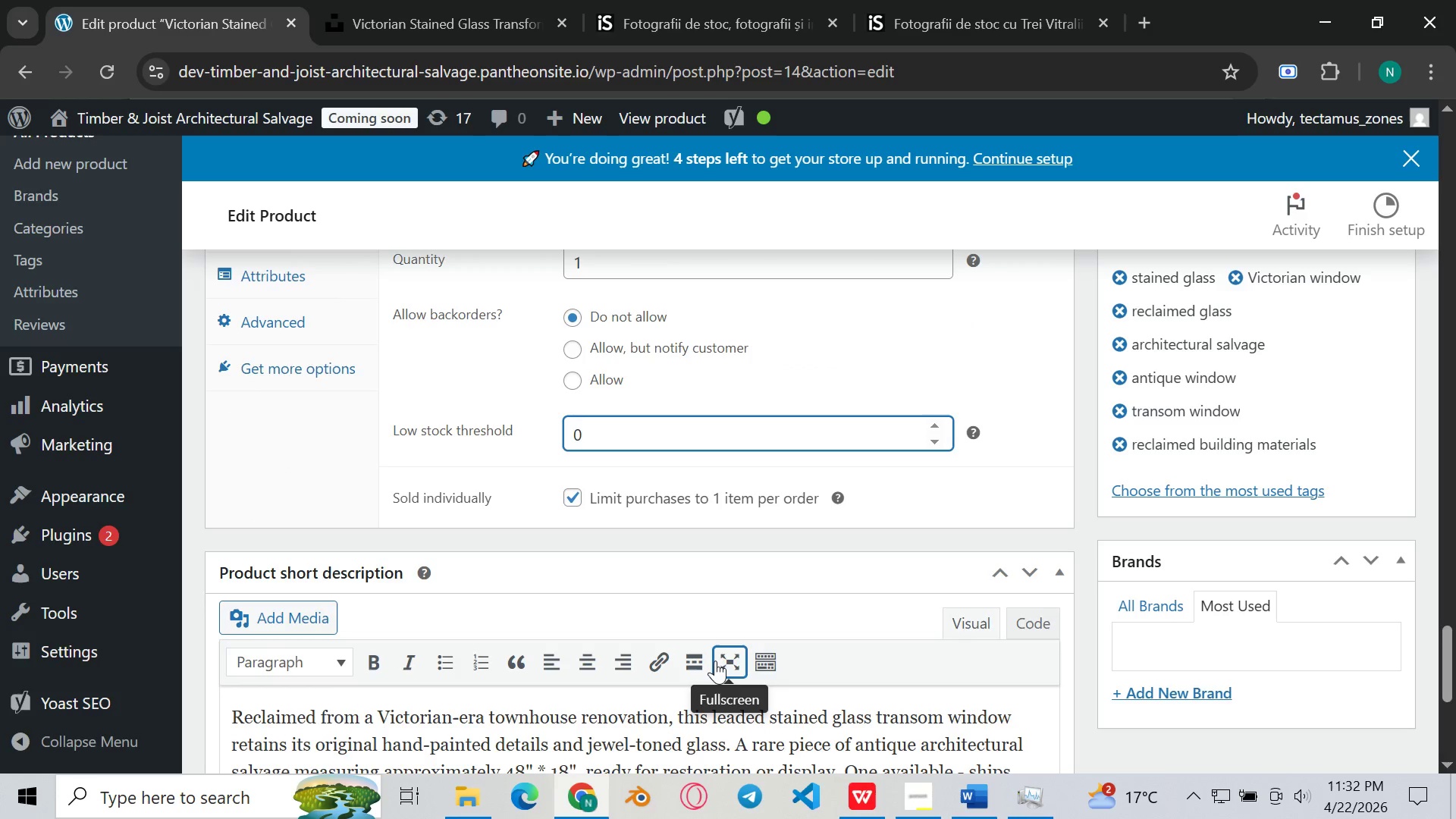 
wait(6.27)
 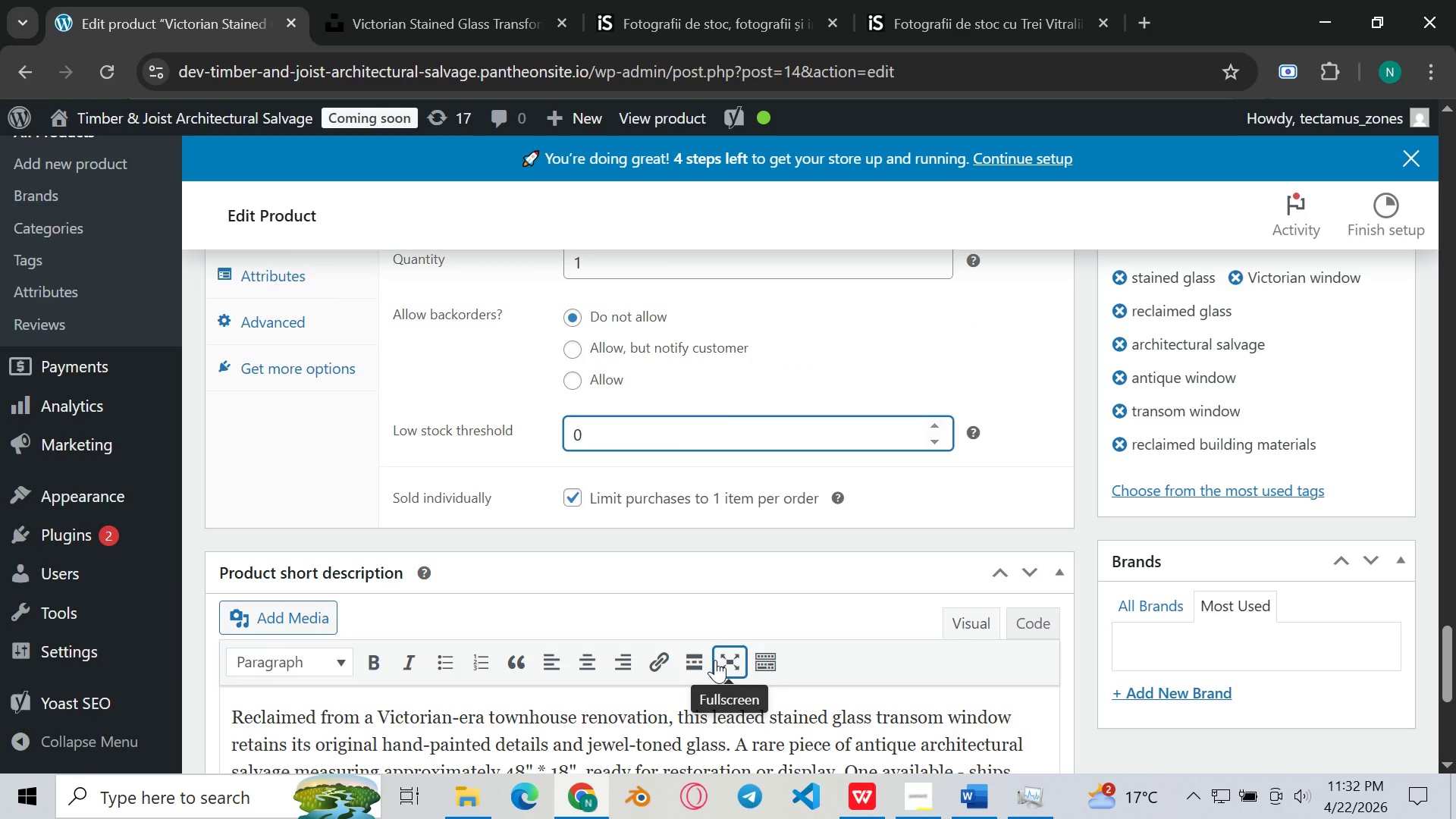 
scroll: coordinate [323, 402], scroll_direction: up, amount: 1.0
 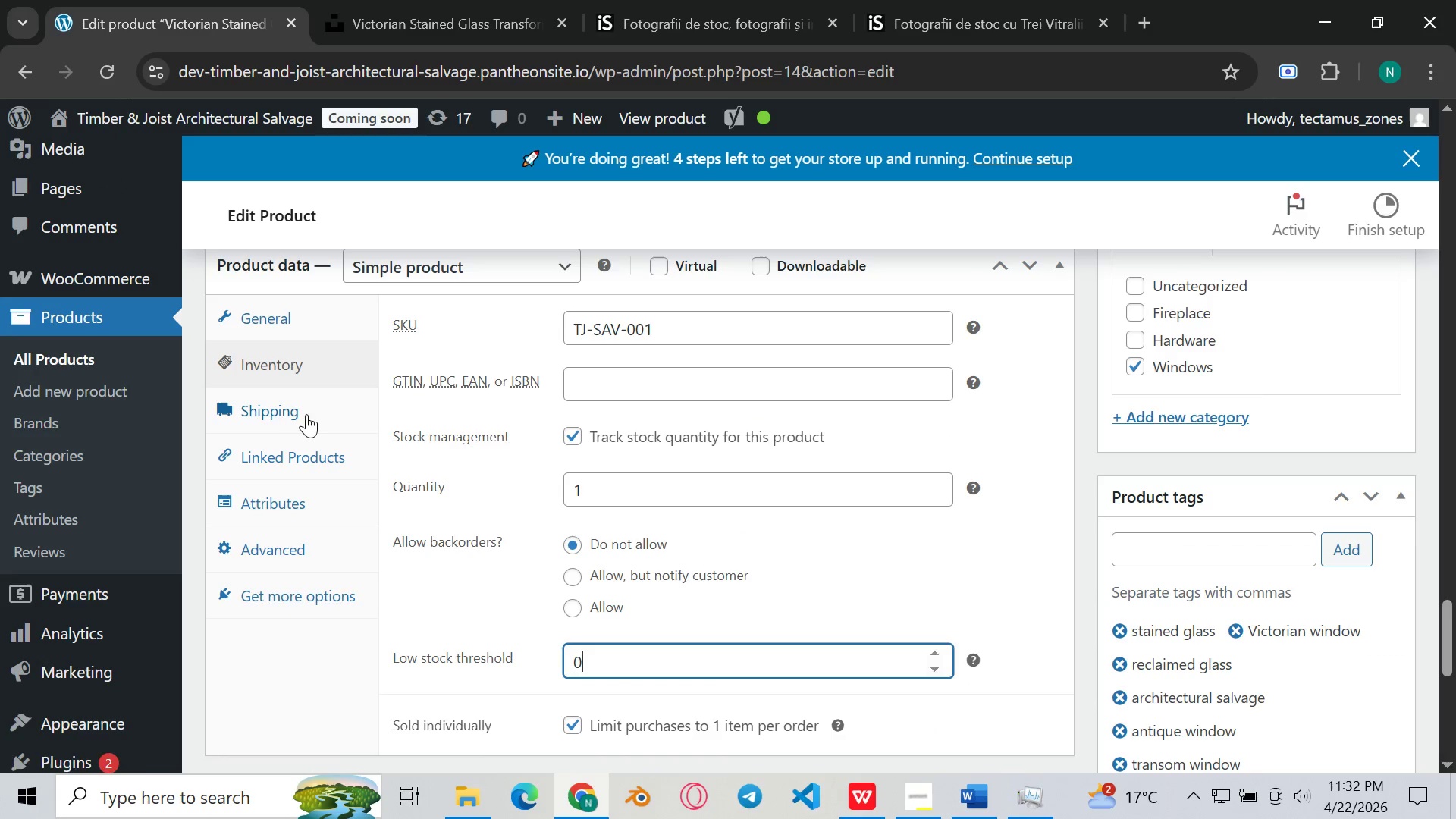 
left_click([303, 418])
 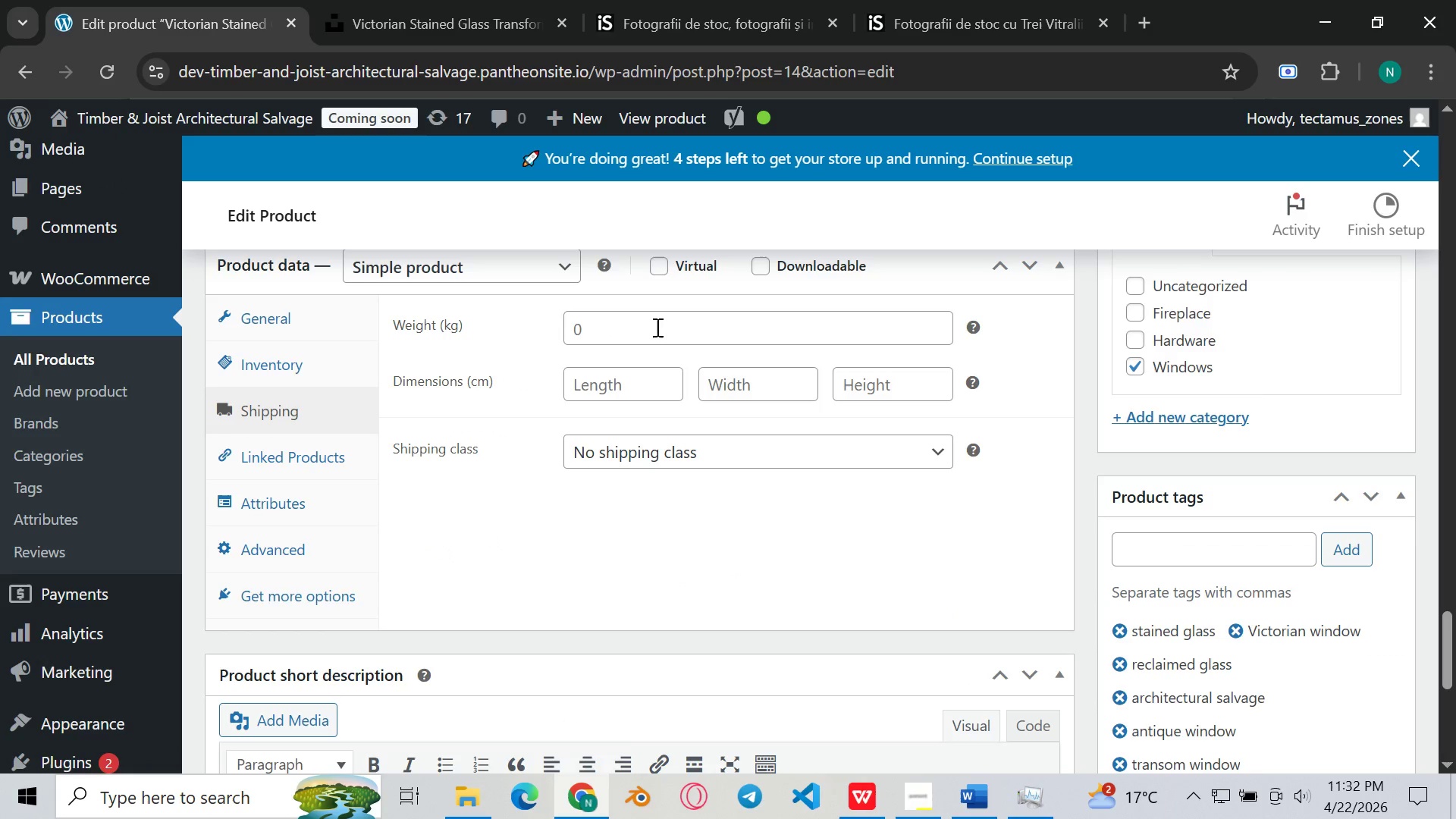 
left_click([658, 328])
 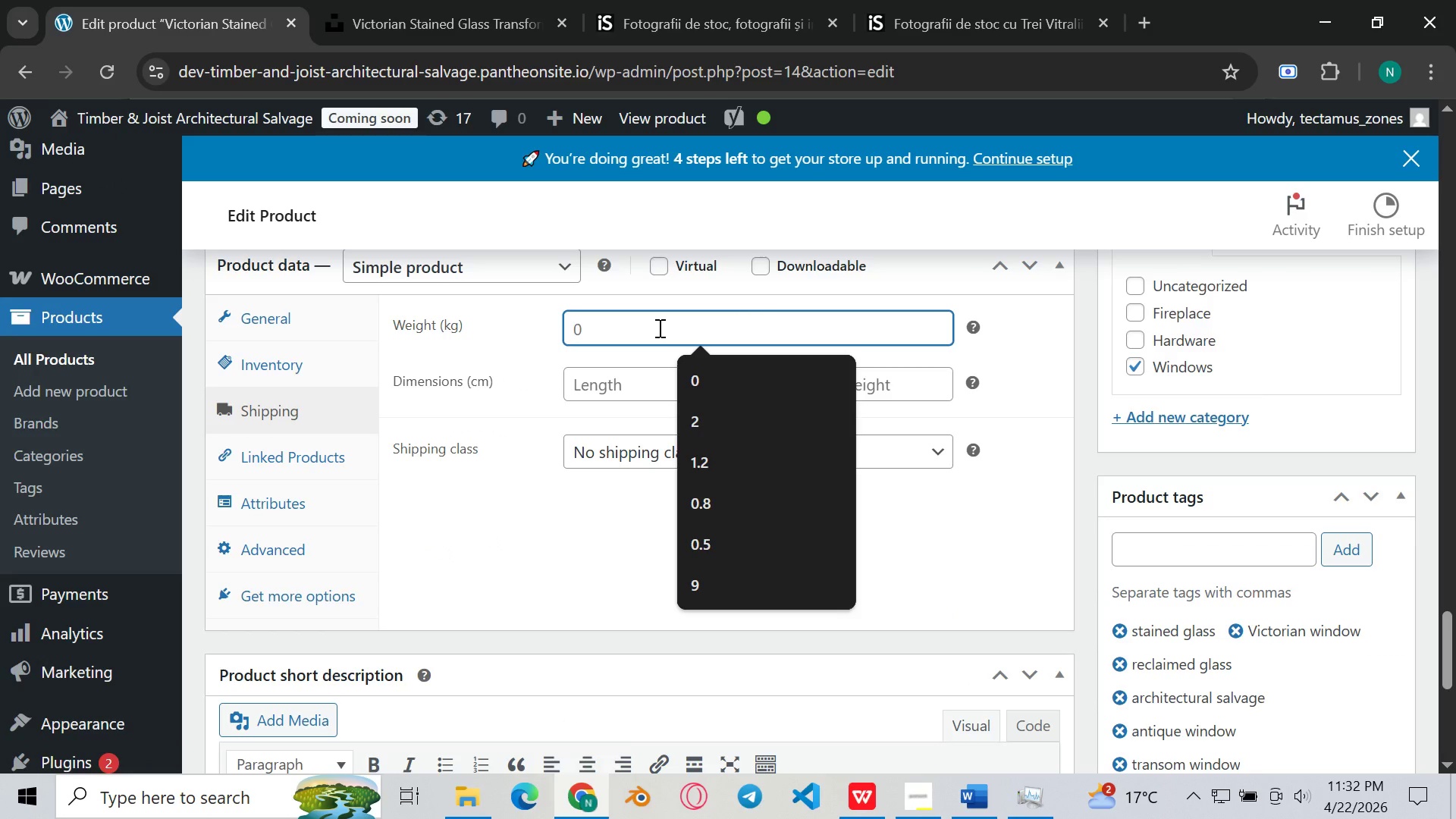 
wait(8.91)
 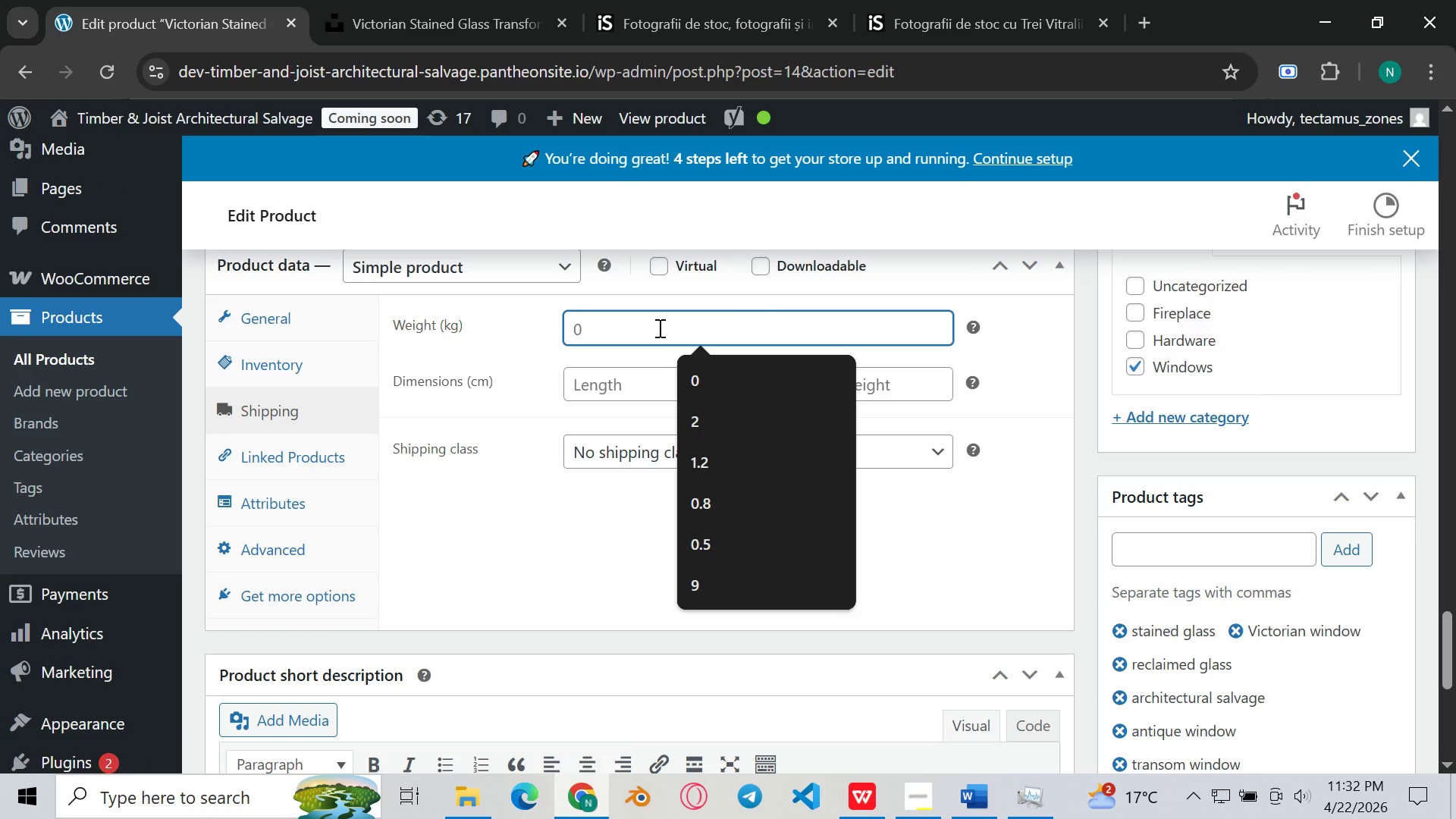 
left_click([531, 348])
 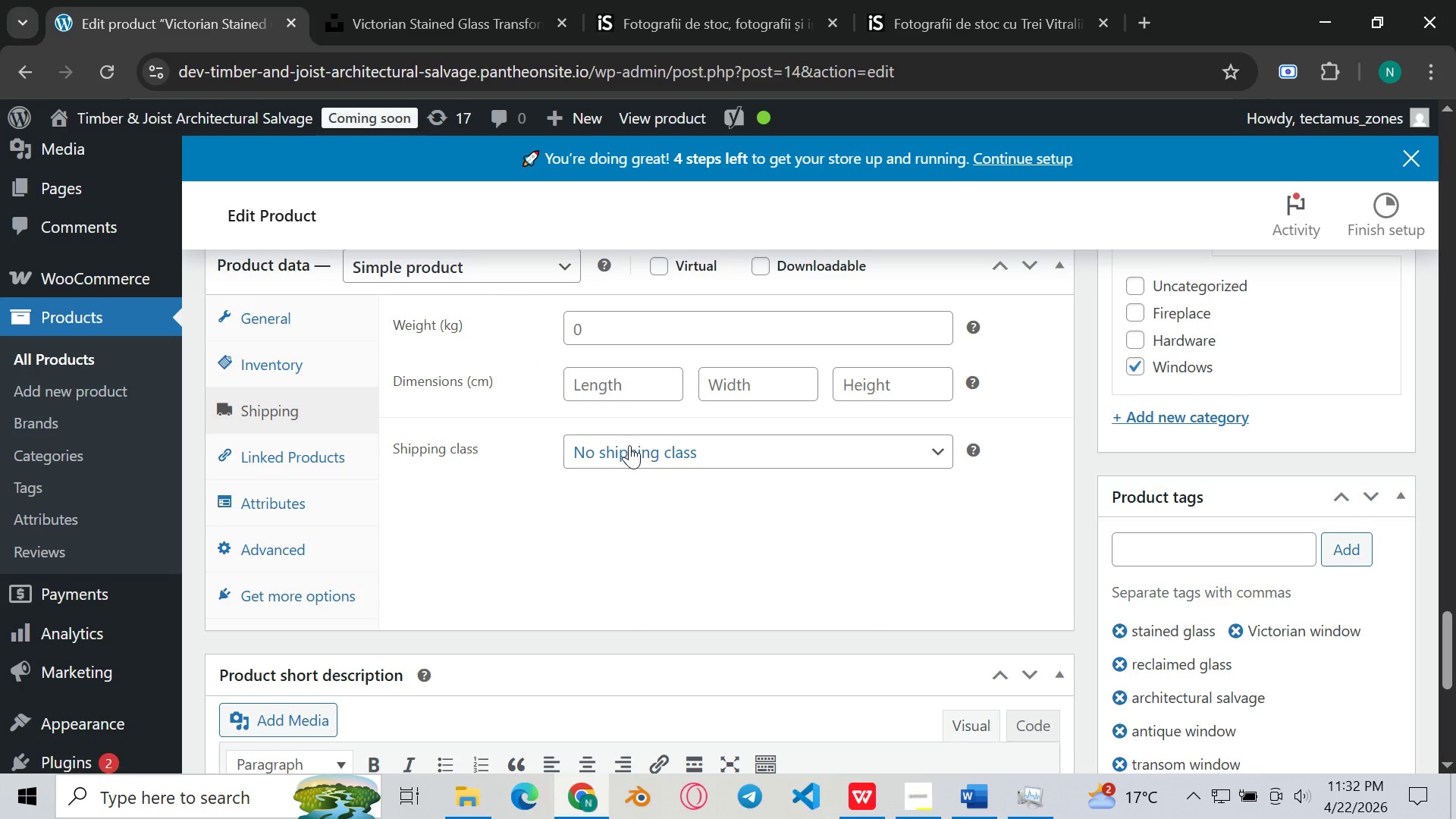 
left_click([630, 445])
 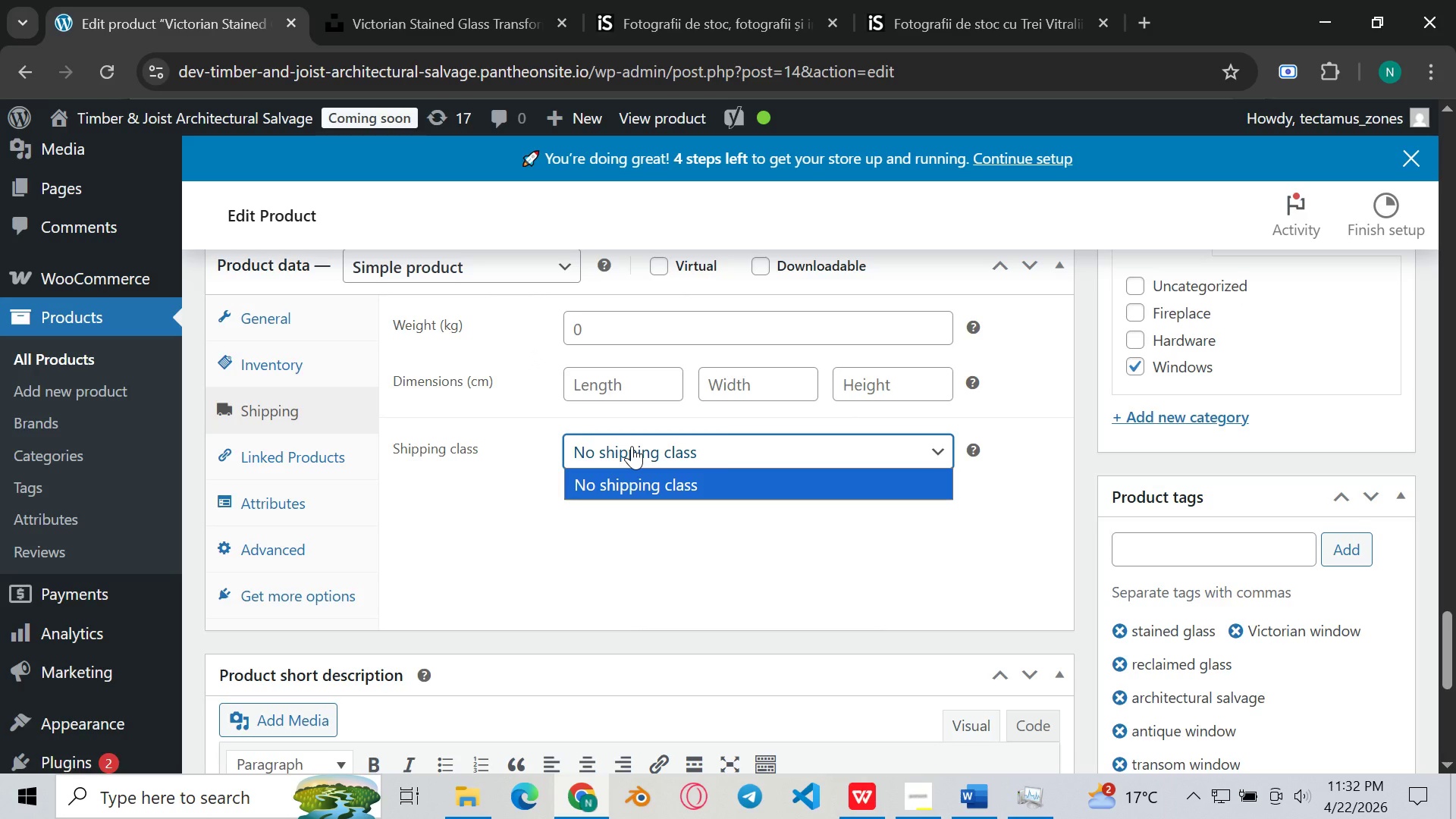 
left_click([632, 446])
 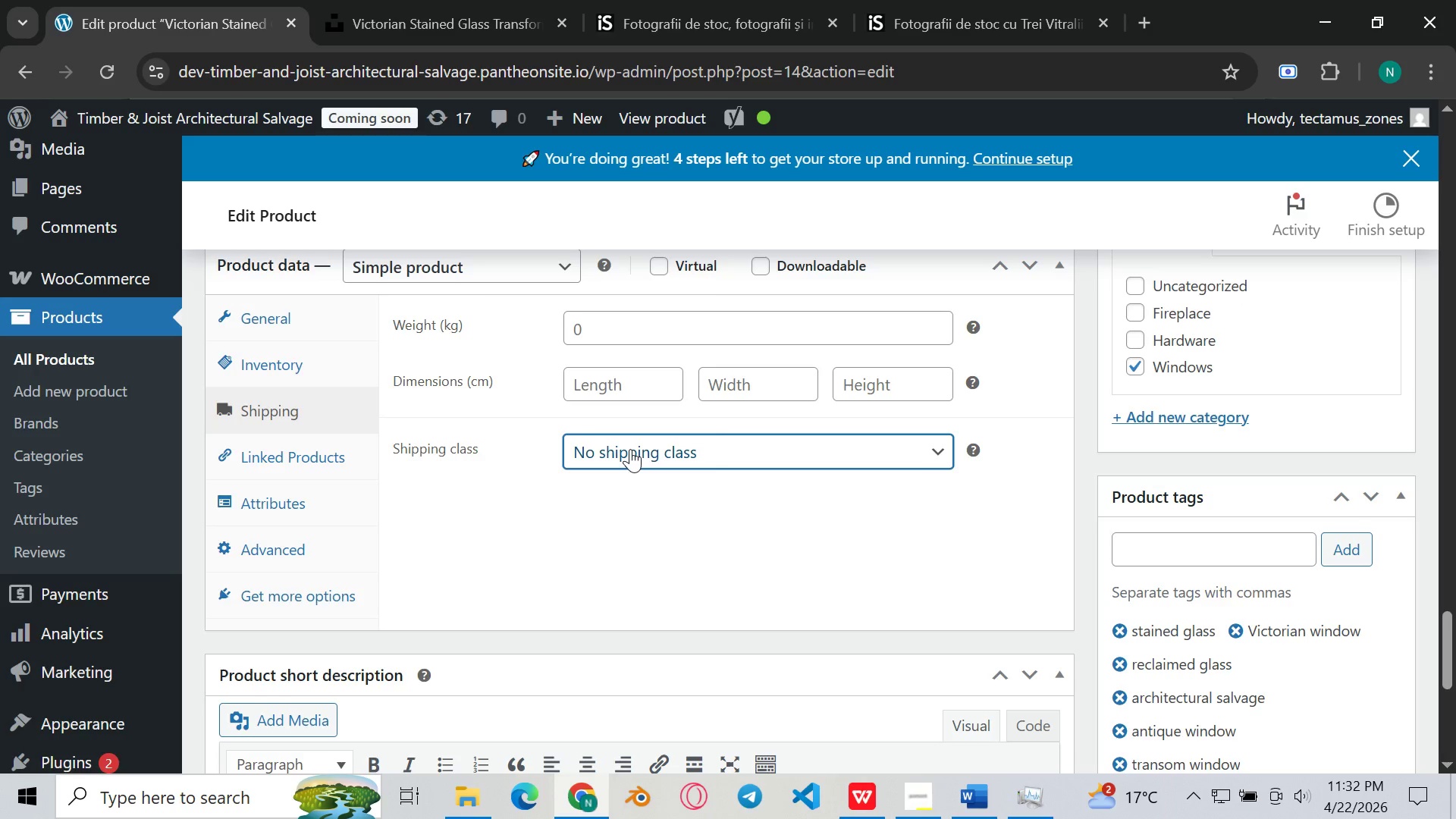 
wait(26.12)
 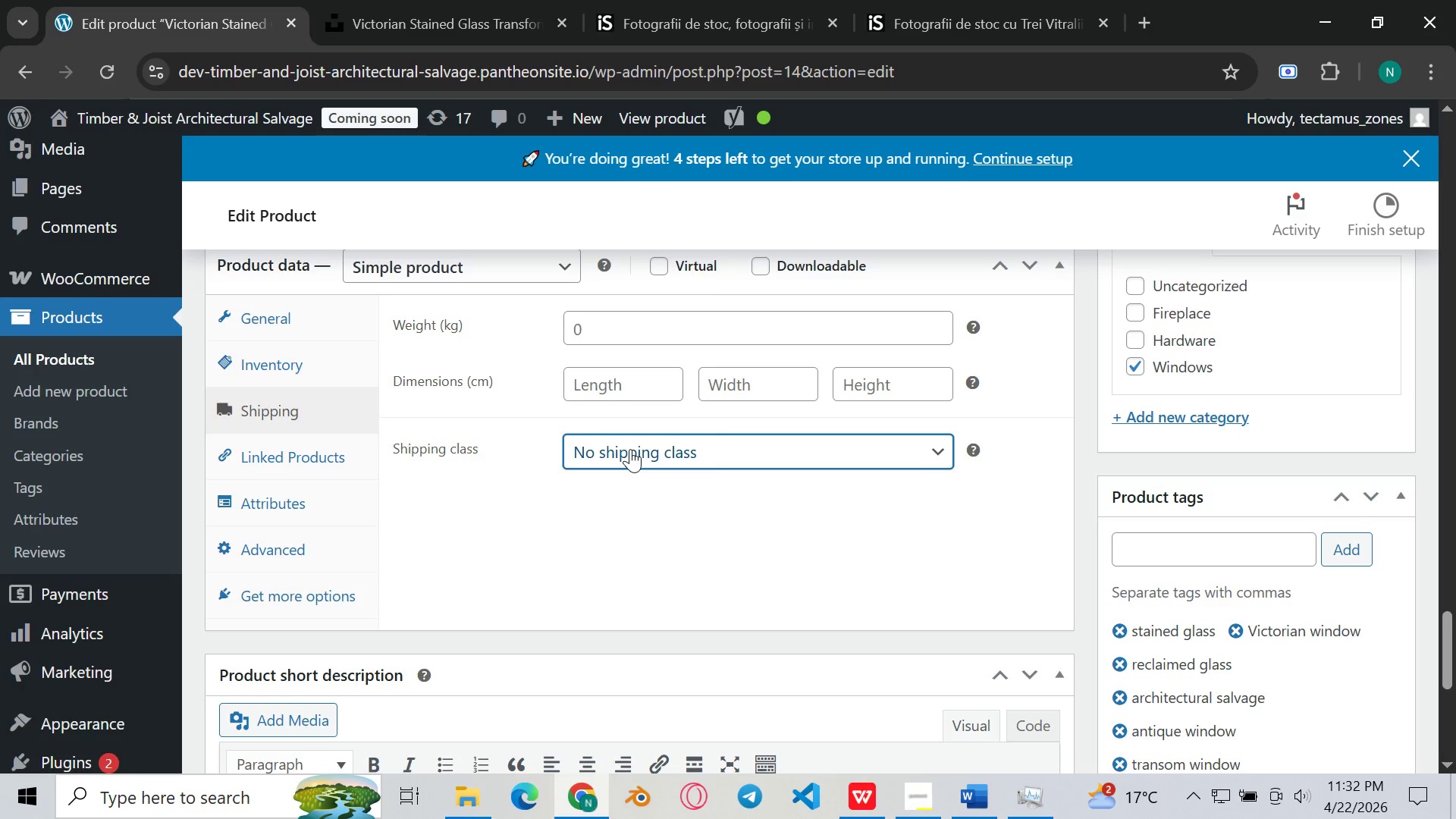 
left_click([714, 527])
 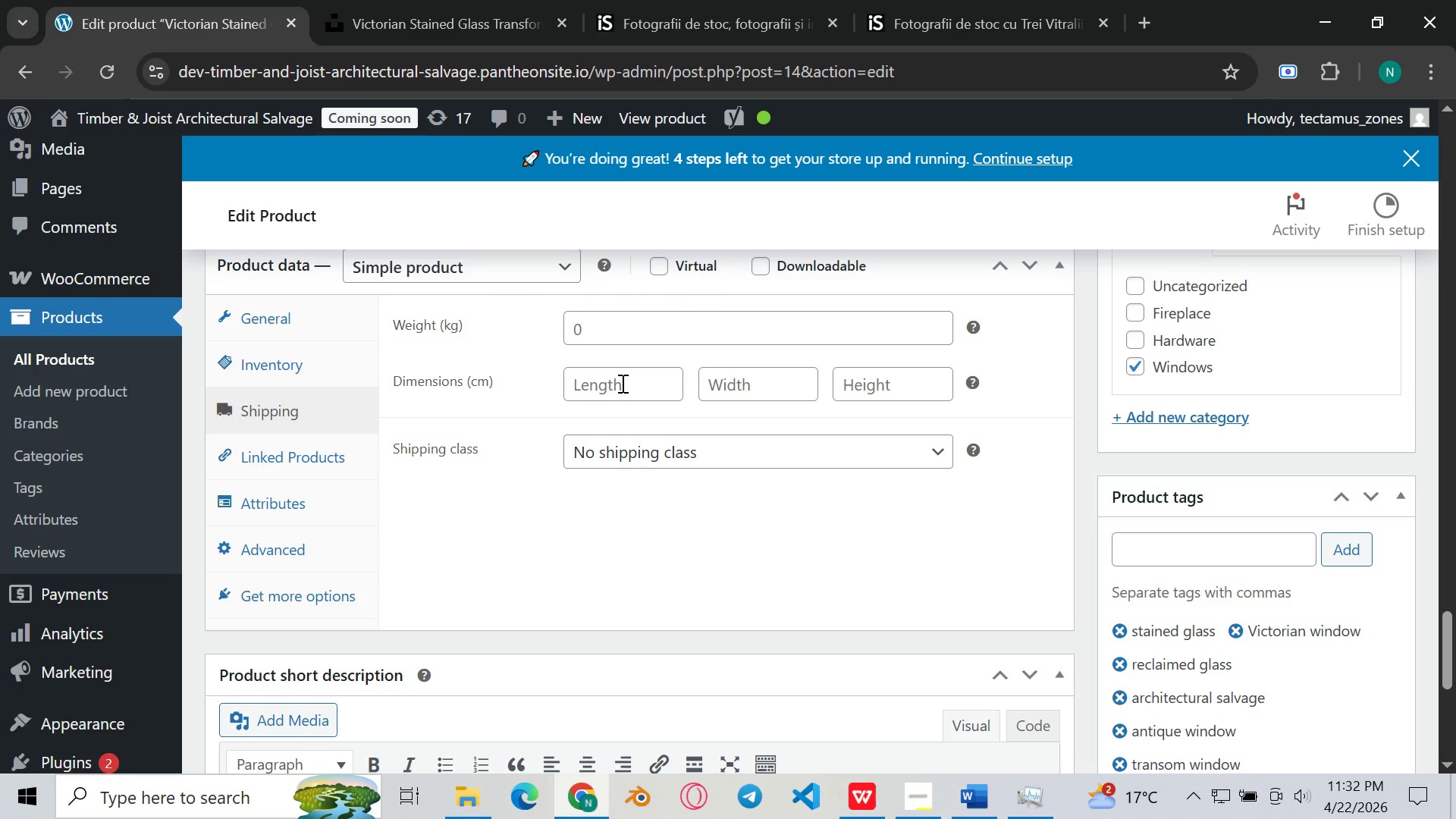 
left_click([621, 383])
 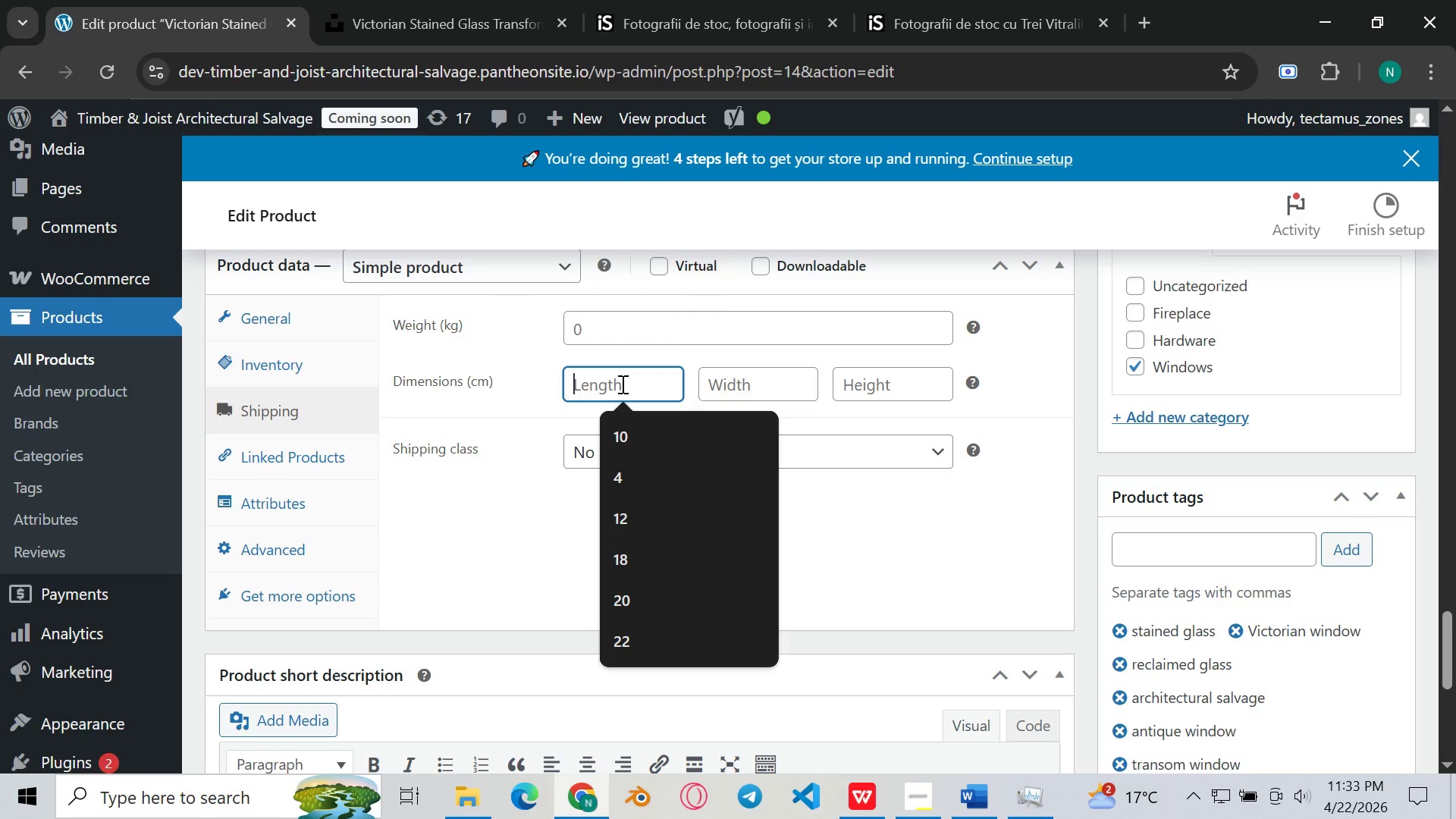 
wait(22.08)
 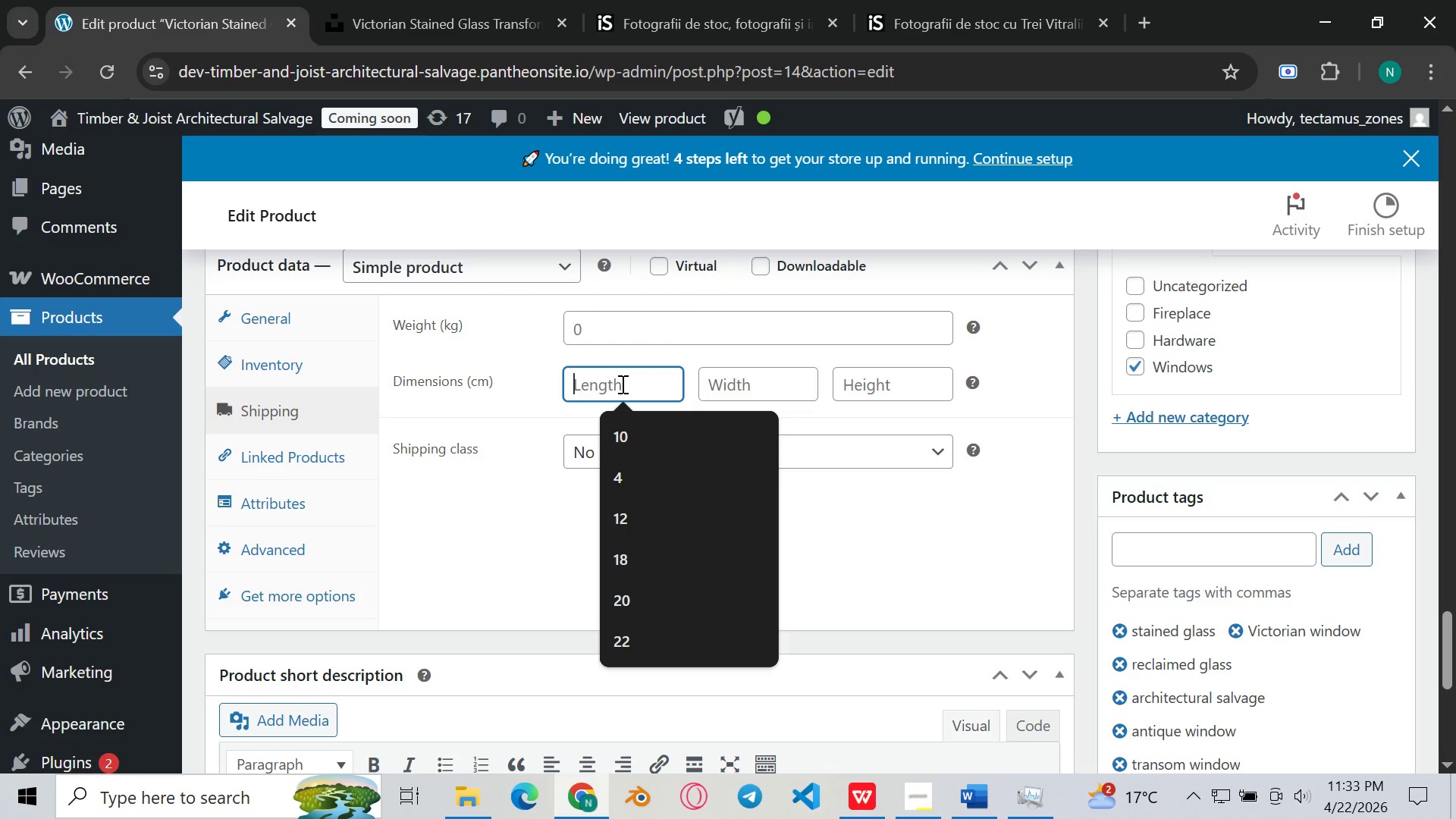 
type(12)
 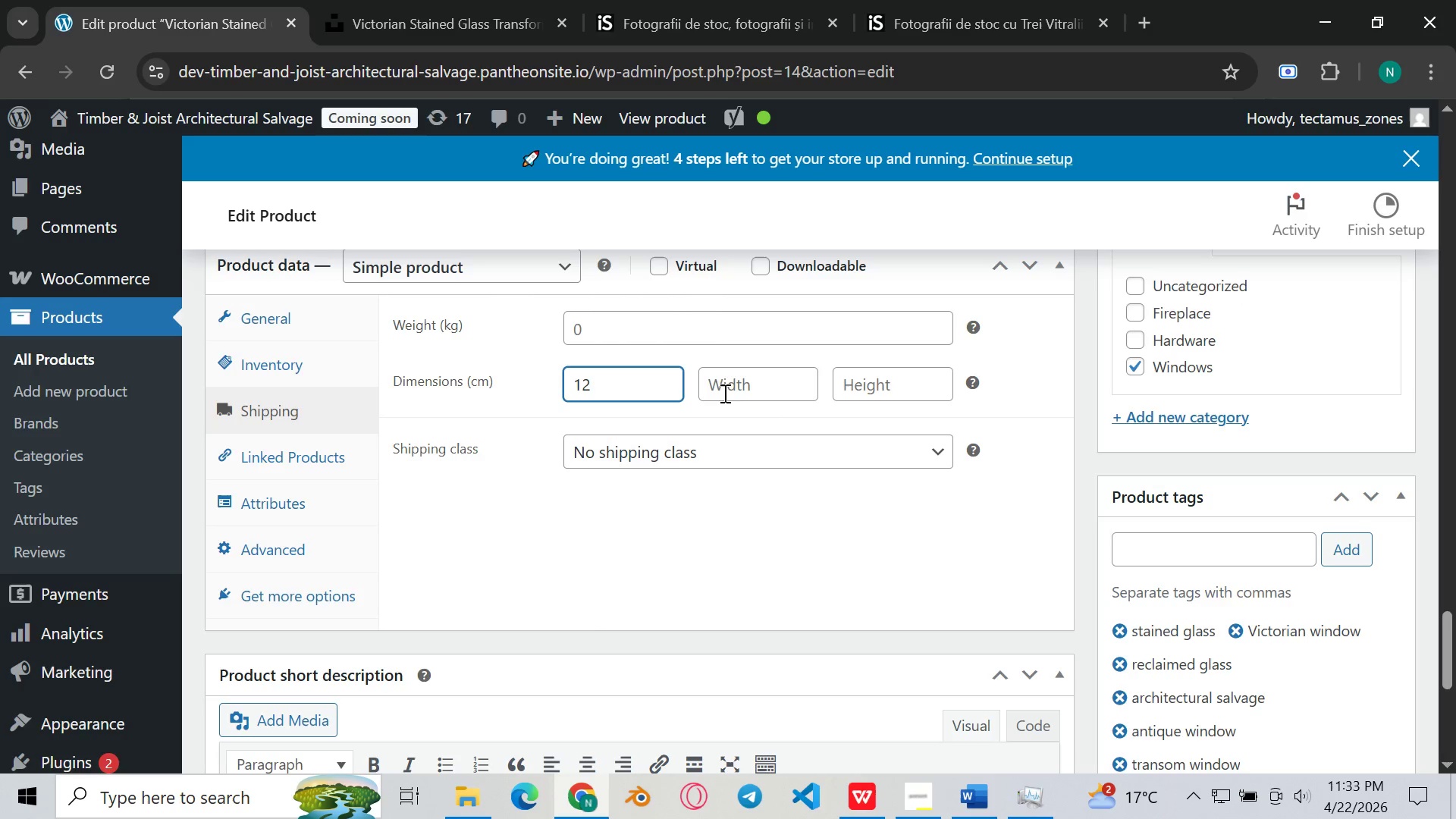 
left_click([732, 399])
 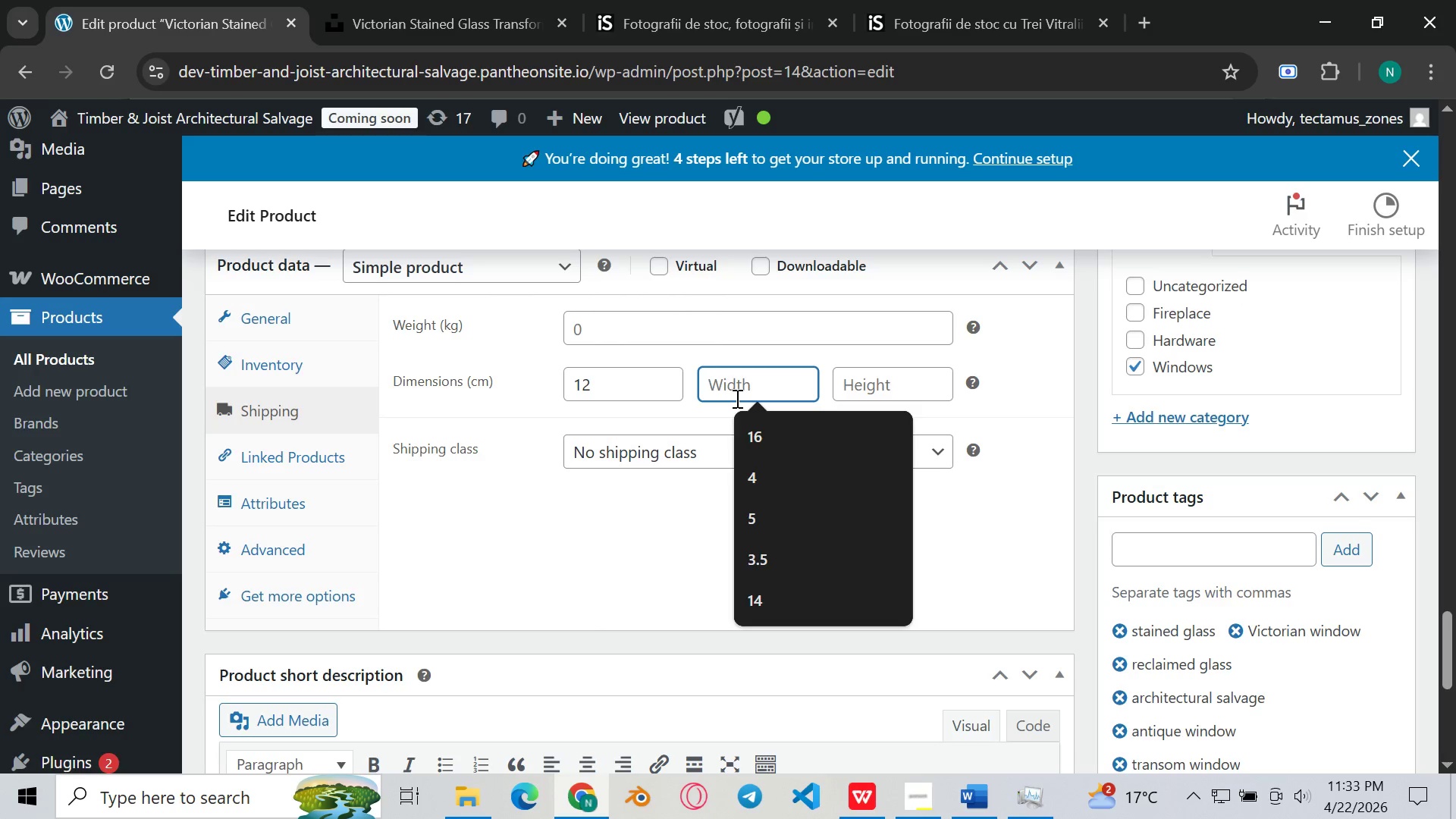 
key(8)
 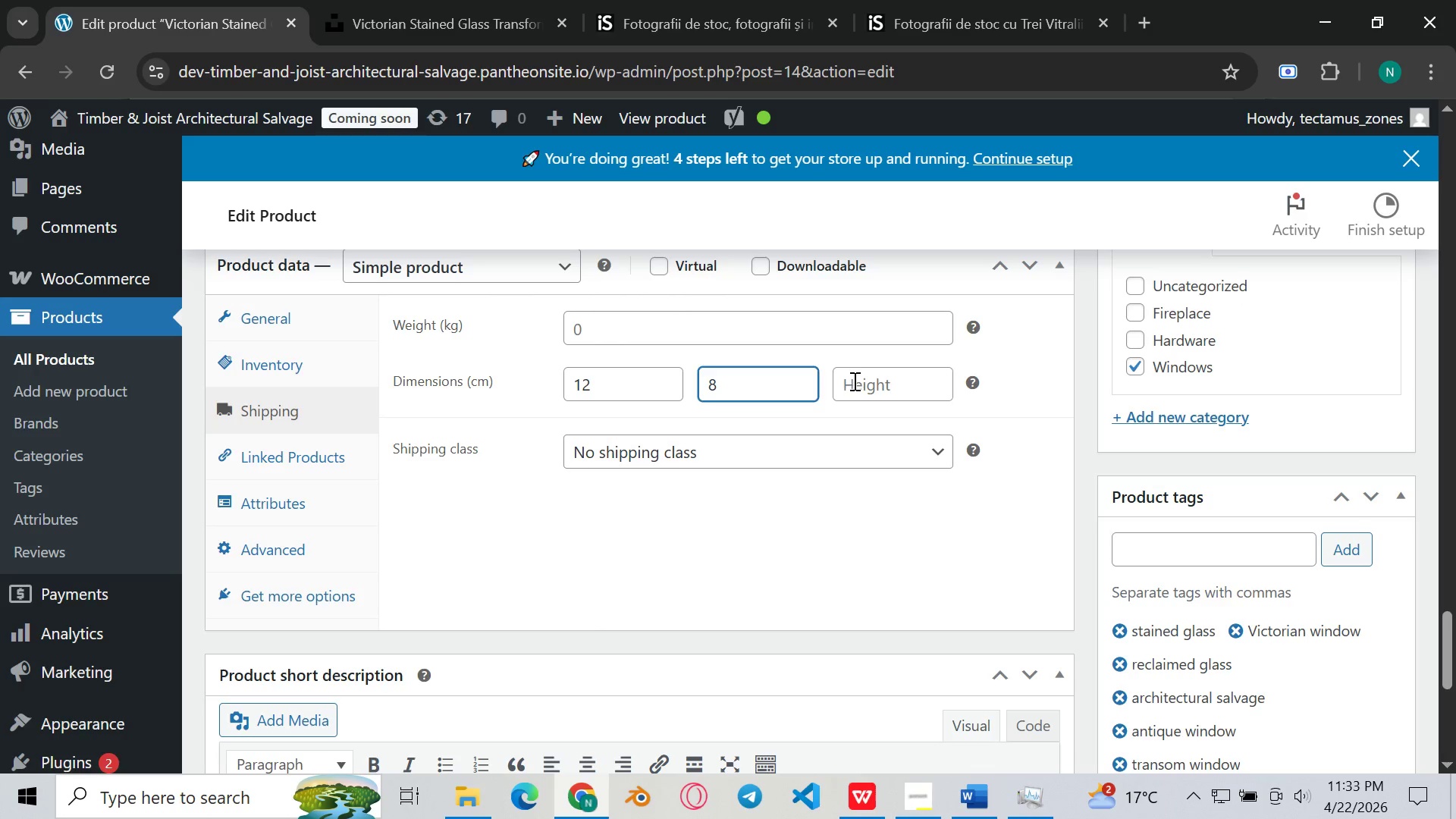 
left_click([853, 381])
 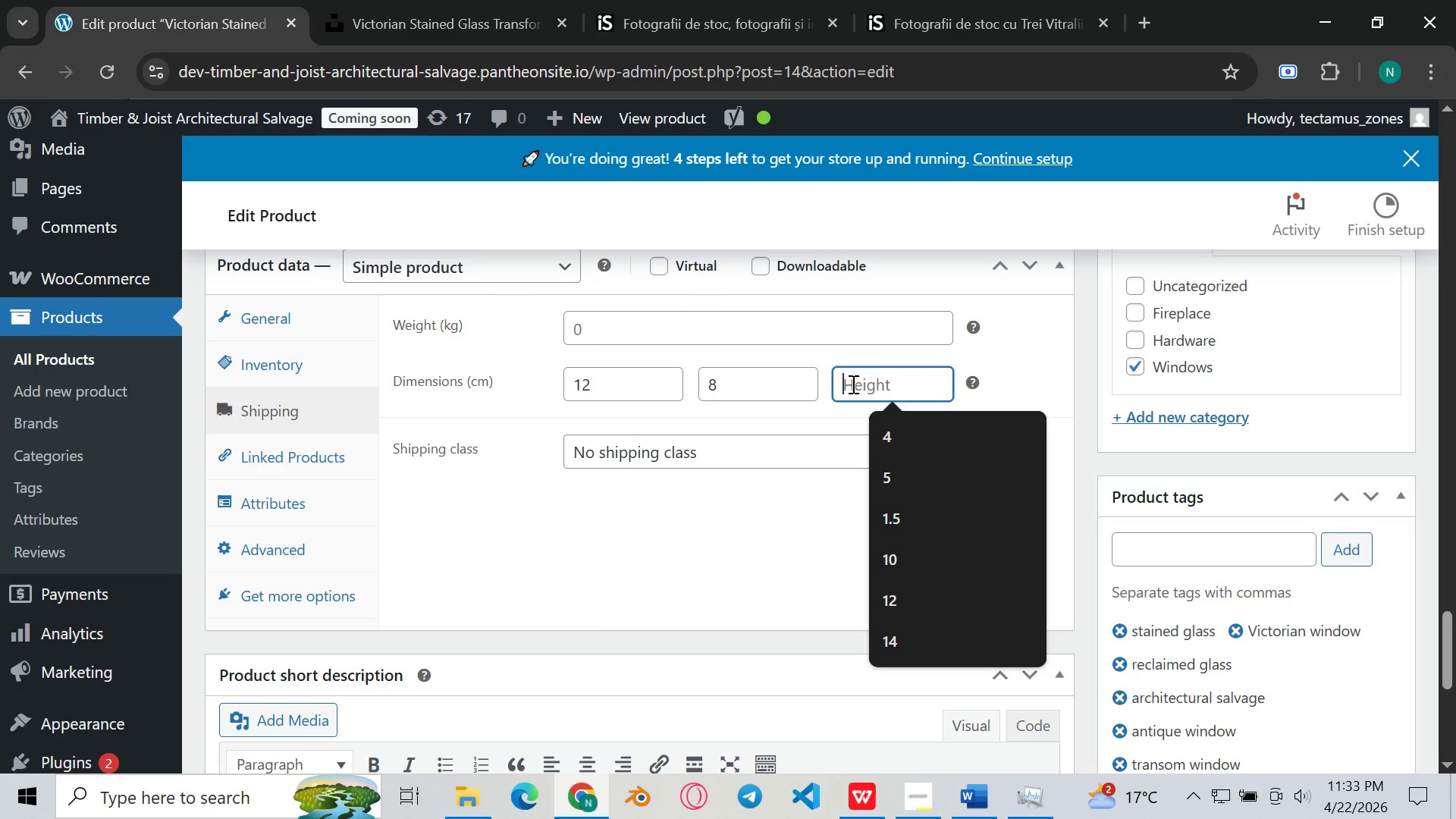 
key(8)
 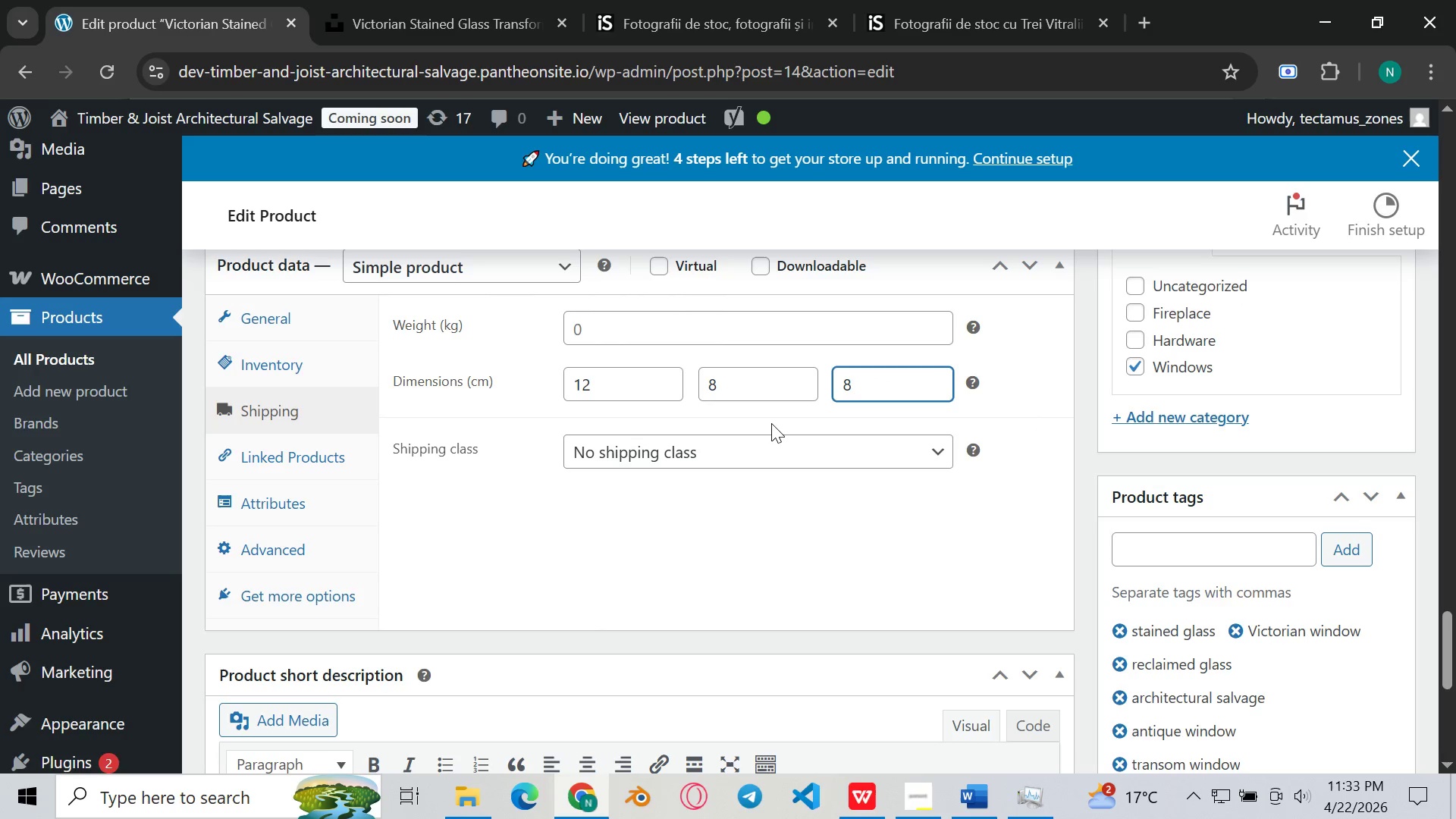 
scroll: coordinate [771, 423], scroll_direction: none, amount: 0.0
 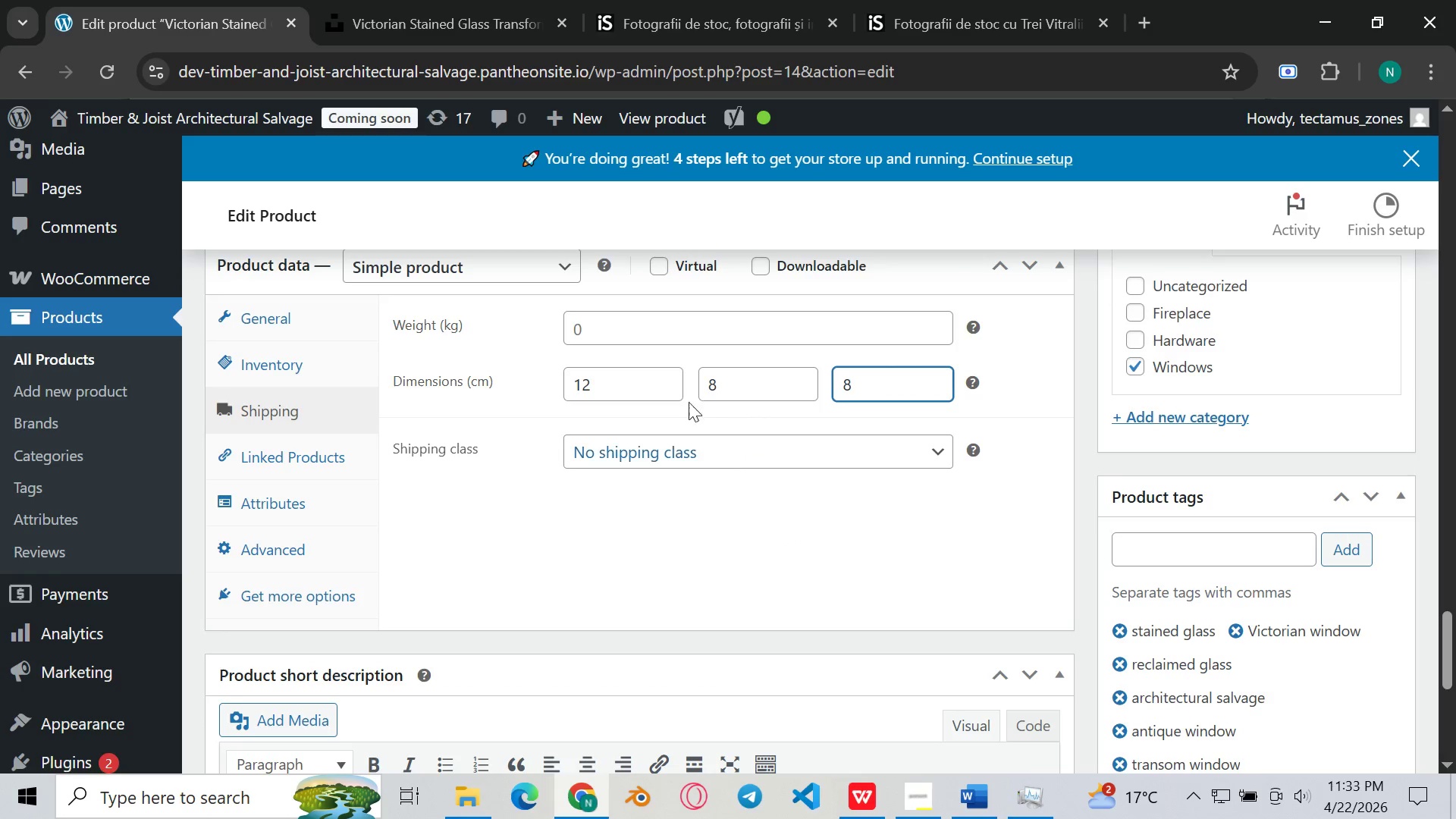 
left_click([613, 329])
 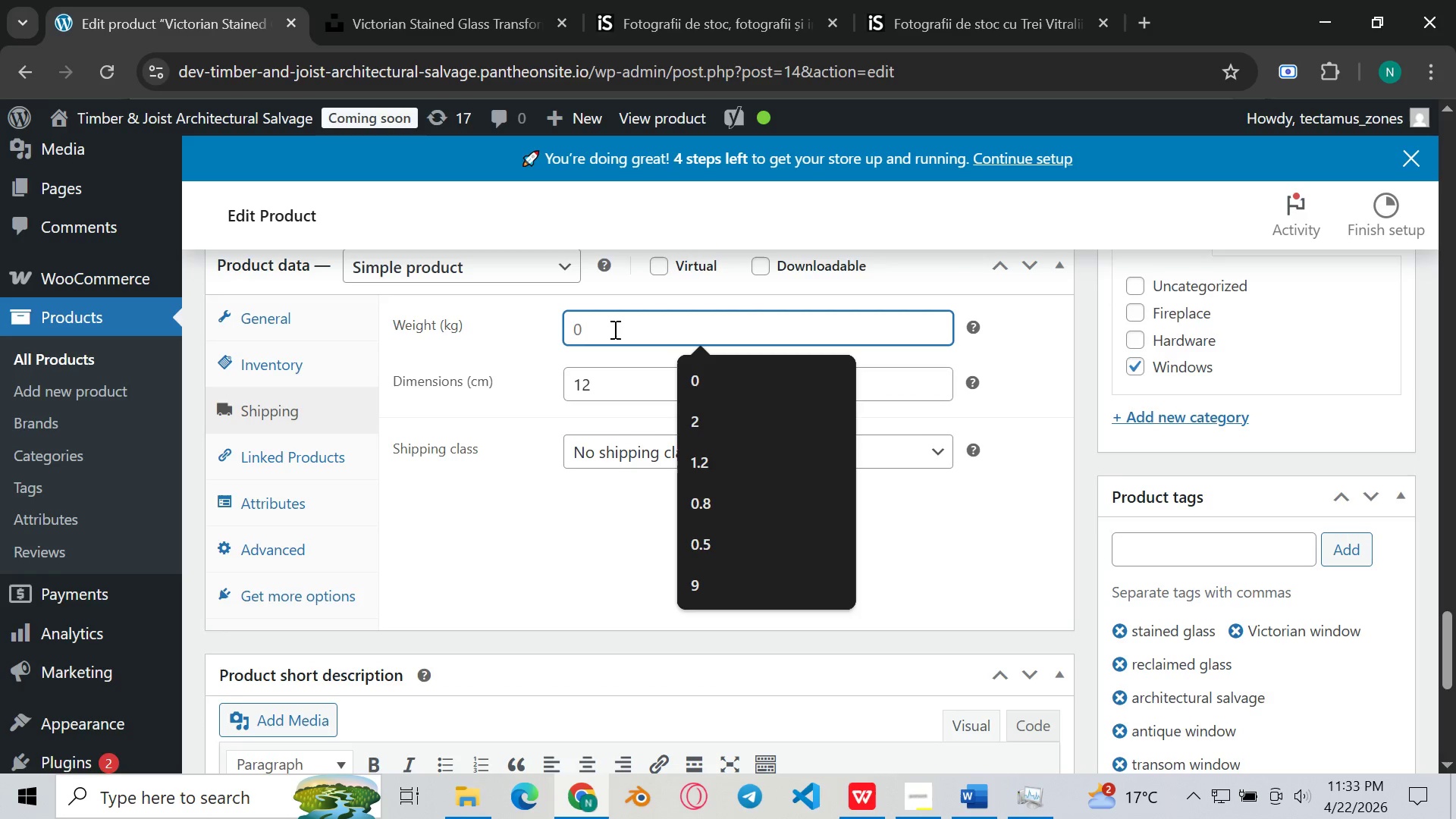 
type(45)
 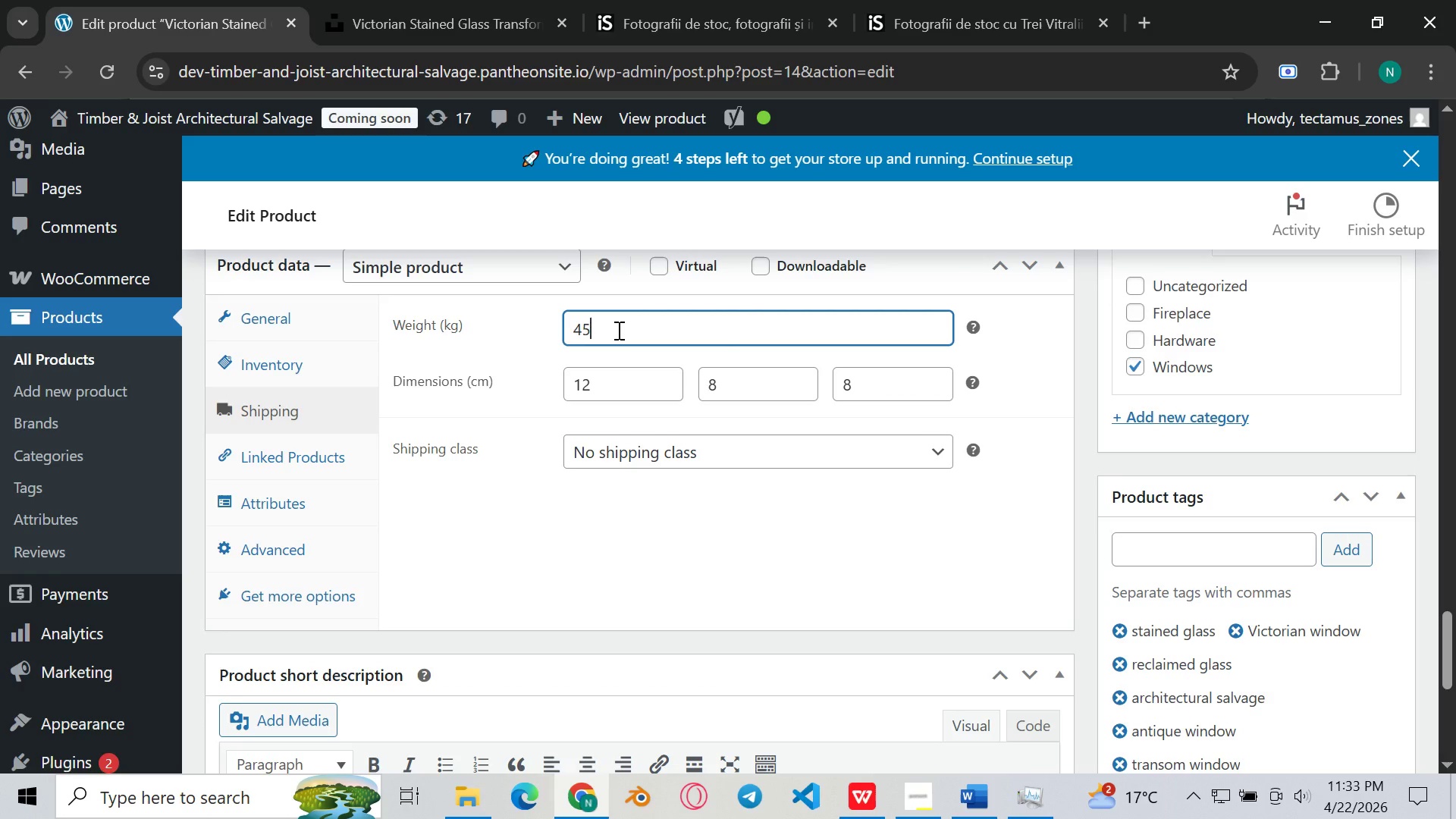 
scroll: coordinate [617, 330], scroll_direction: down, amount: 2.0
 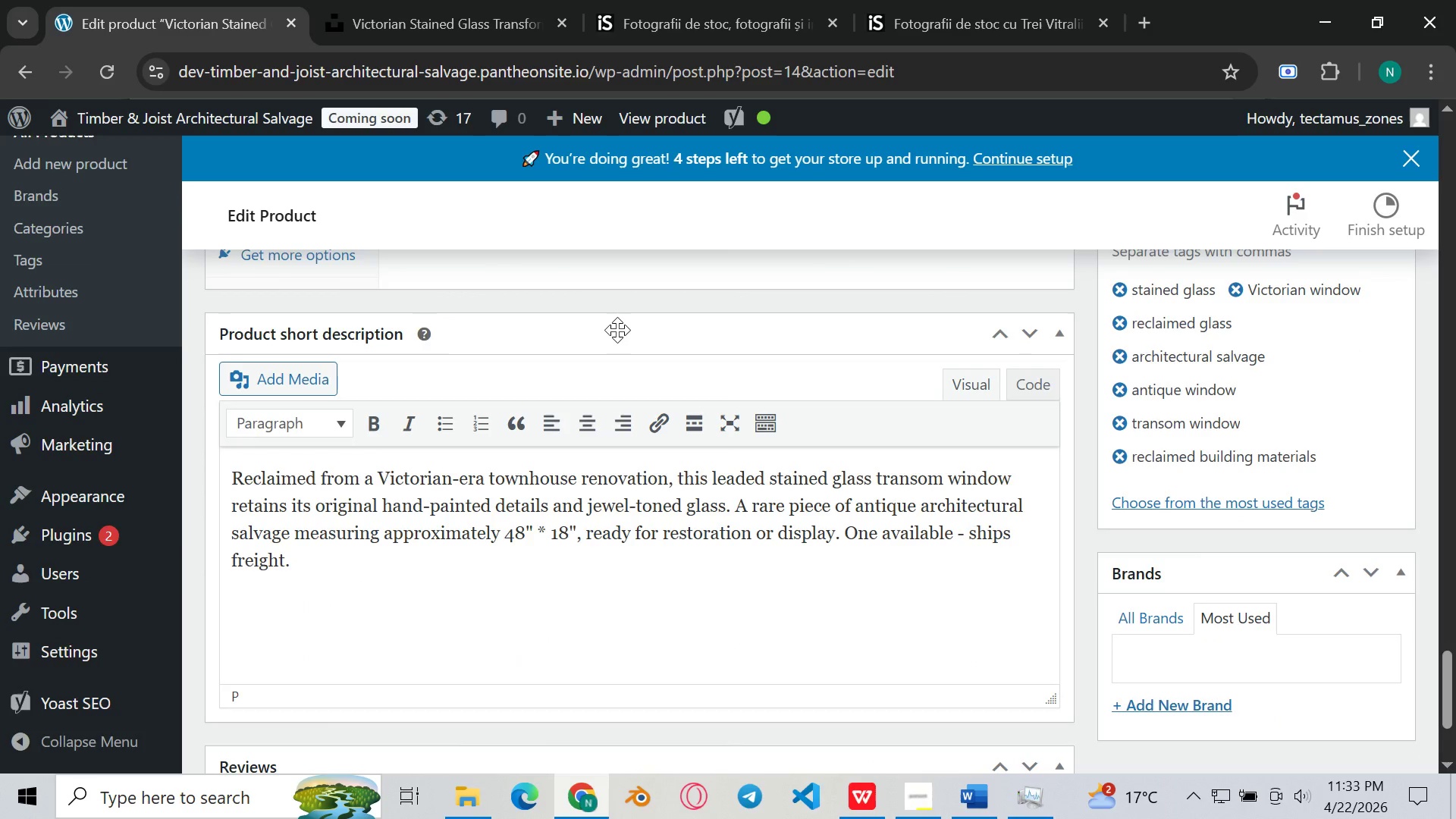 
scroll: coordinate [605, 318], scroll_direction: none, amount: 0.0
 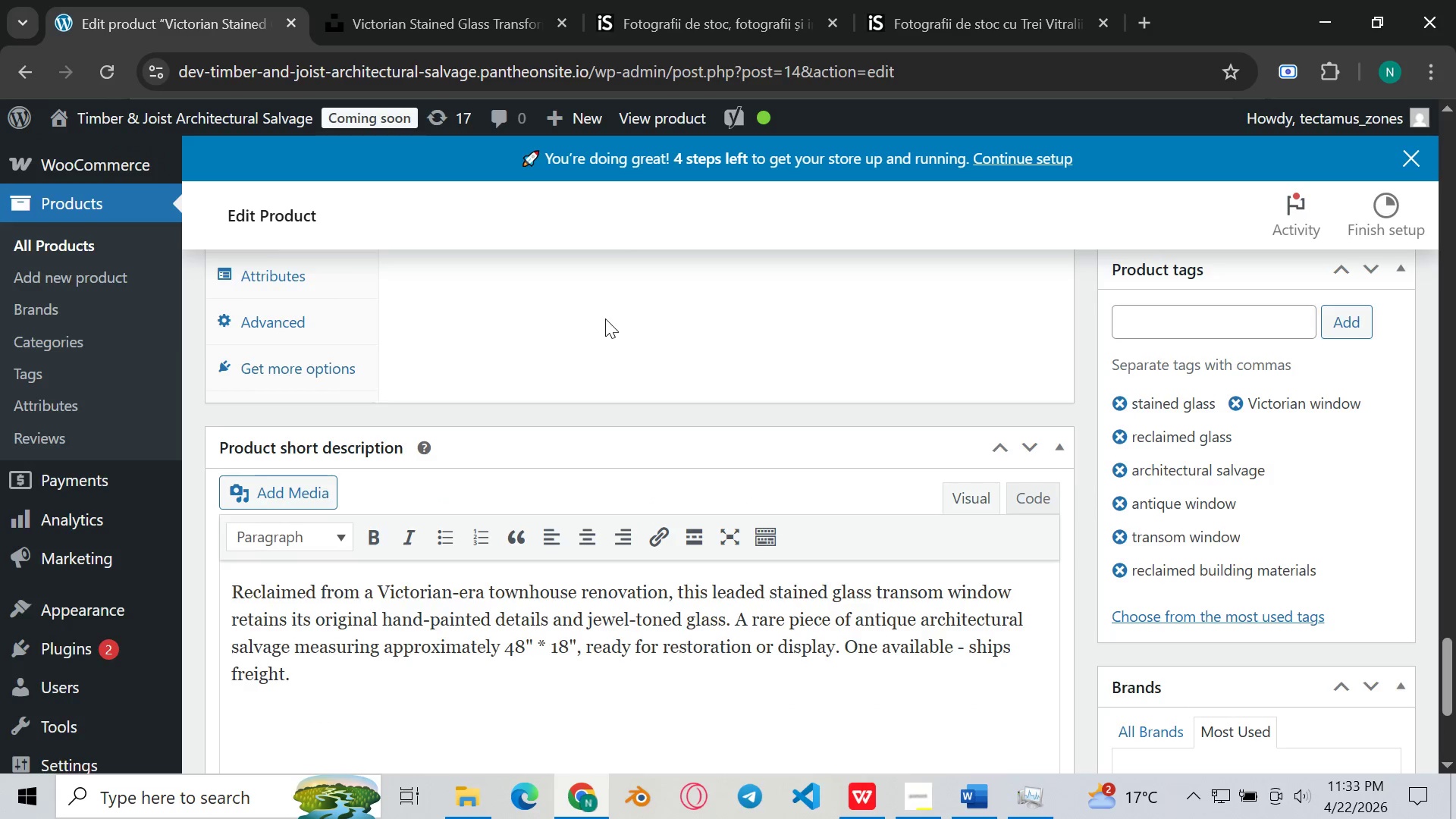 
scroll: coordinate [605, 318], scroll_direction: up, amount: 1.0
 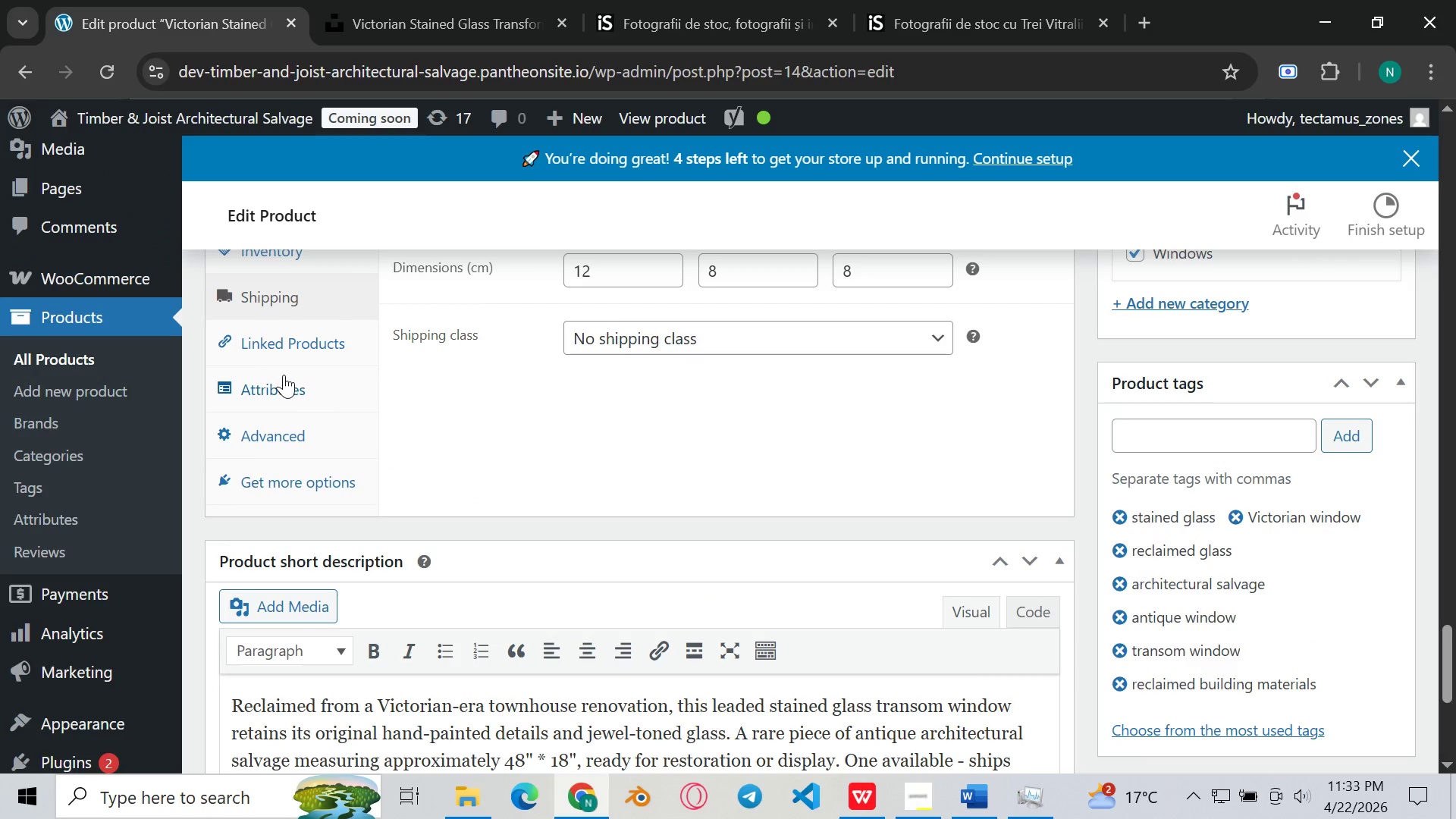 
left_click([283, 376])
 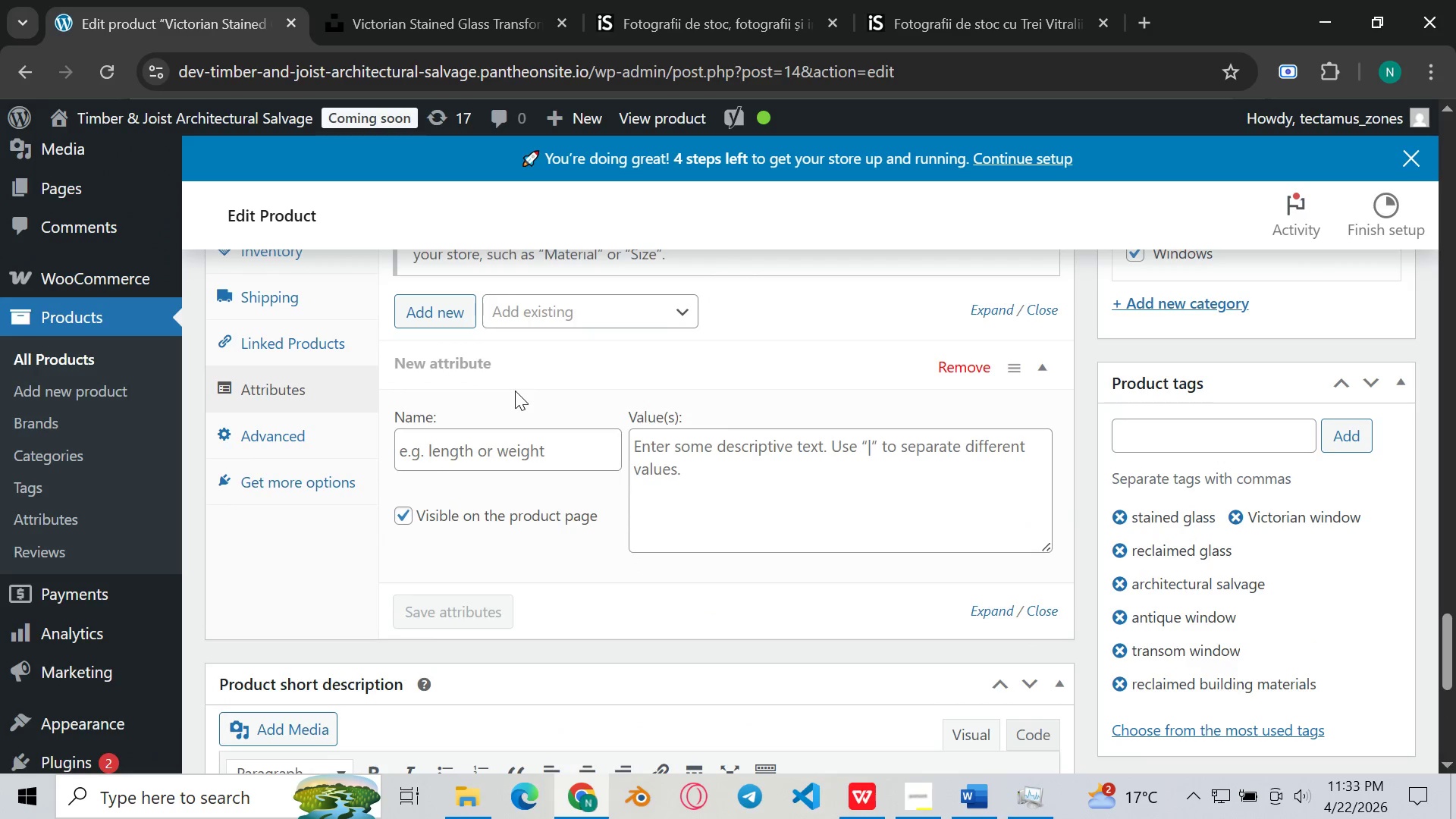 
scroll: coordinate [515, 391], scroll_direction: up, amount: 2.0
 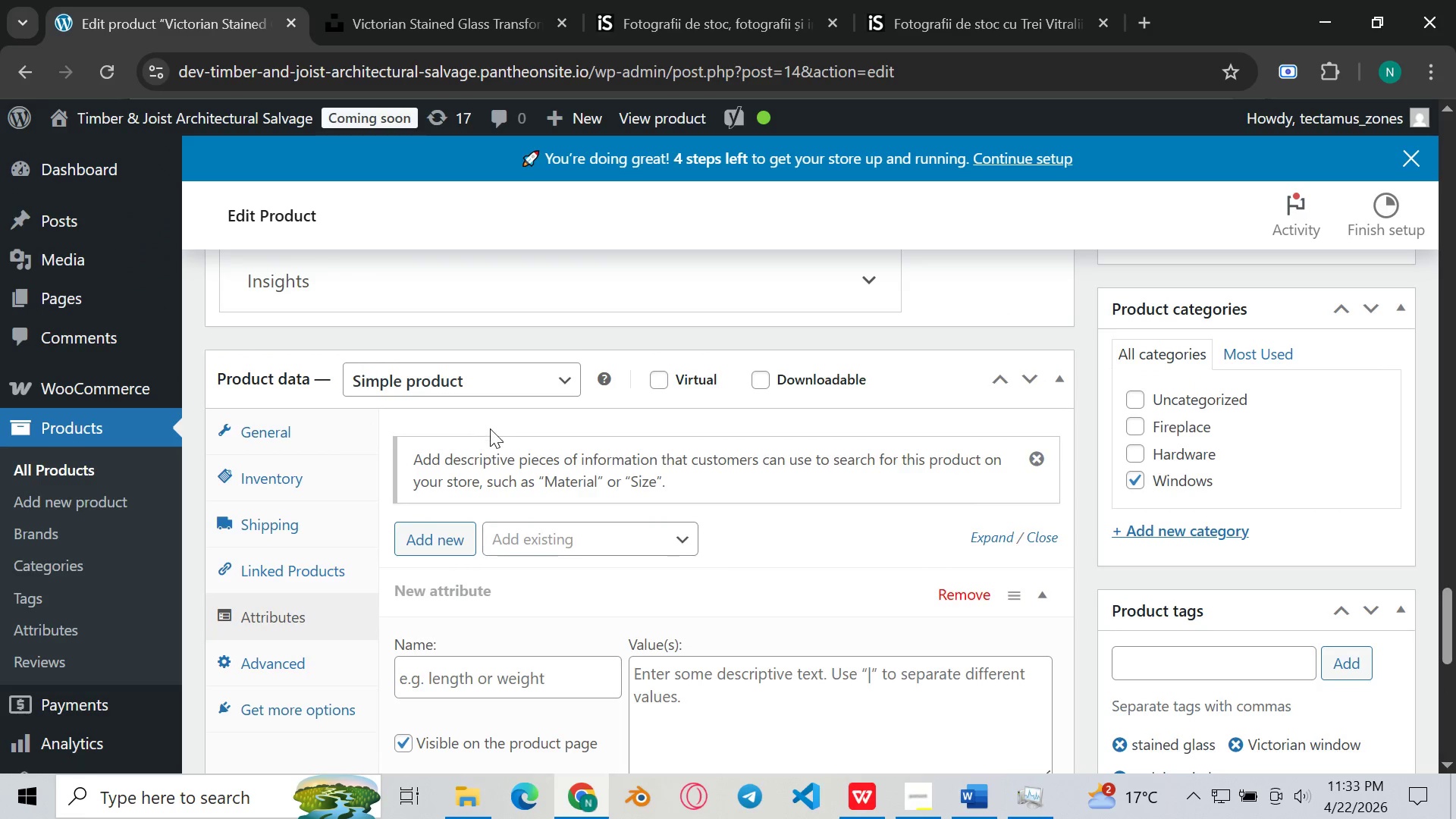 
scroll: coordinate [490, 428], scroll_direction: none, amount: 0.0
 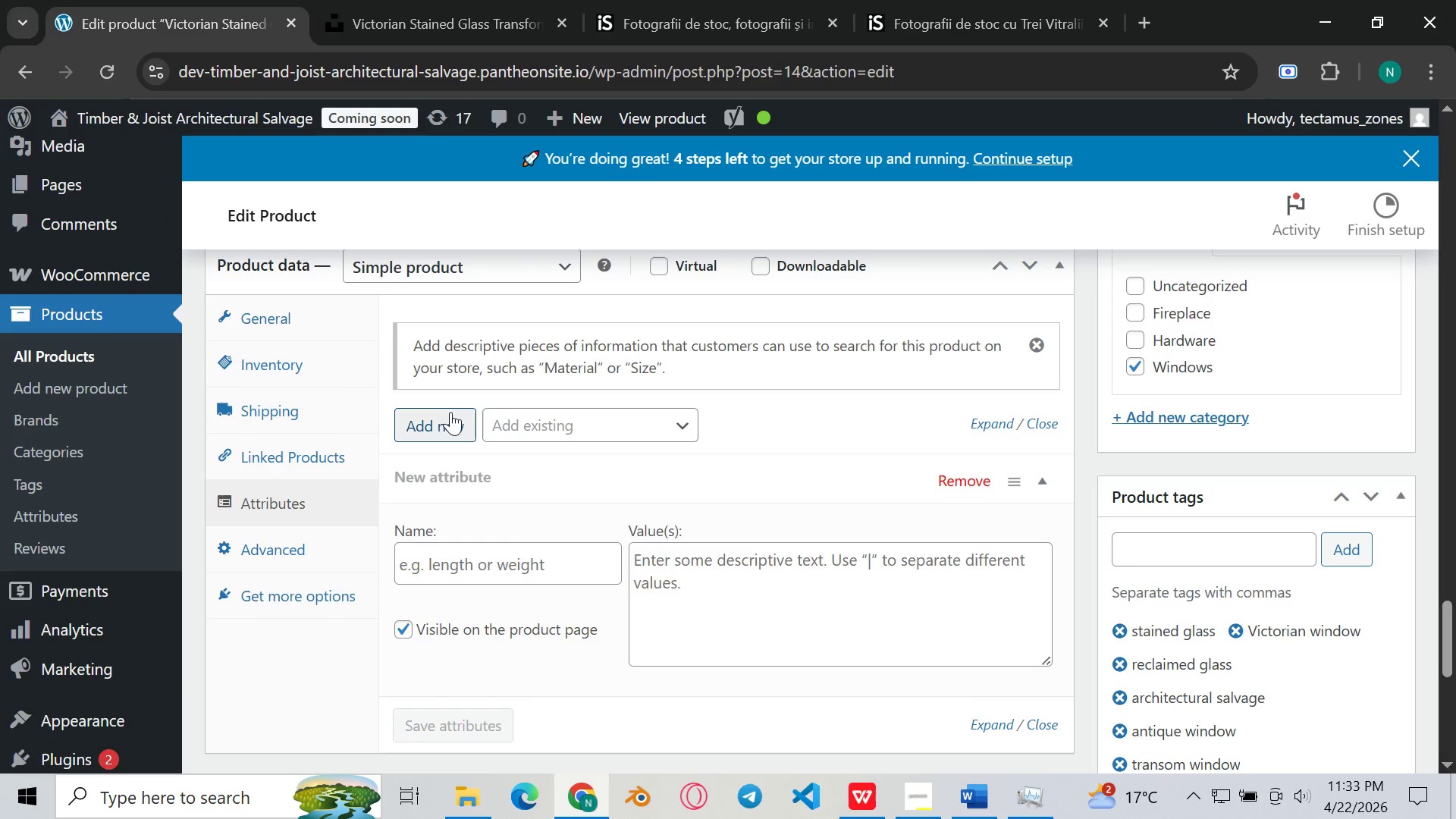 
left_click([450, 412])
 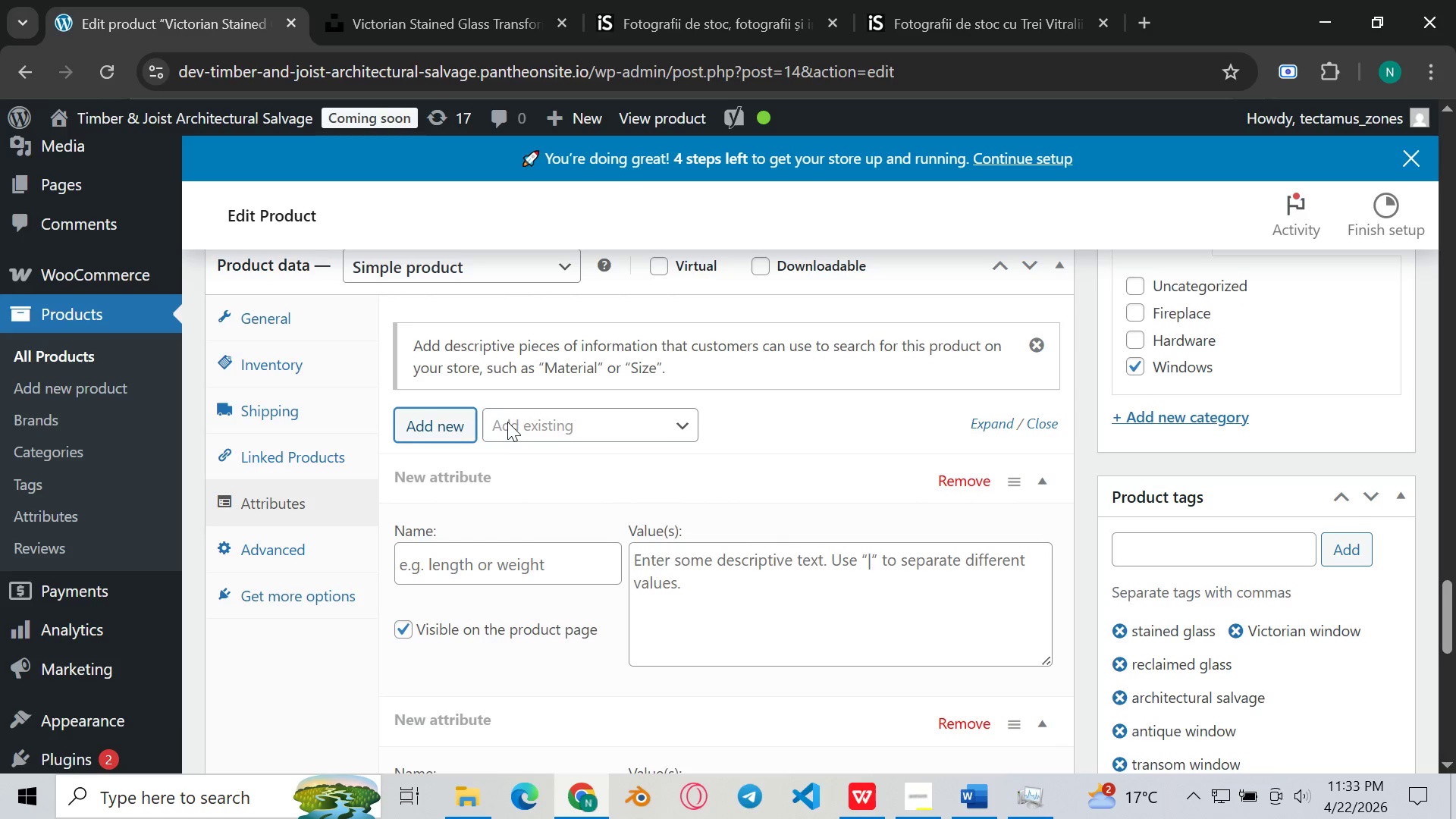 
scroll: coordinate [644, 420], scroll_direction: down, amount: 2.0
 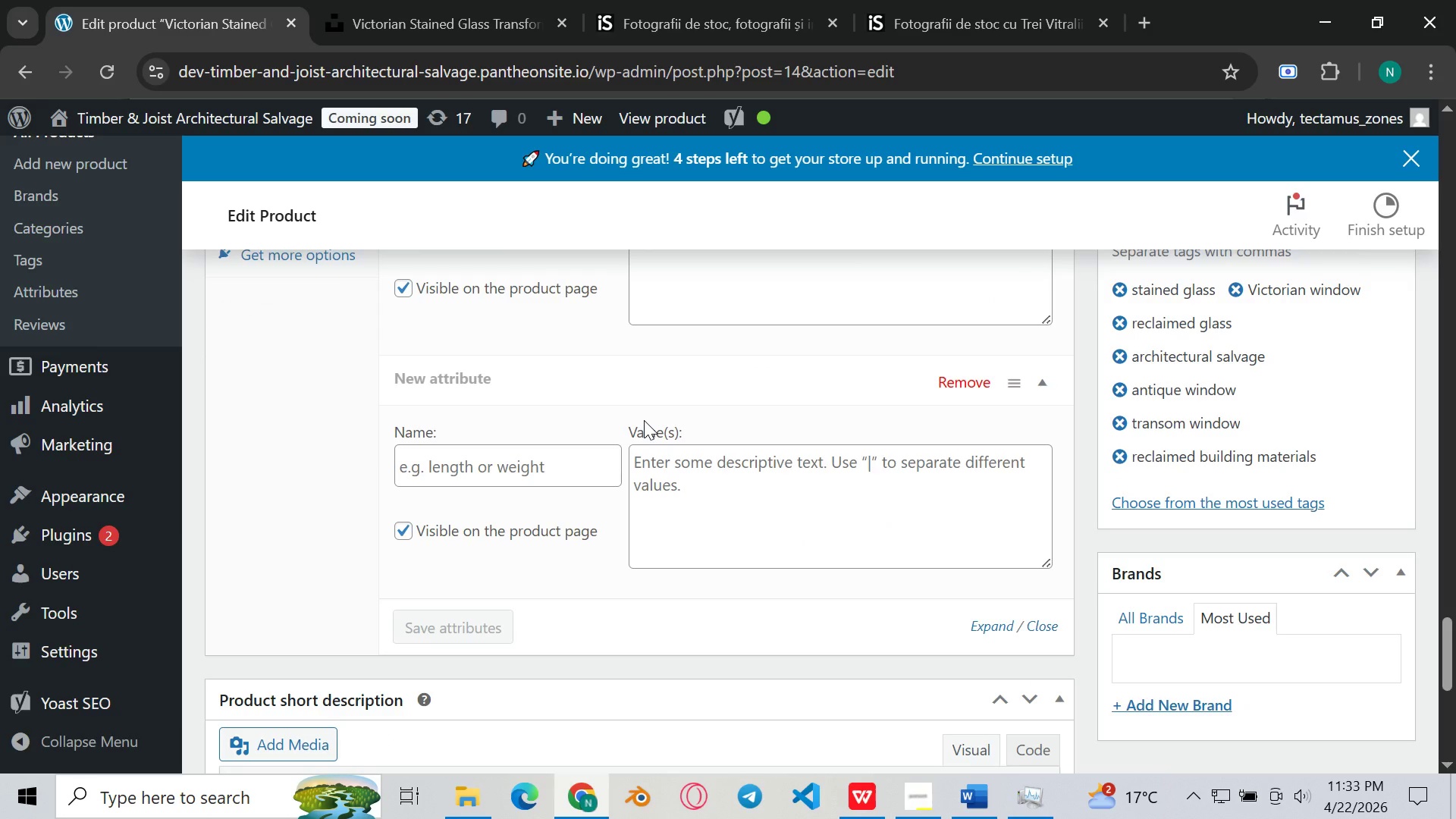 
scroll: coordinate [644, 420], scroll_direction: up, amount: 1.0
 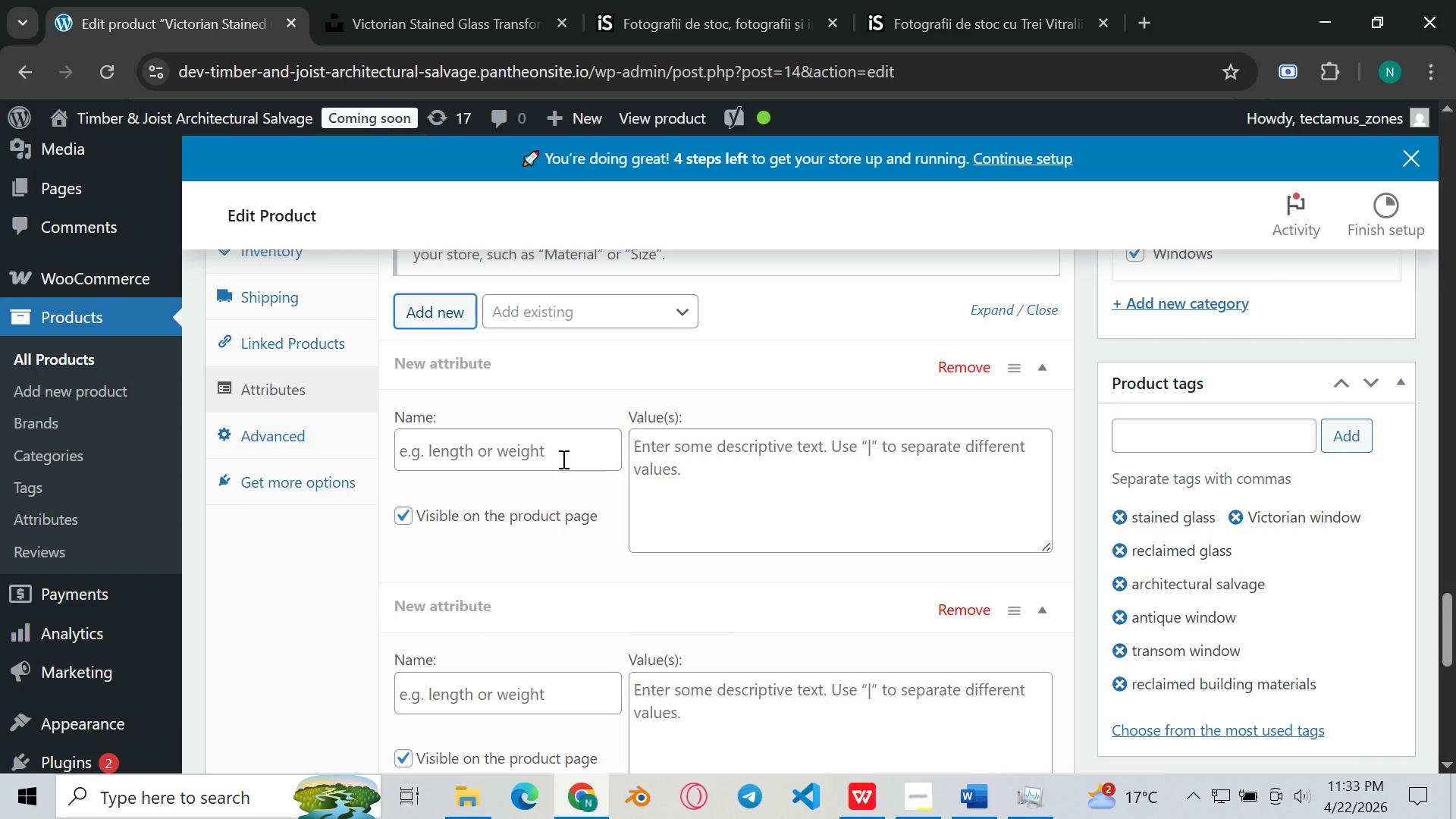 
wait(5.62)
 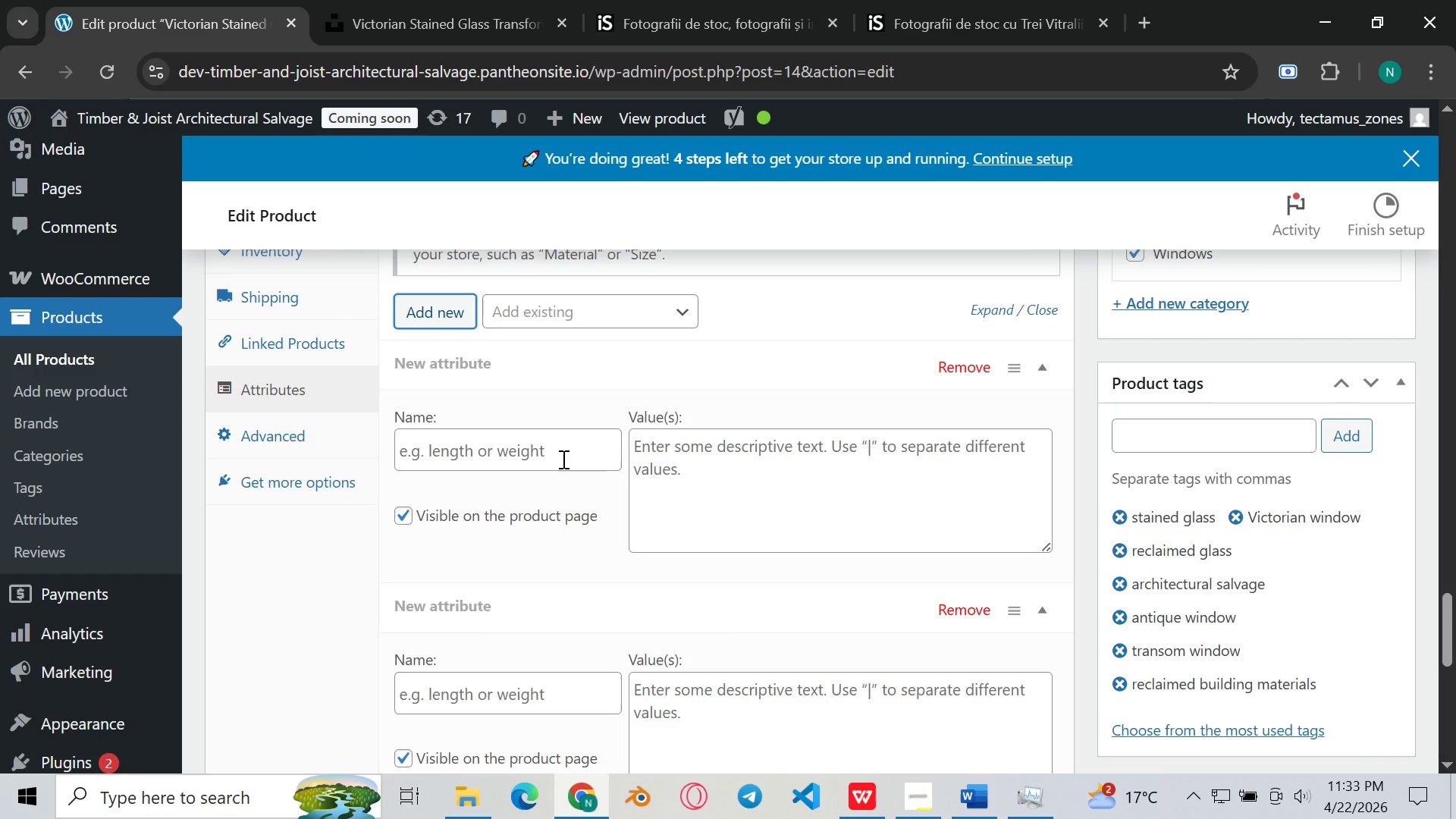 
left_click([562, 459])
 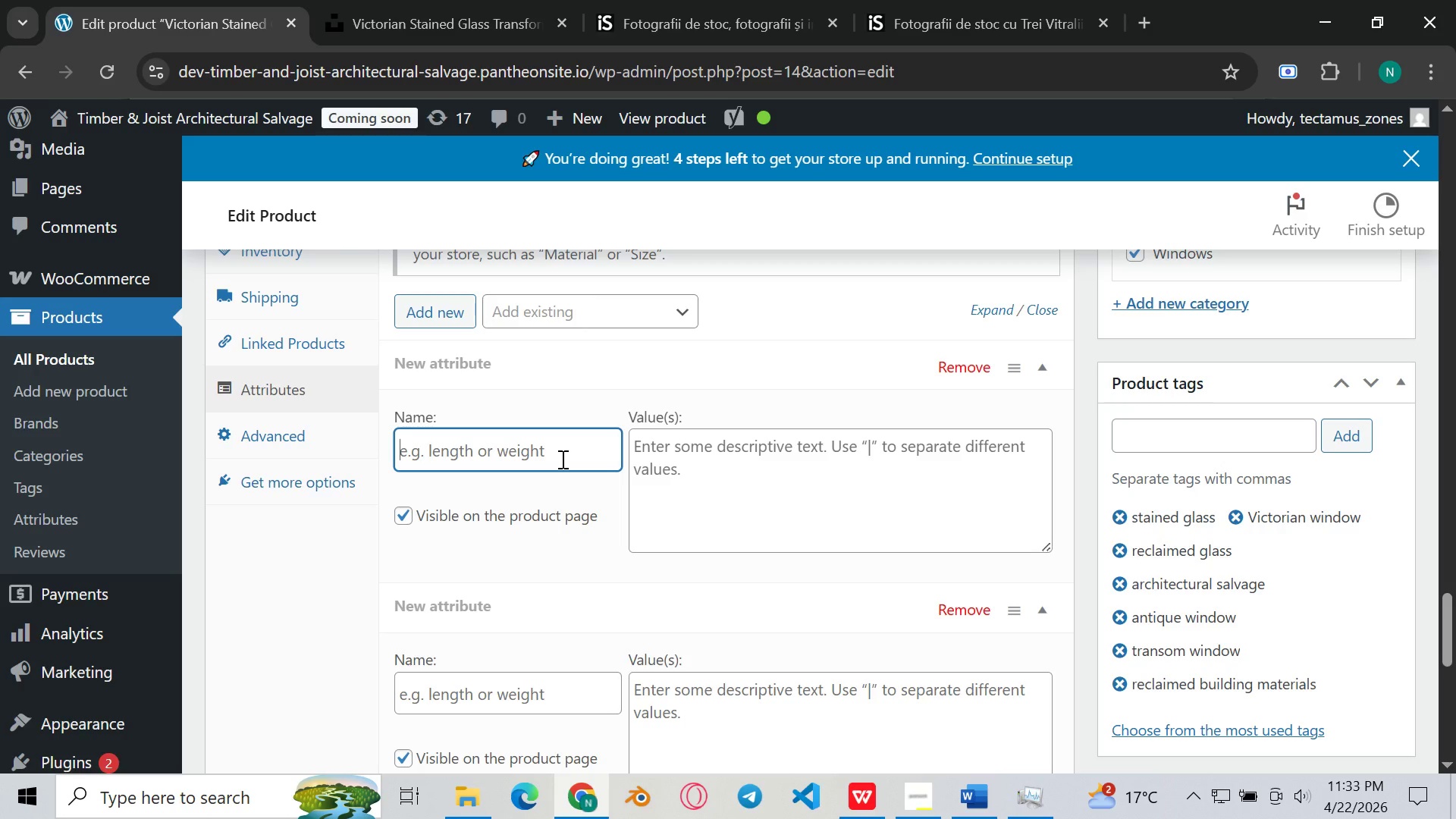 
wait(10.53)
 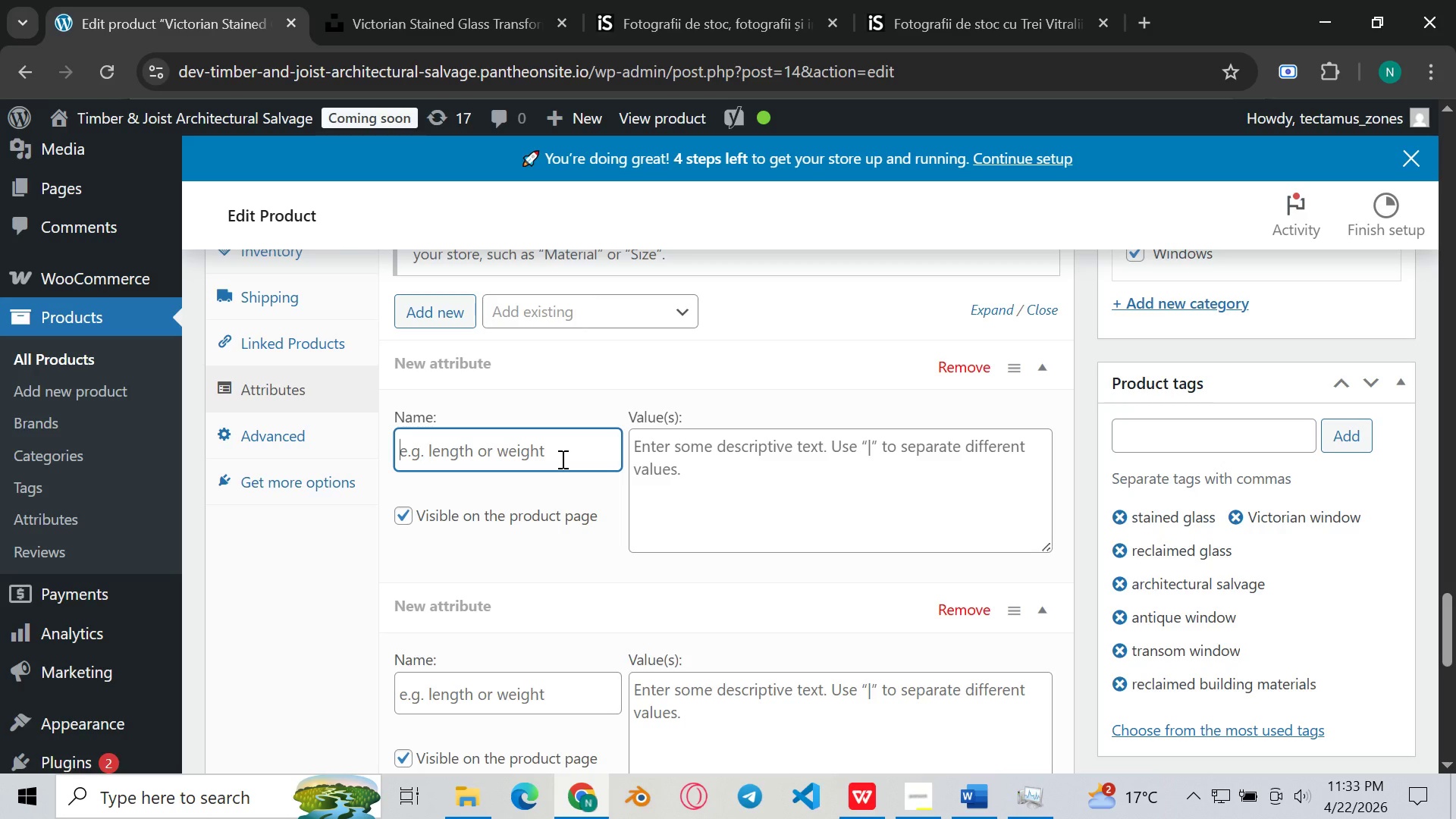 
scroll: coordinate [561, 459], scroll_direction: none, amount: 0.0
 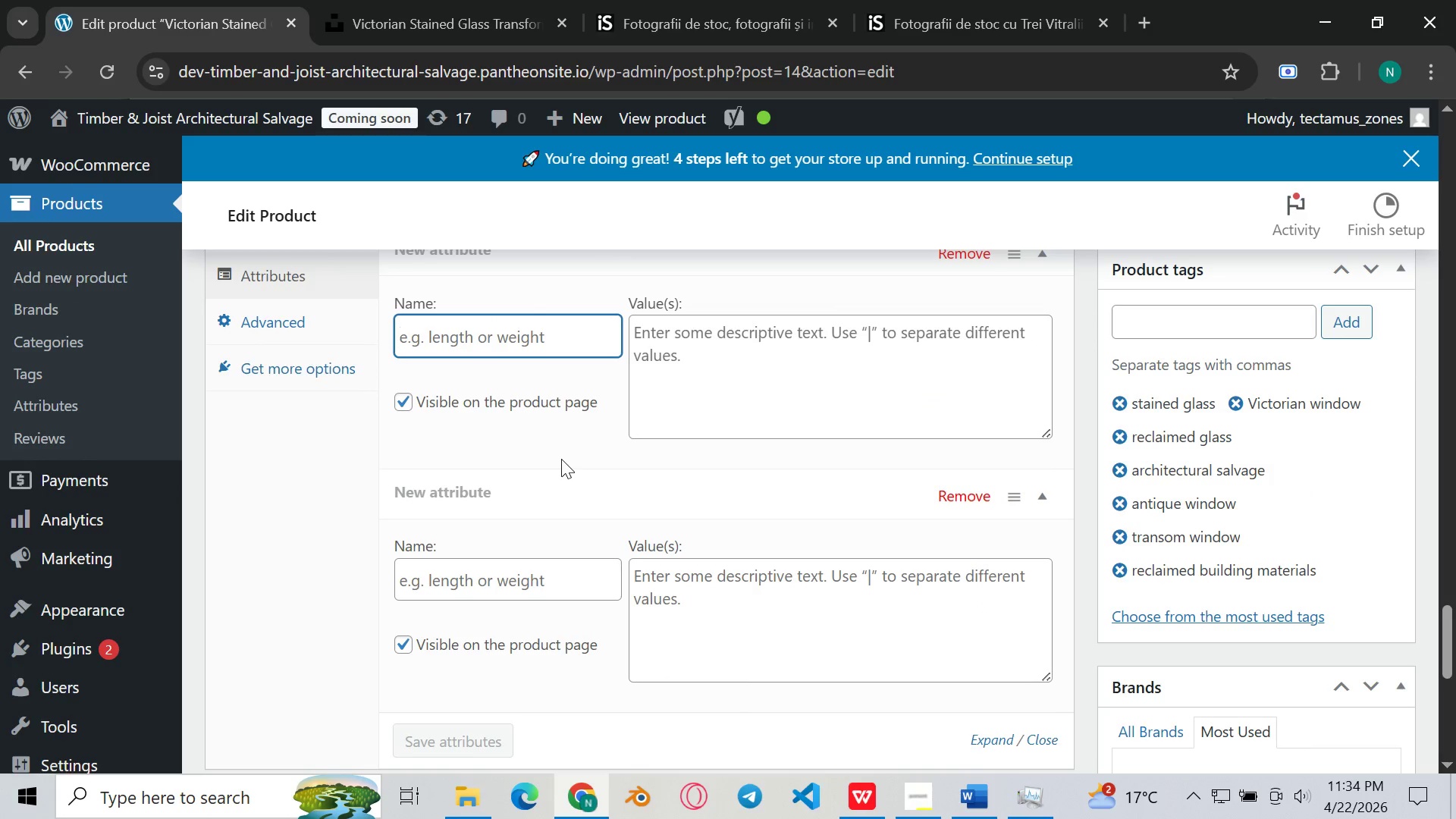 
wait(7.27)
 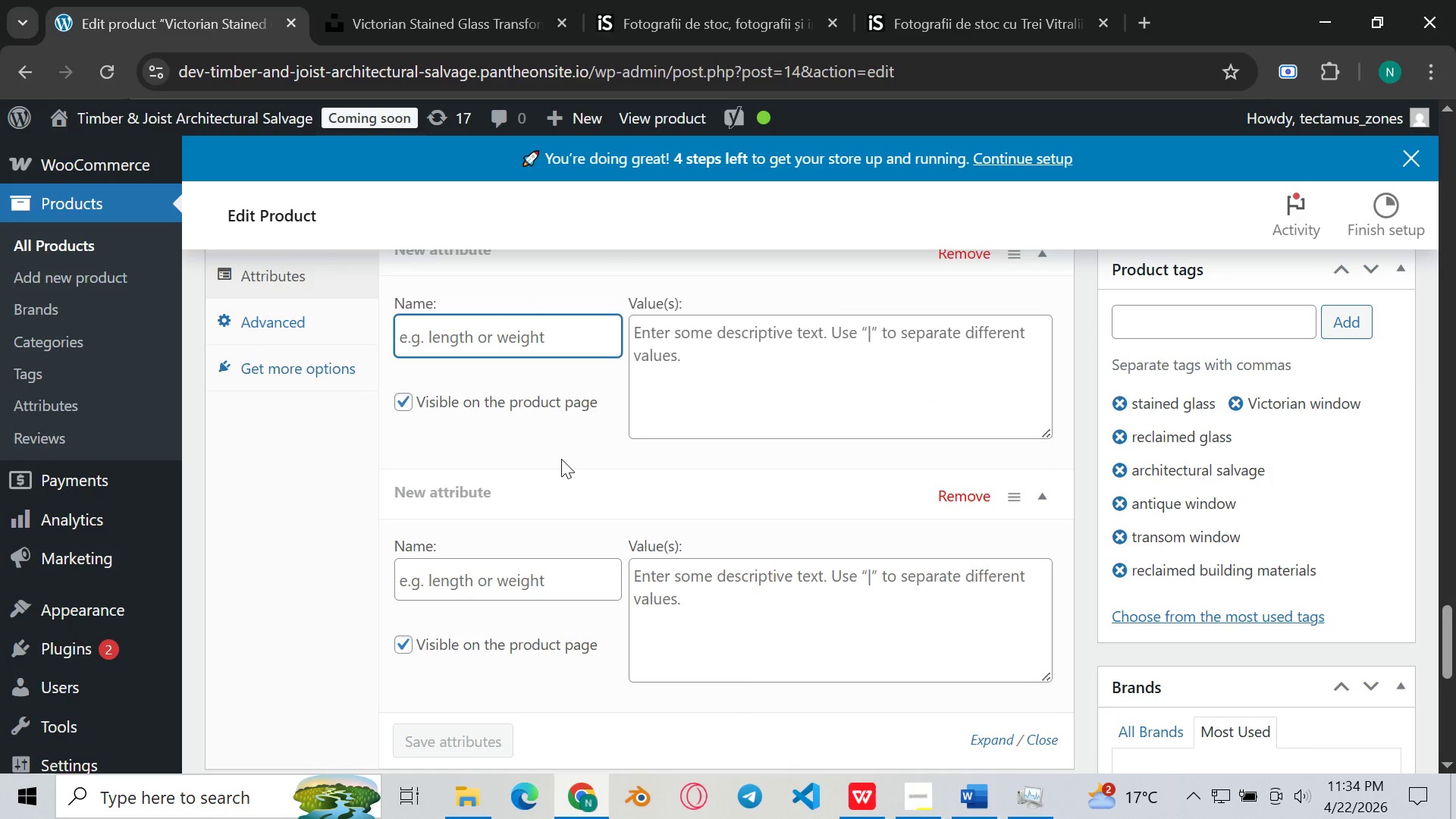 
left_click([687, 387])
 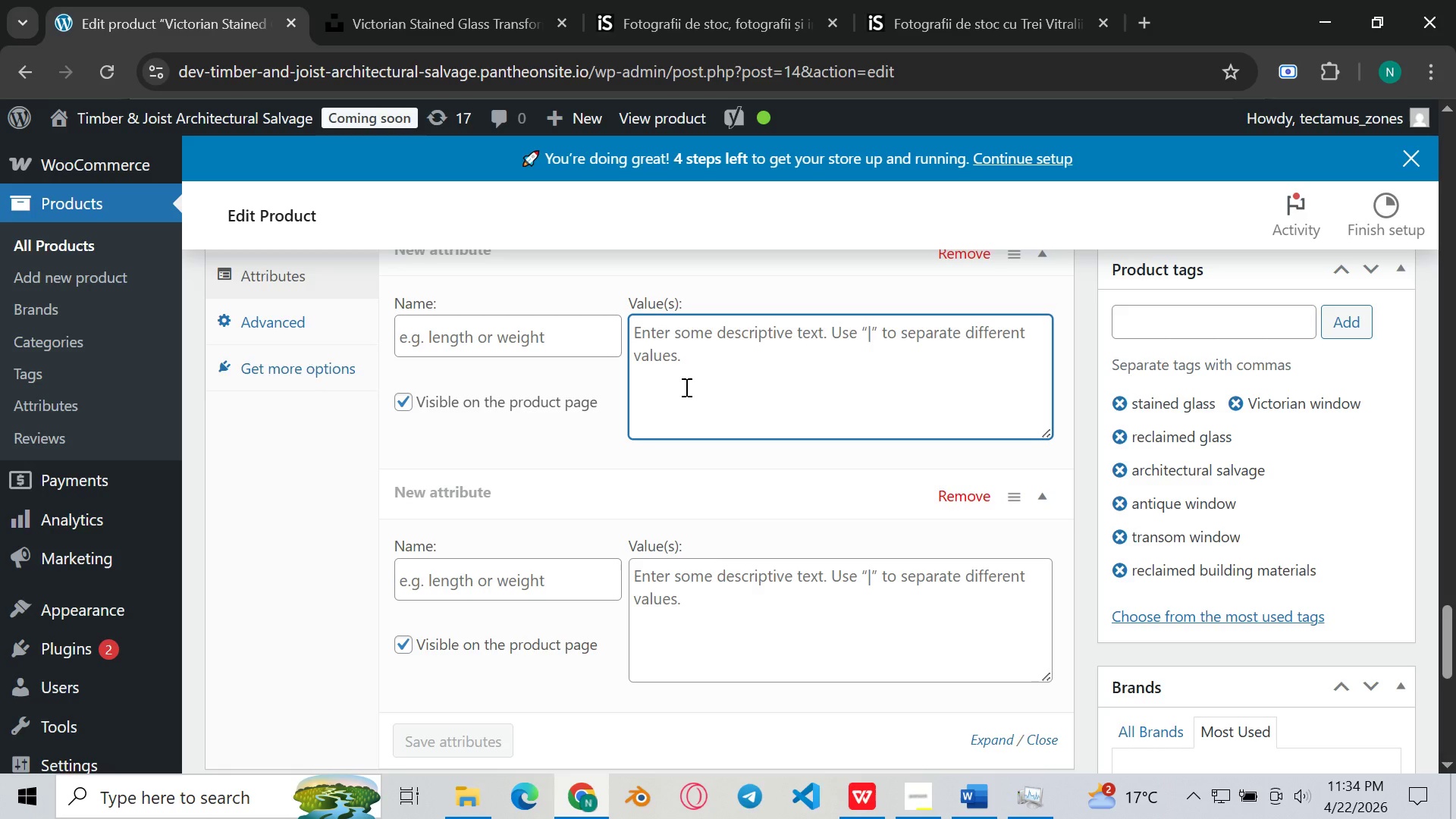 
wait(5.2)
 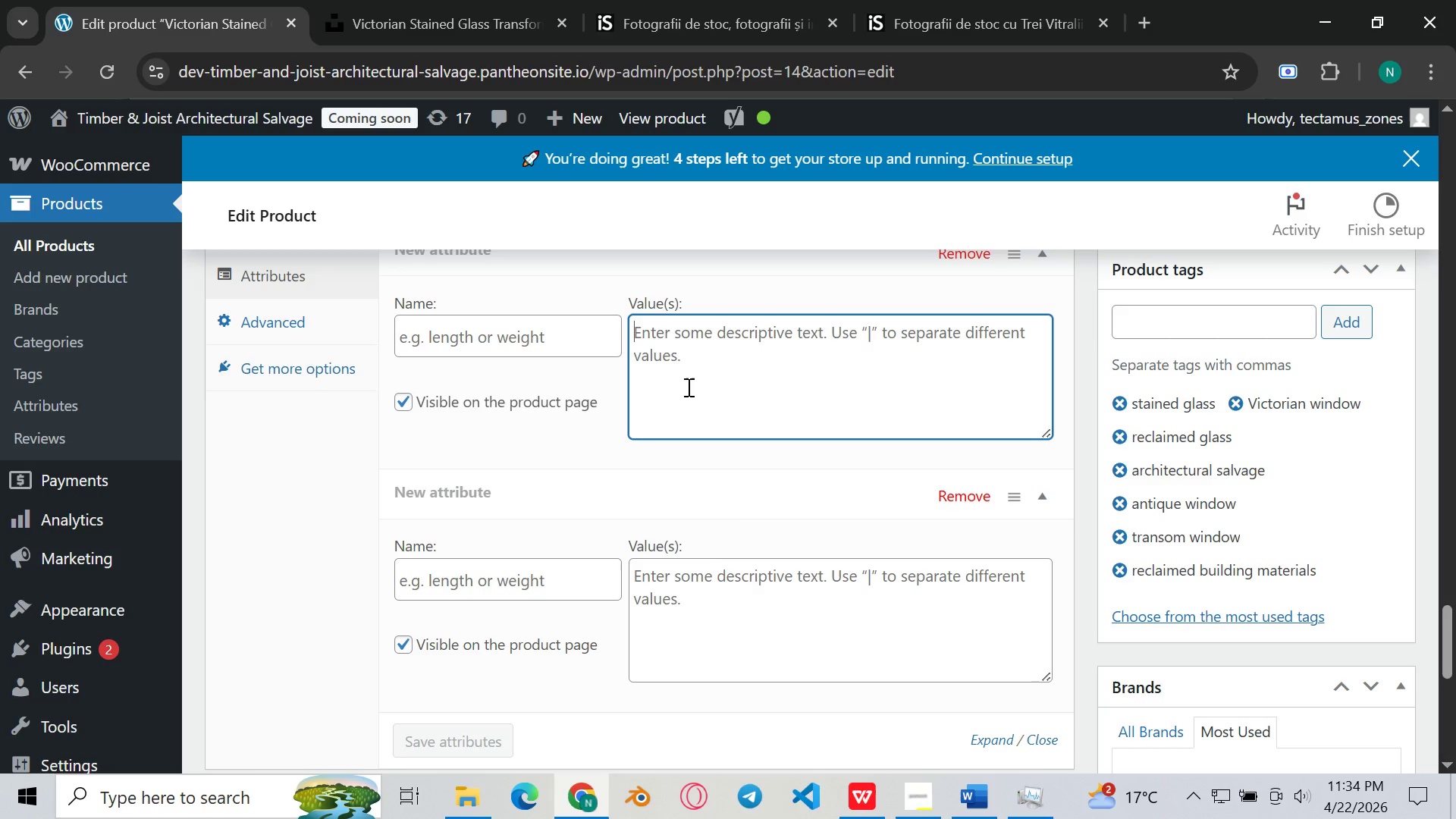 
scroll: coordinate [685, 387], scroll_direction: up, amount: 1.0
 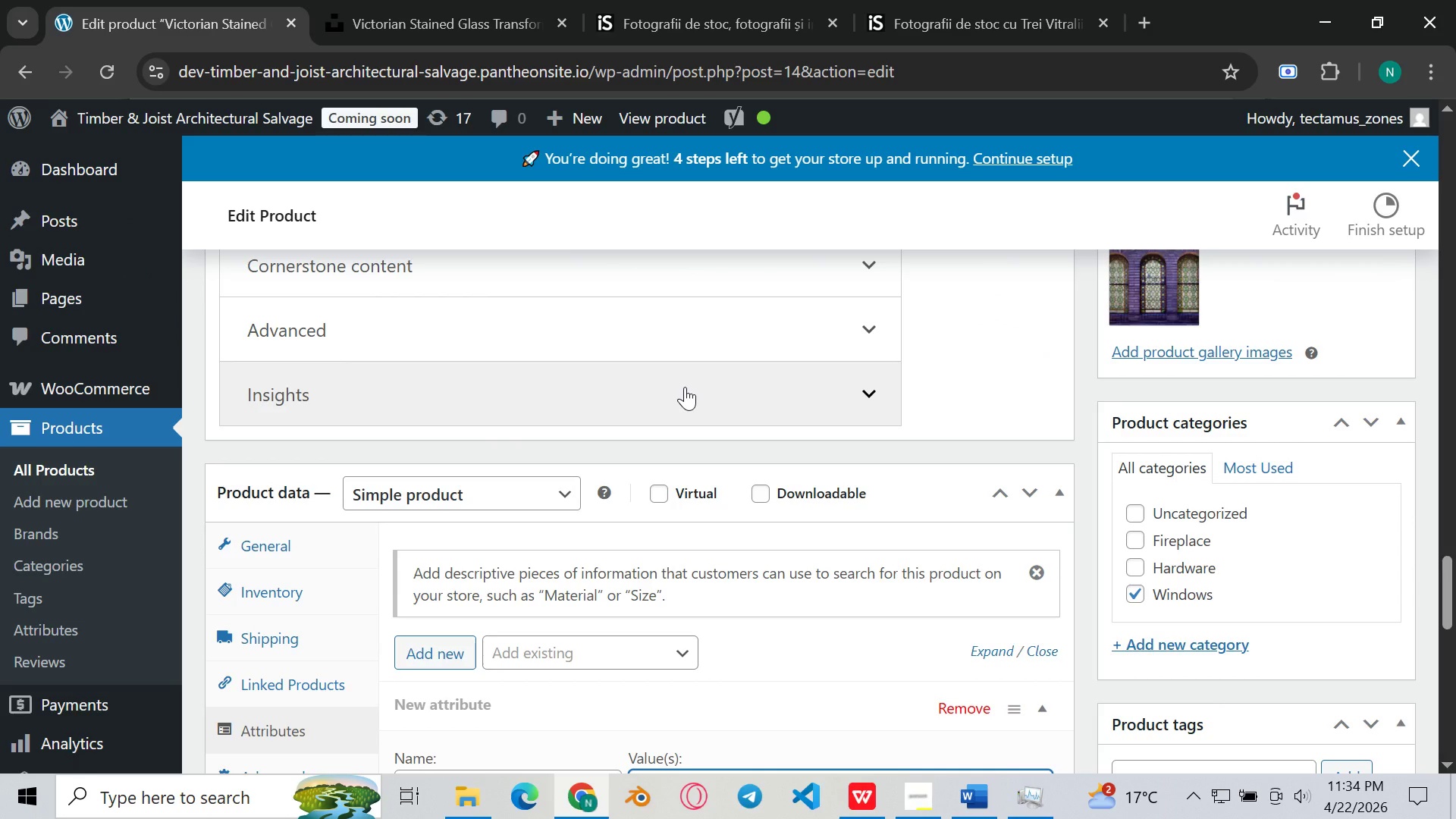 
scroll: coordinate [685, 387], scroll_direction: none, amount: 0.0
 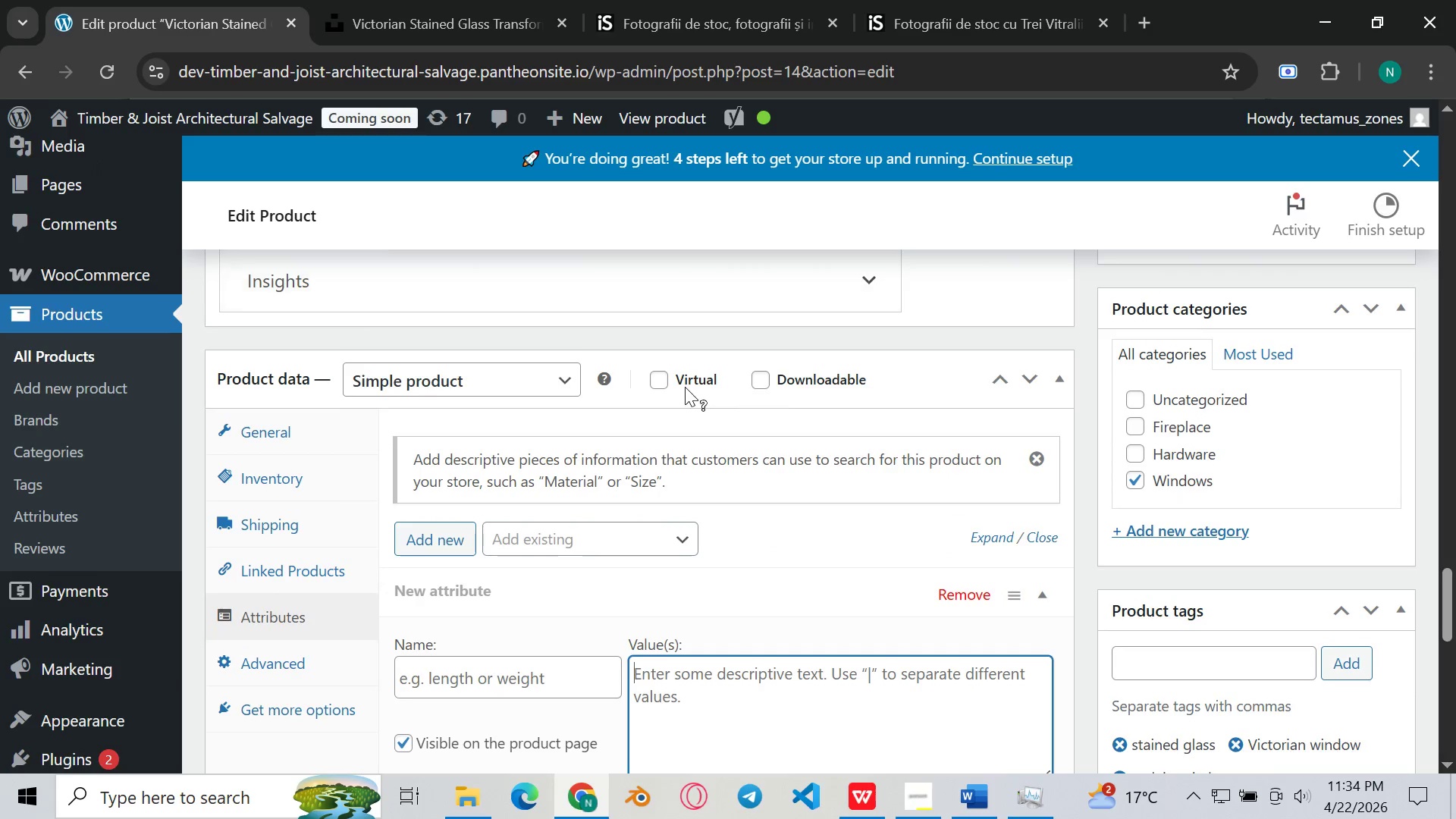 
scroll: coordinate [685, 387], scroll_direction: down, amount: 1.0
 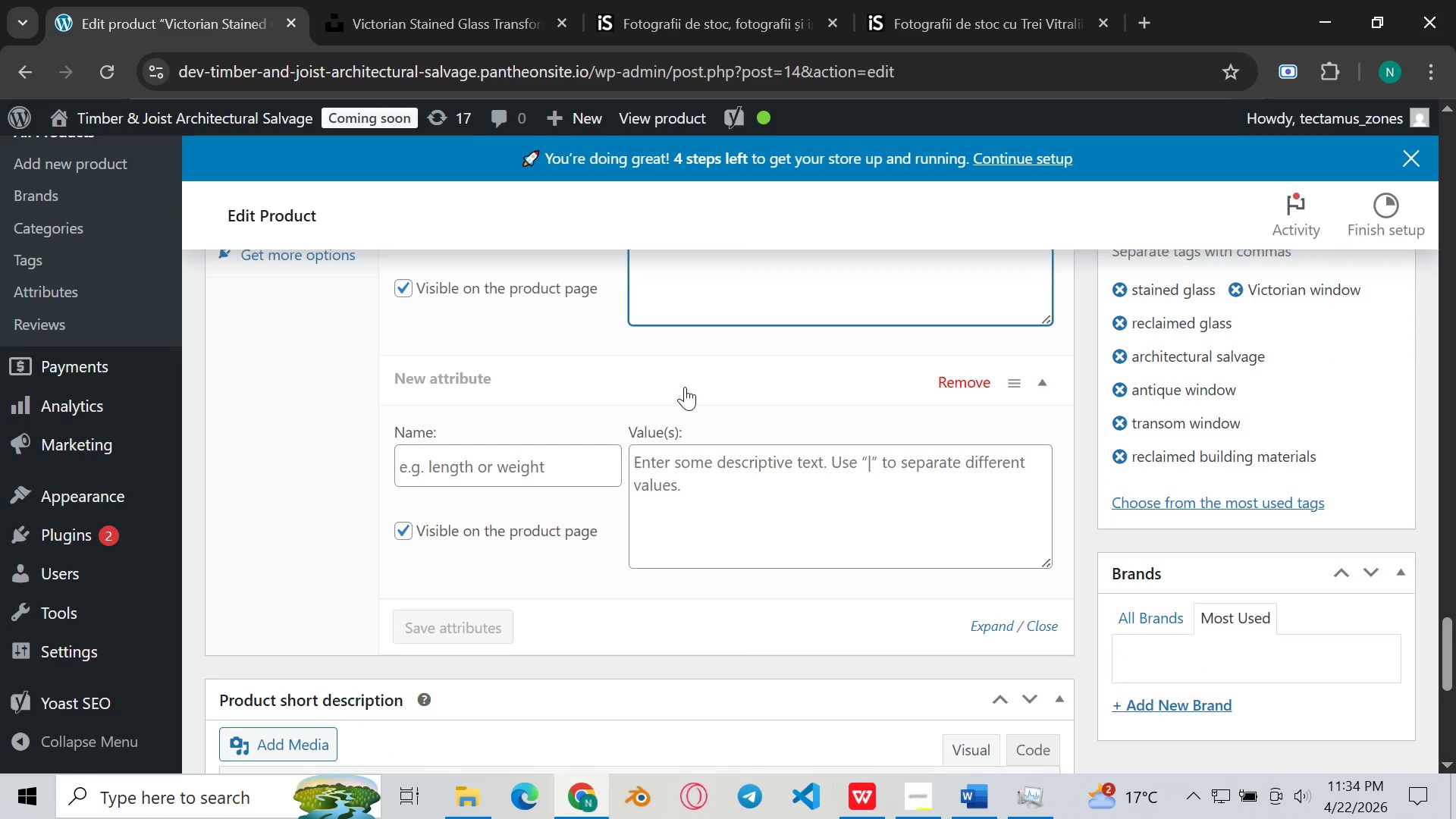 
scroll: coordinate [685, 387], scroll_direction: up, amount: 3.0
 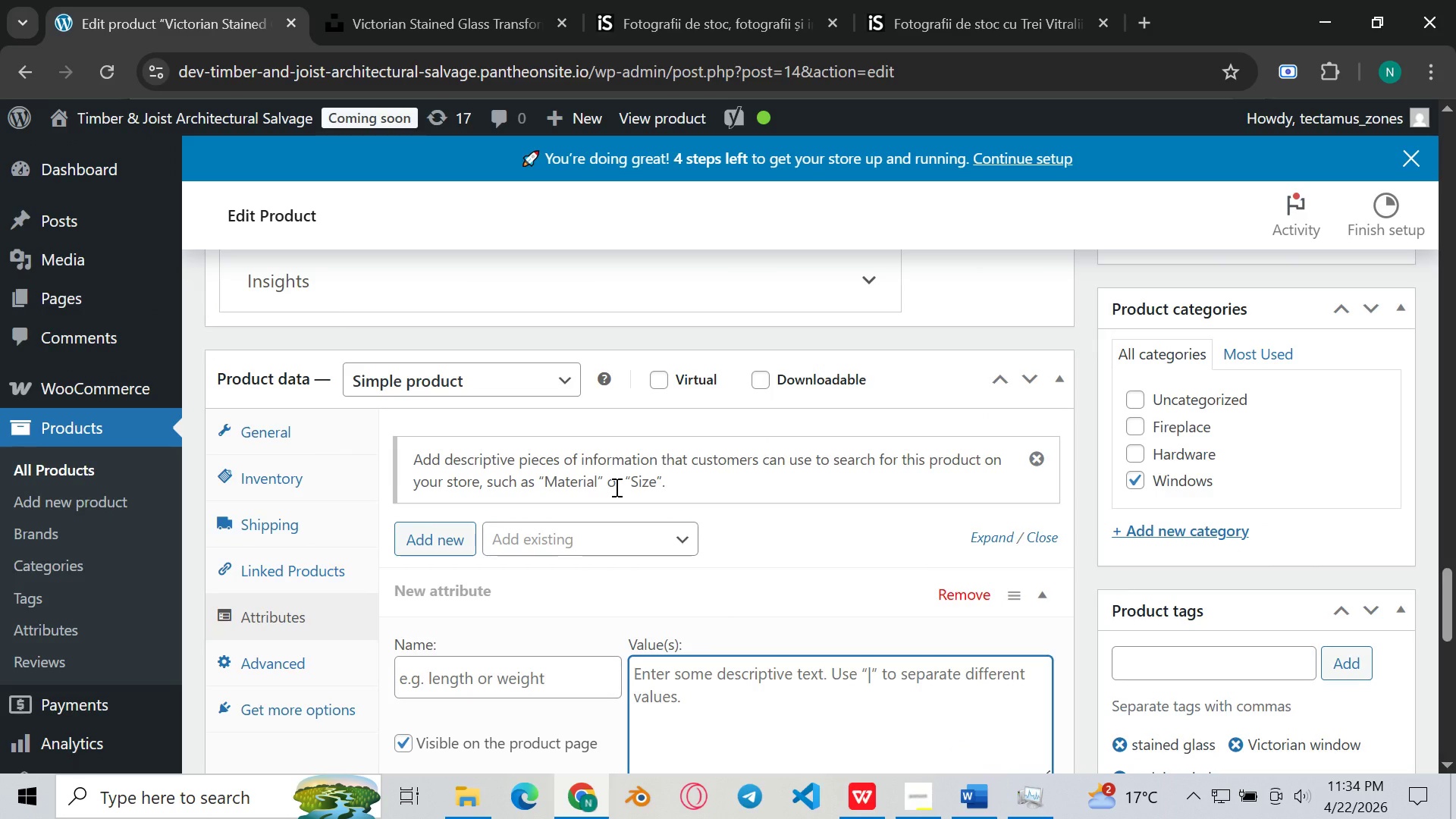 
wait(10.32)
 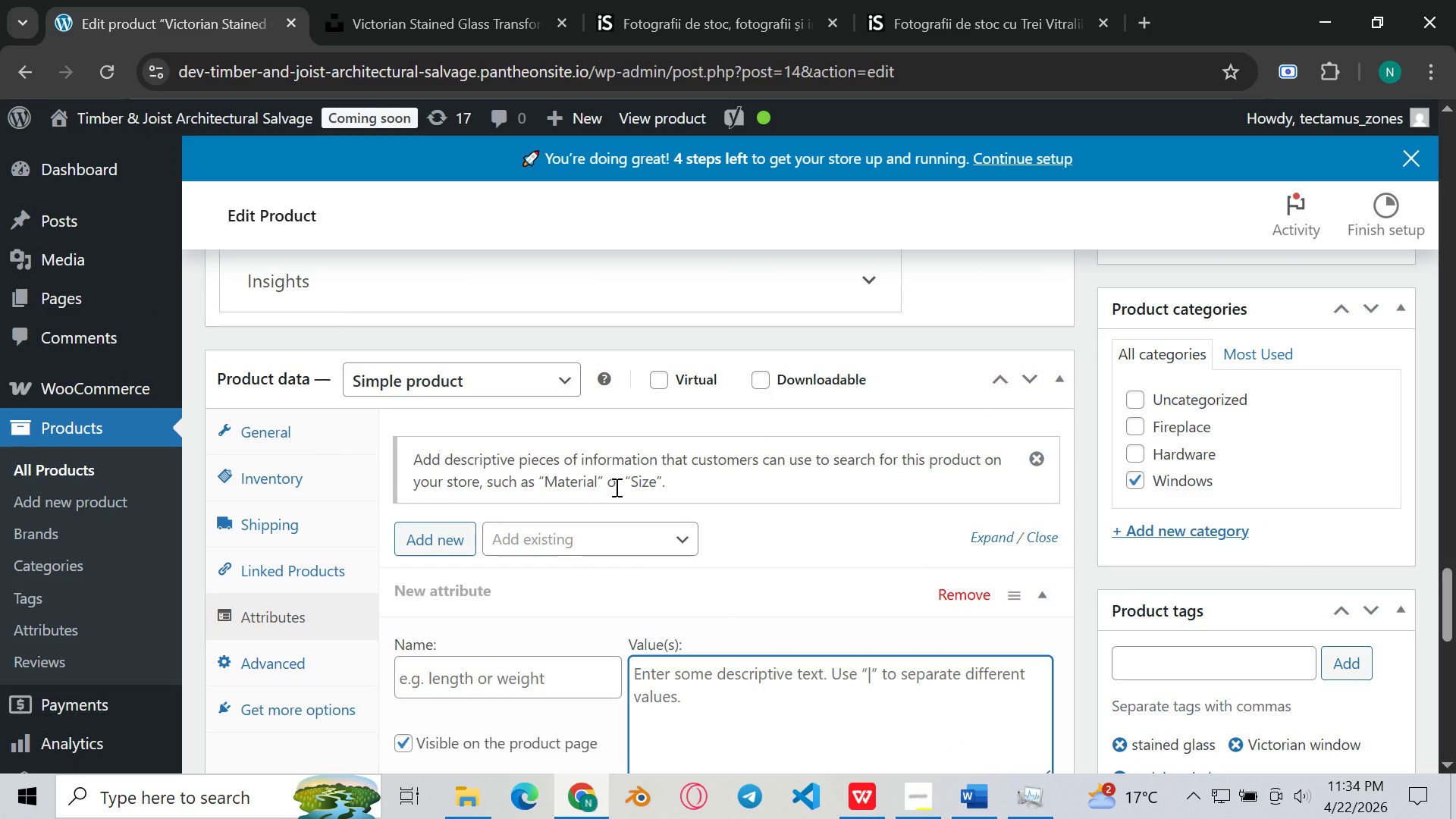 
scroll: coordinate [615, 487], scroll_direction: down, amount: 1.0
 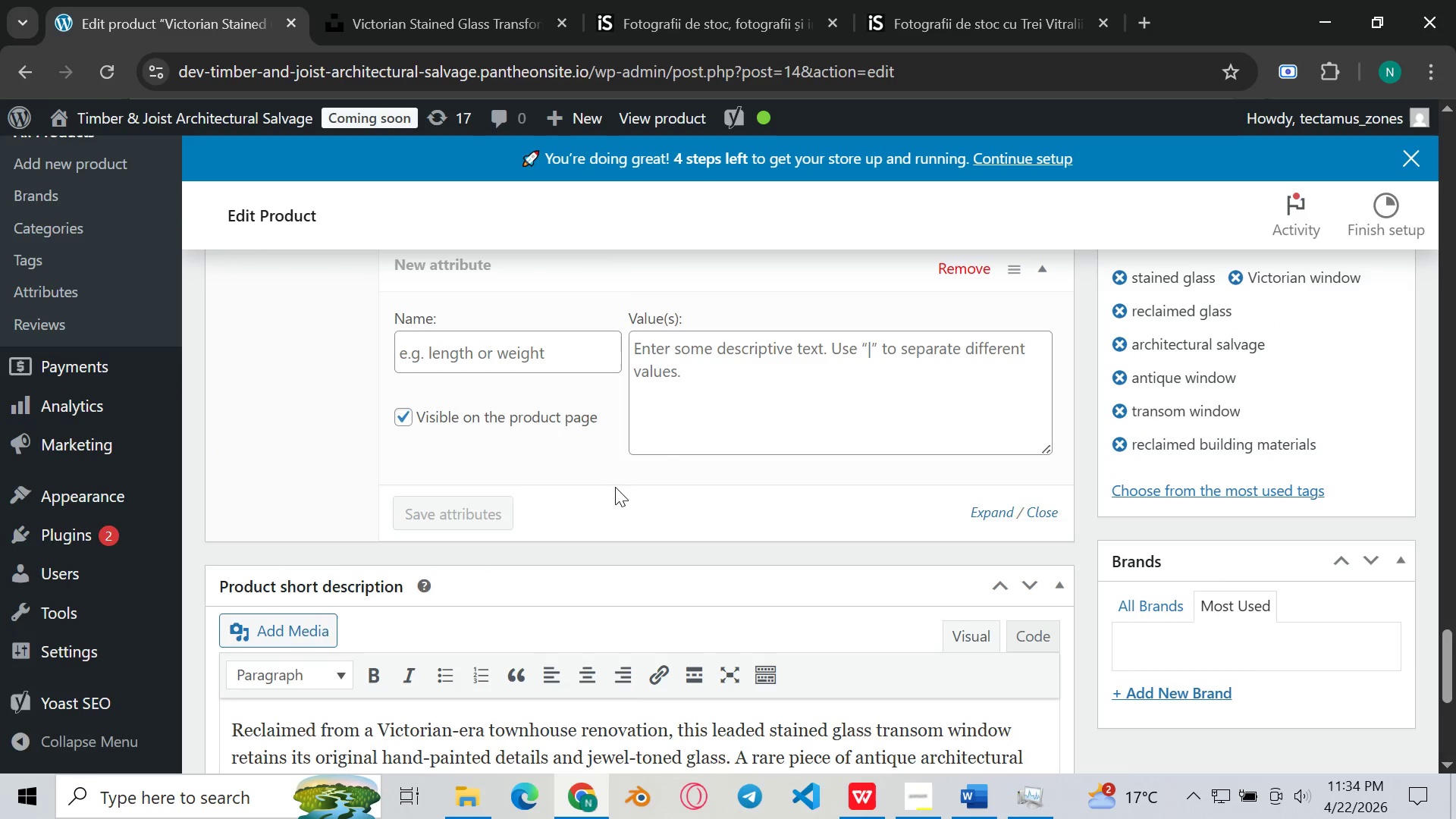 
scroll: coordinate [615, 487], scroll_direction: up, amount: 2.0
 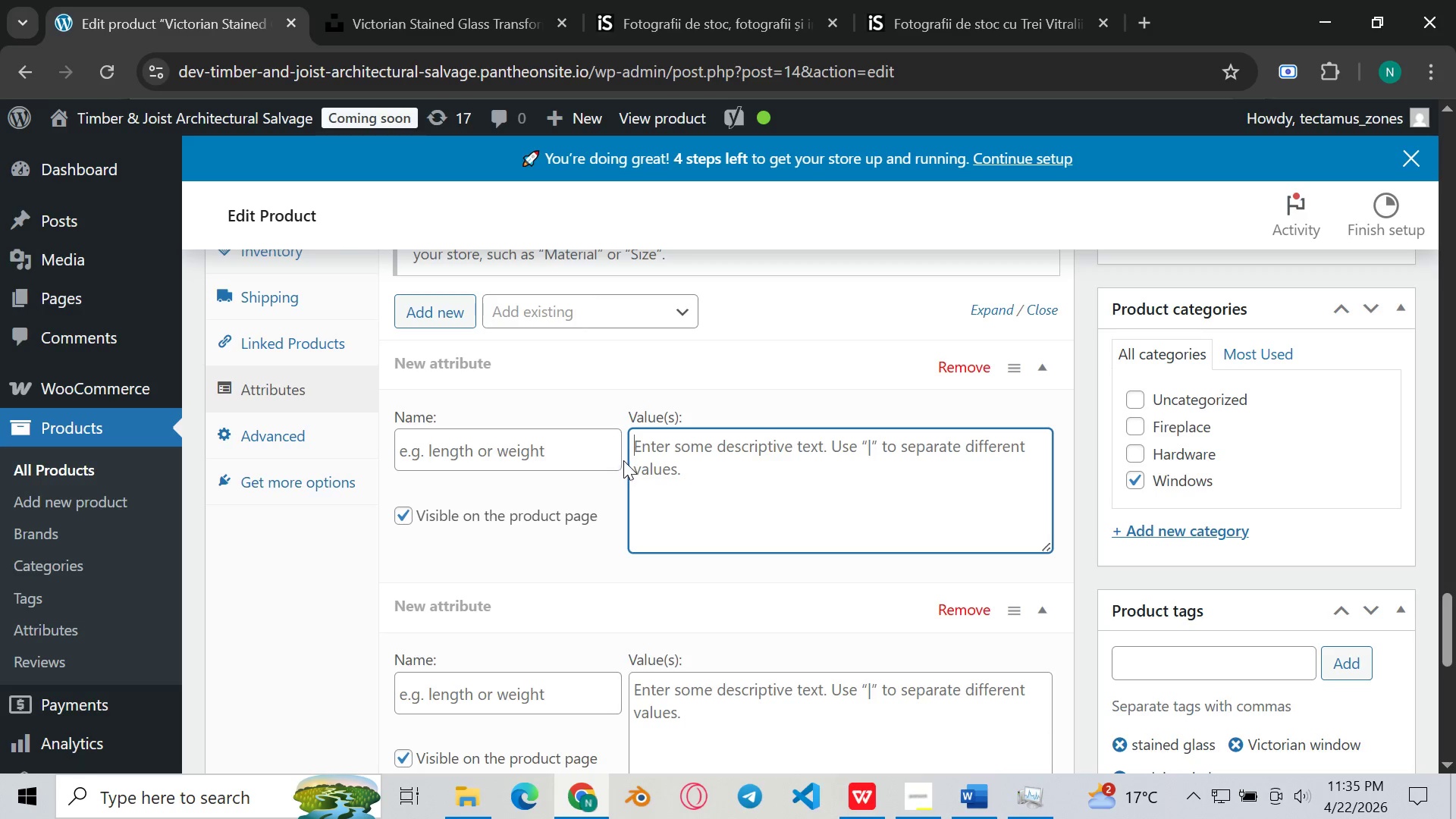 
wait(34.76)
 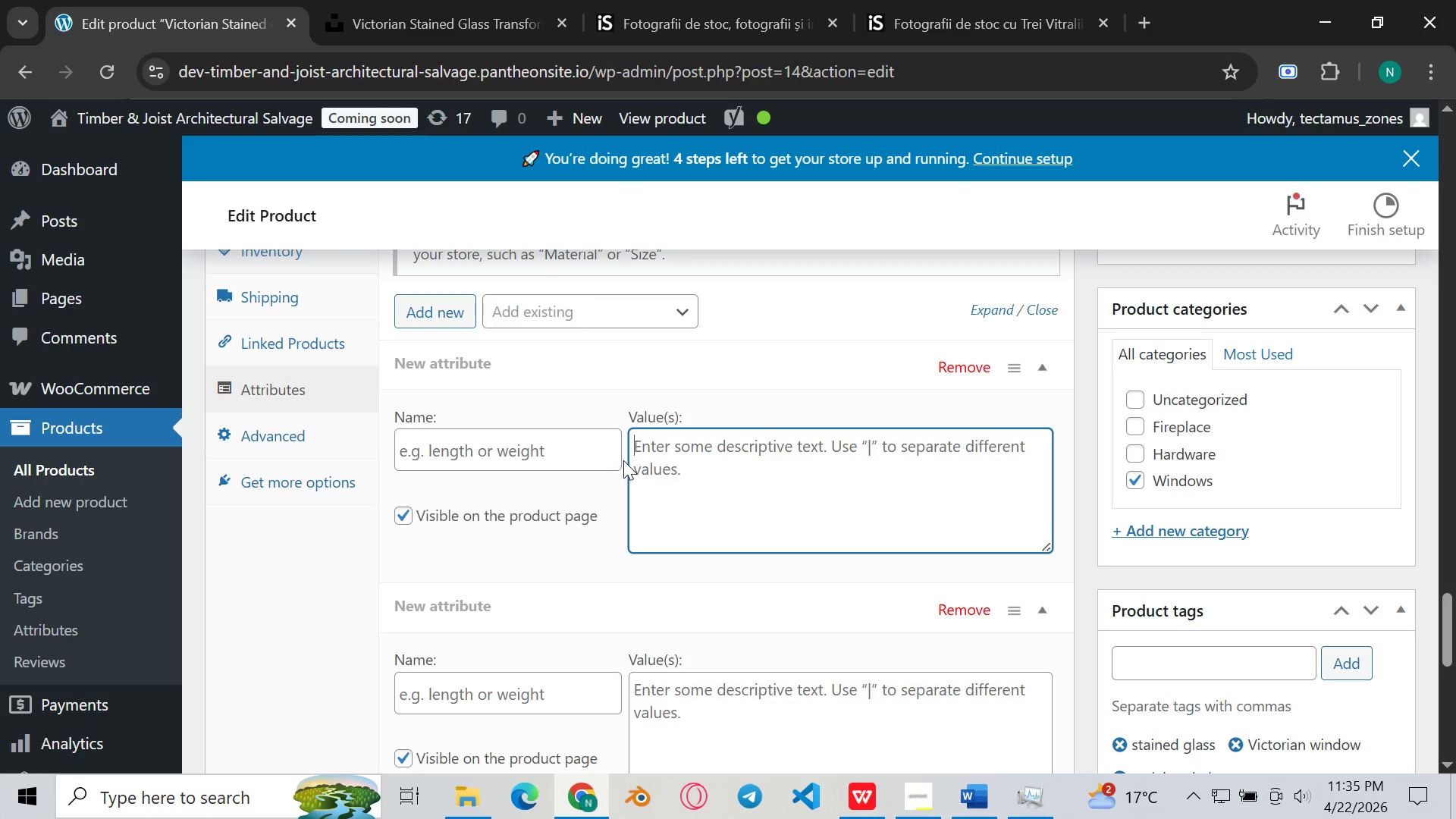 
left_click([430, 518])
 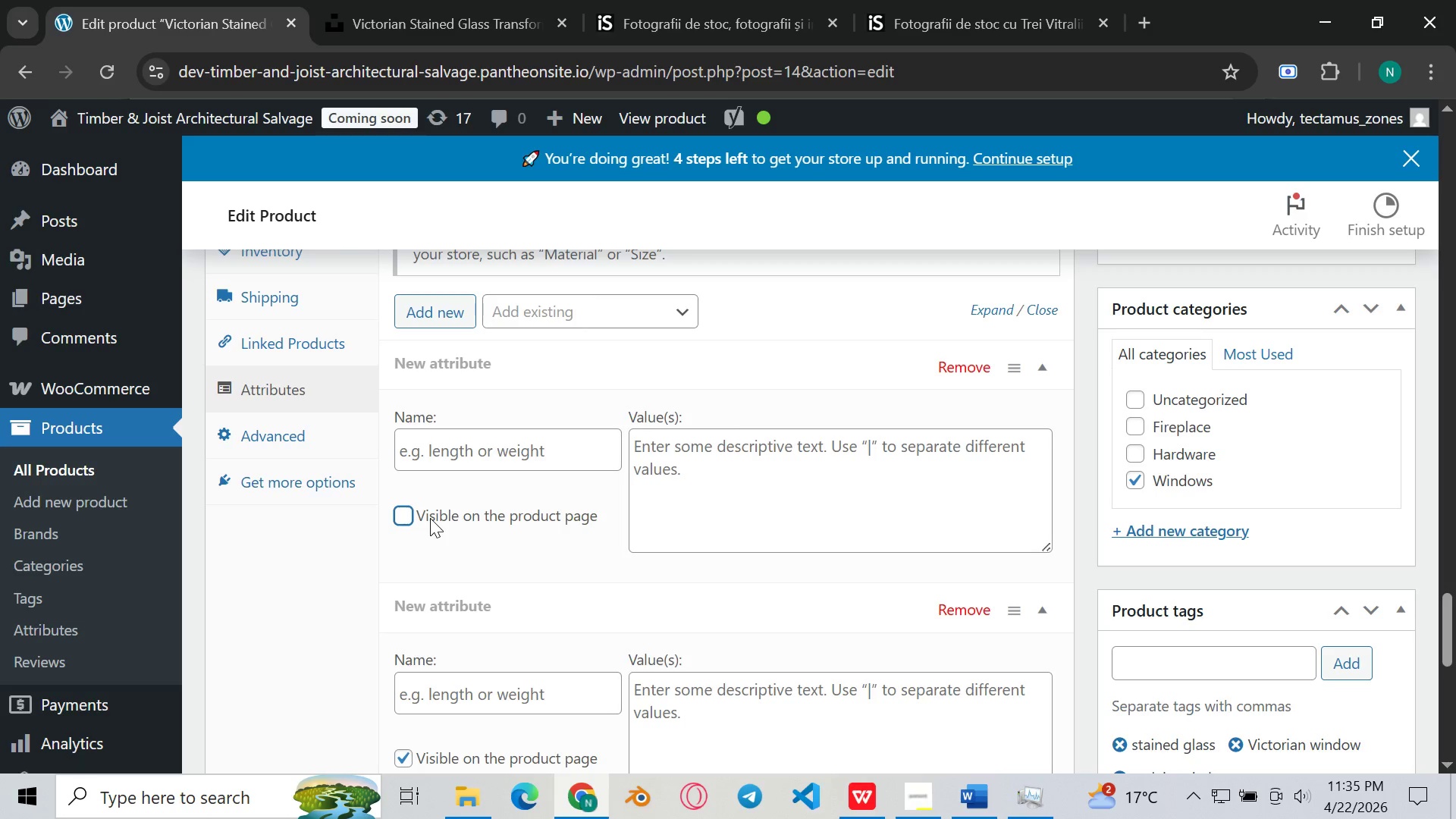 
left_click([430, 518])
 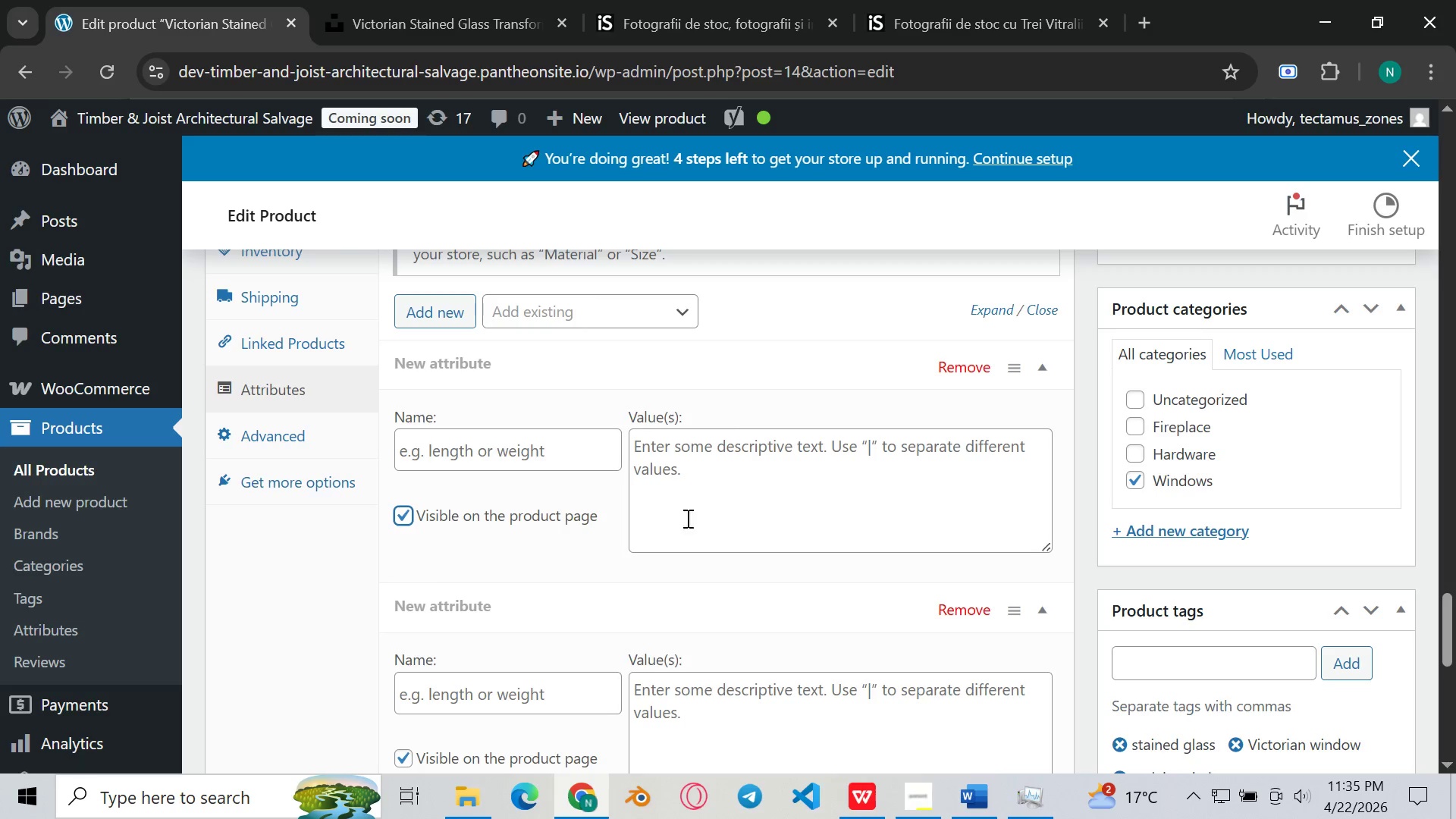 
left_click([726, 518])
 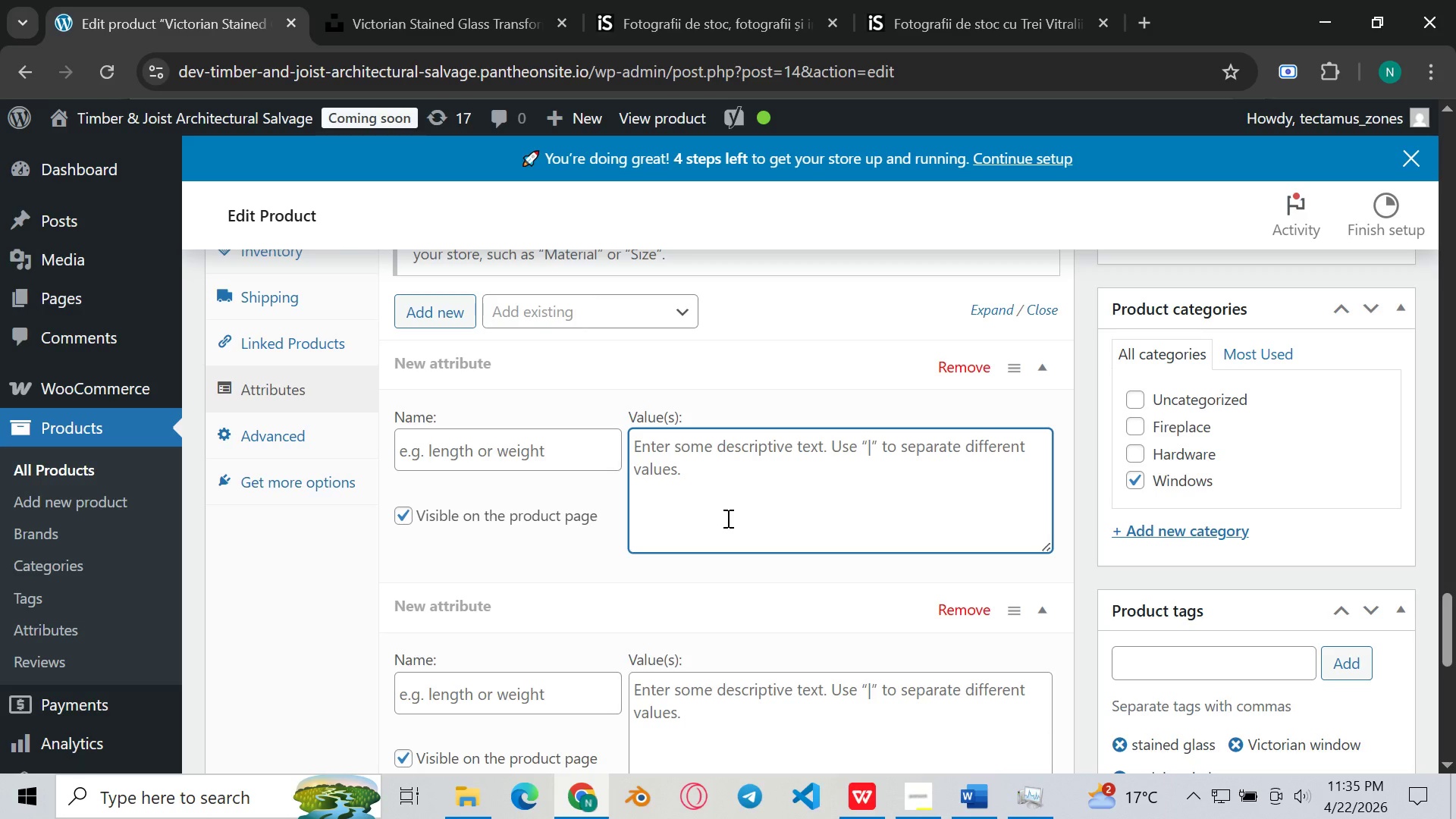 
wait(12.19)
 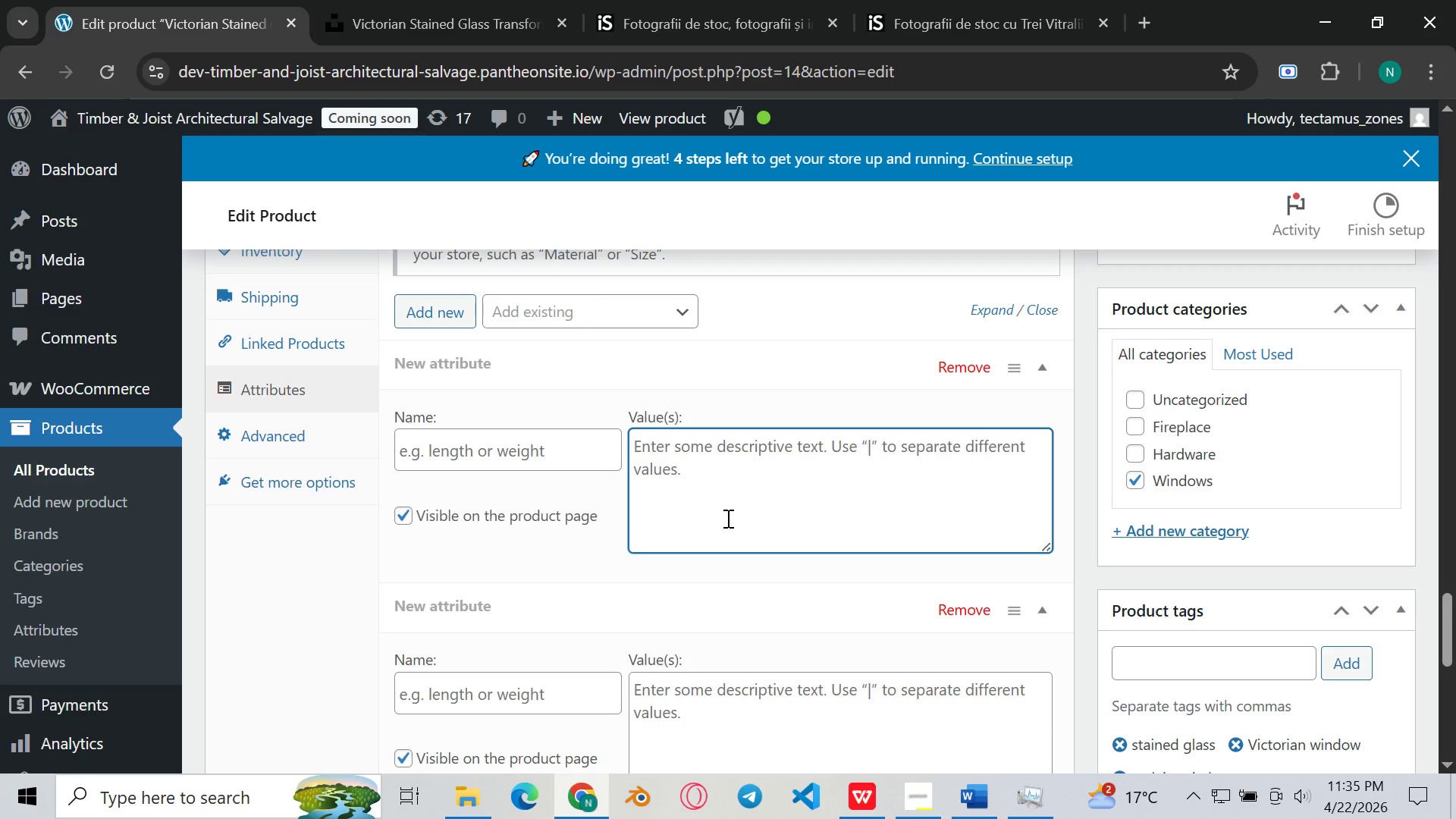 
scroll: coordinate [602, 533], scroll_direction: down, amount: 4.0
 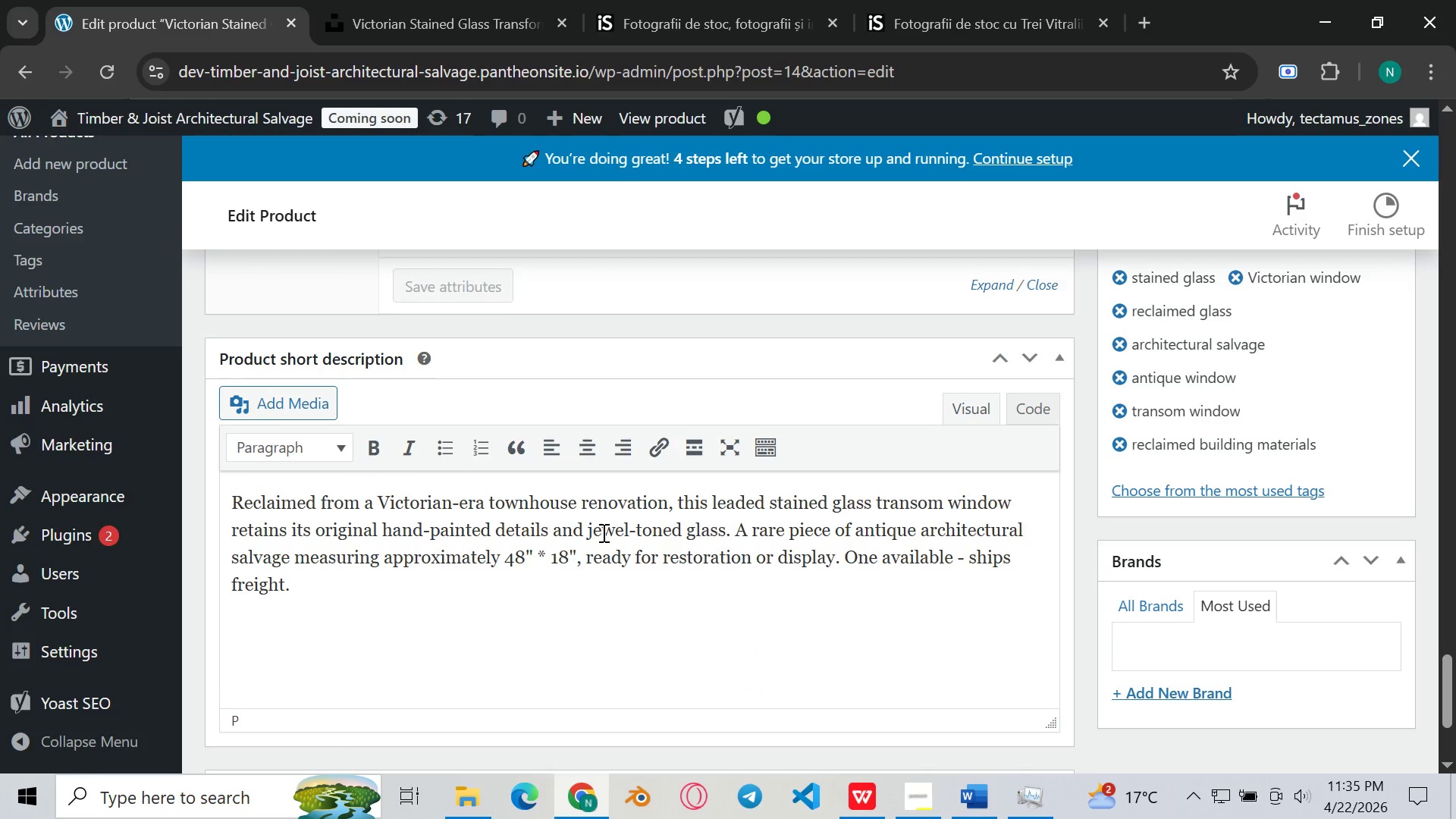 
scroll: coordinate [602, 532], scroll_direction: up, amount: 1.0
 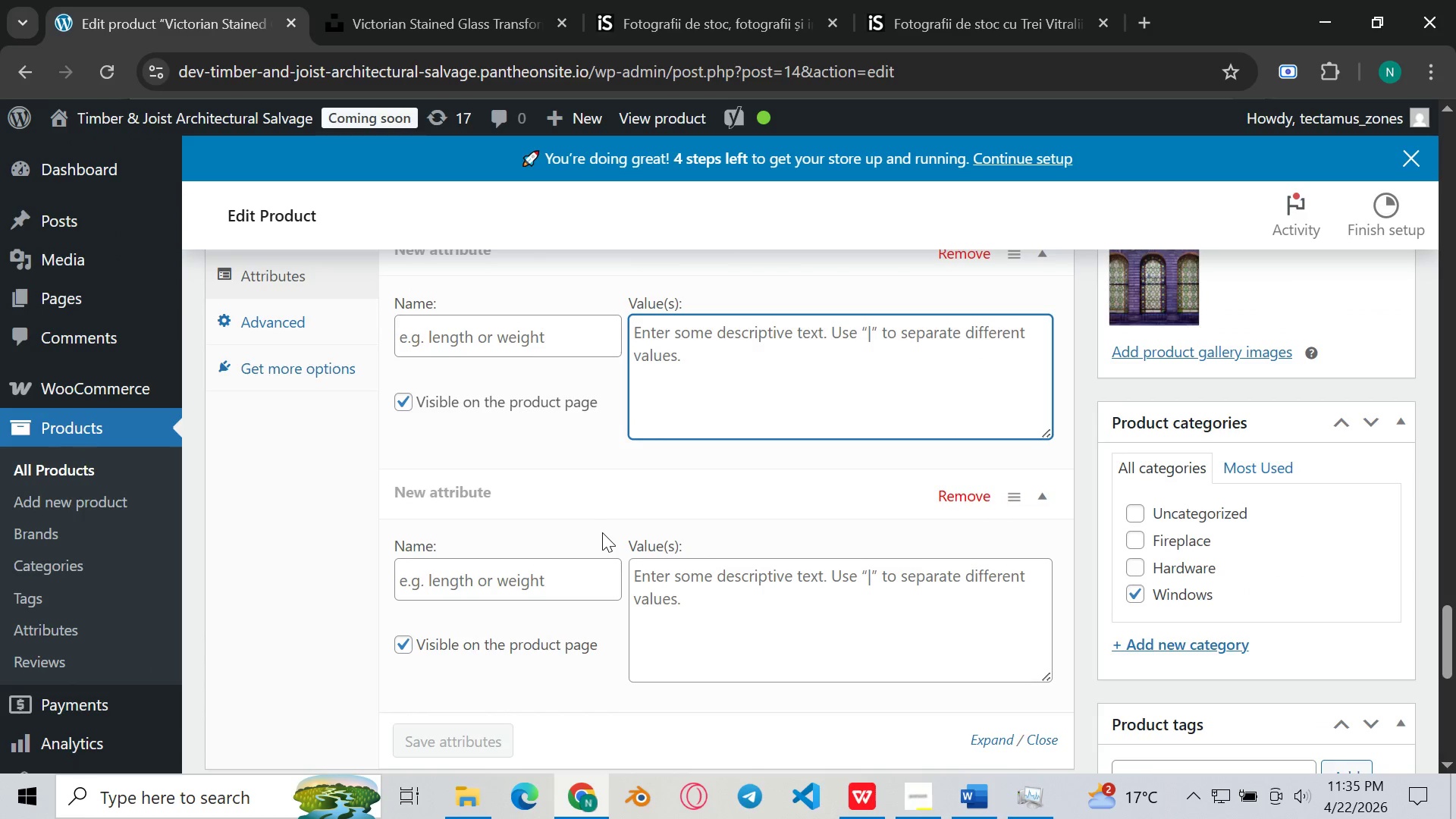 
scroll: coordinate [602, 532], scroll_direction: down, amount: 2.0
 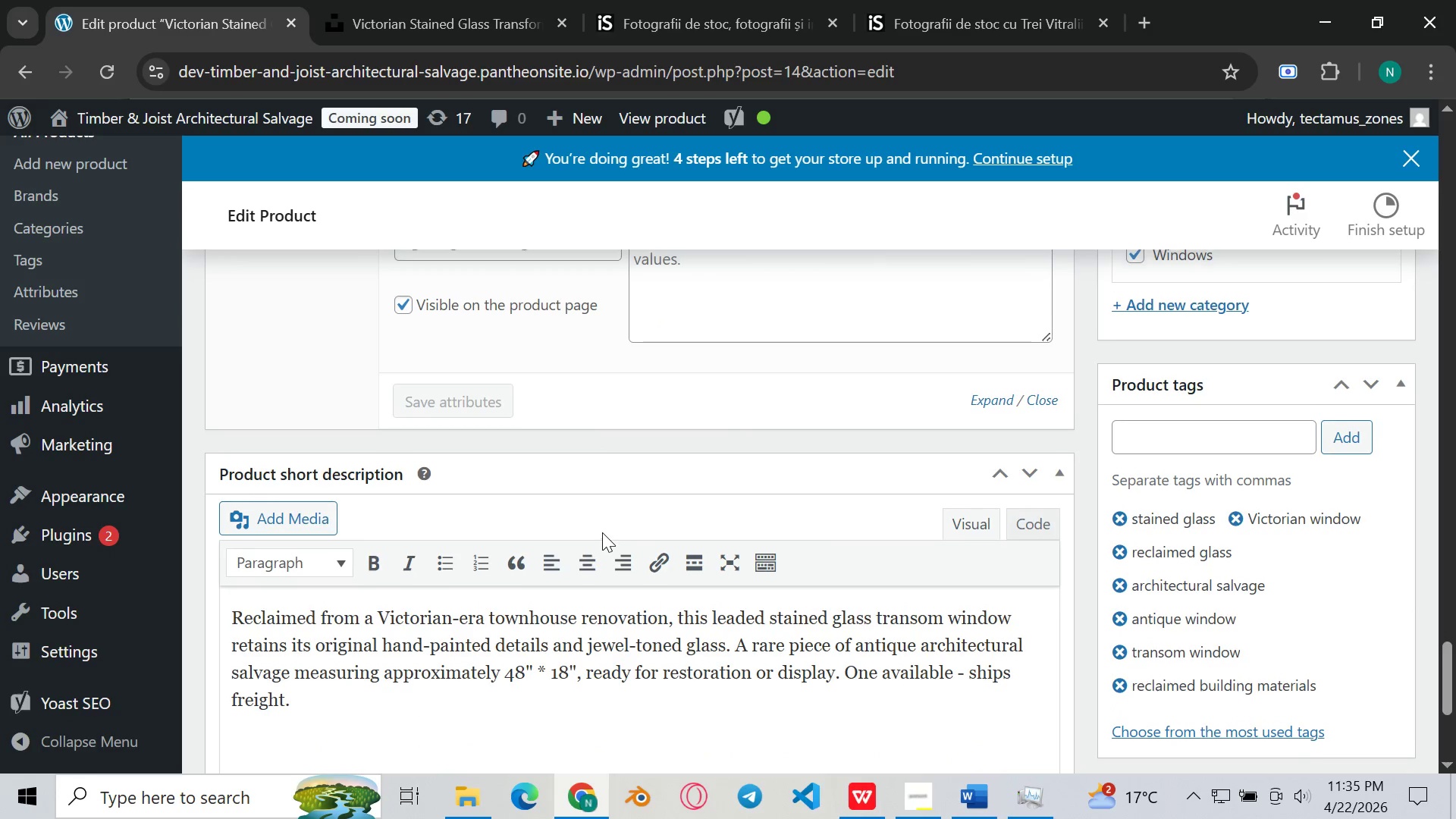 
scroll: coordinate [604, 526], scroll_direction: up, amount: 6.0
 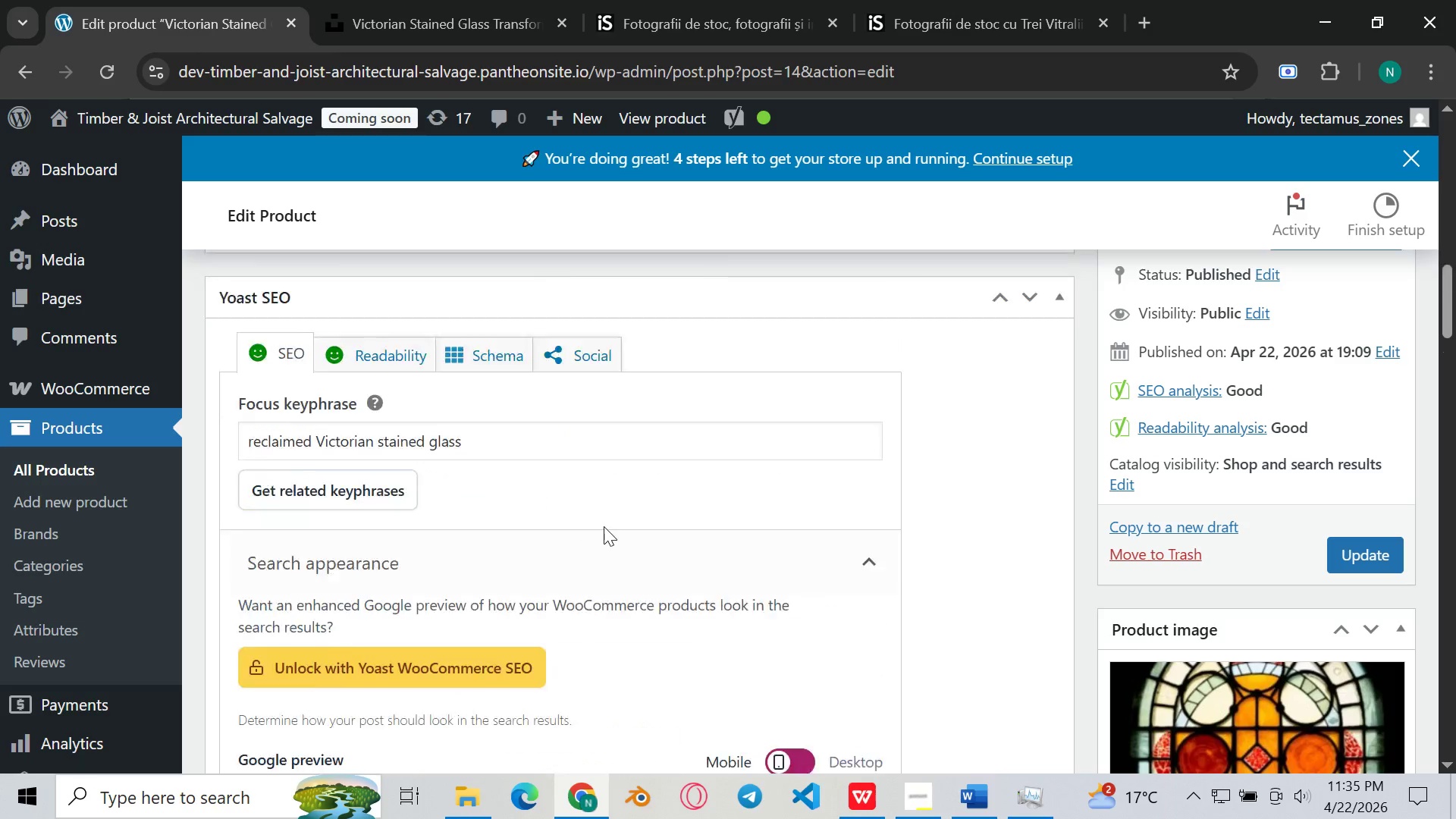 
scroll: coordinate [604, 527], scroll_direction: down, amount: 26.0
 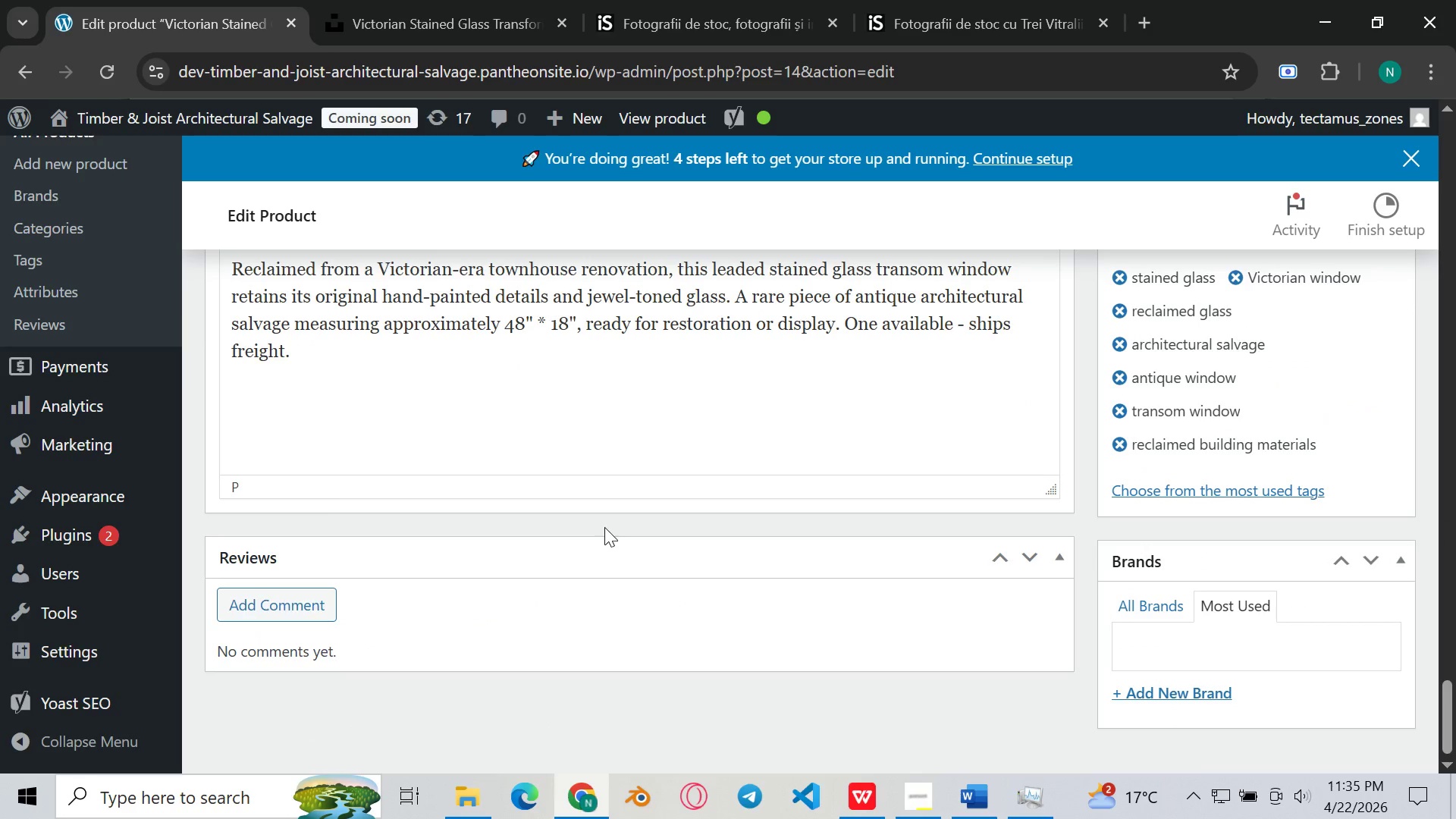 
scroll: coordinate [604, 527], scroll_direction: none, amount: 0.0
 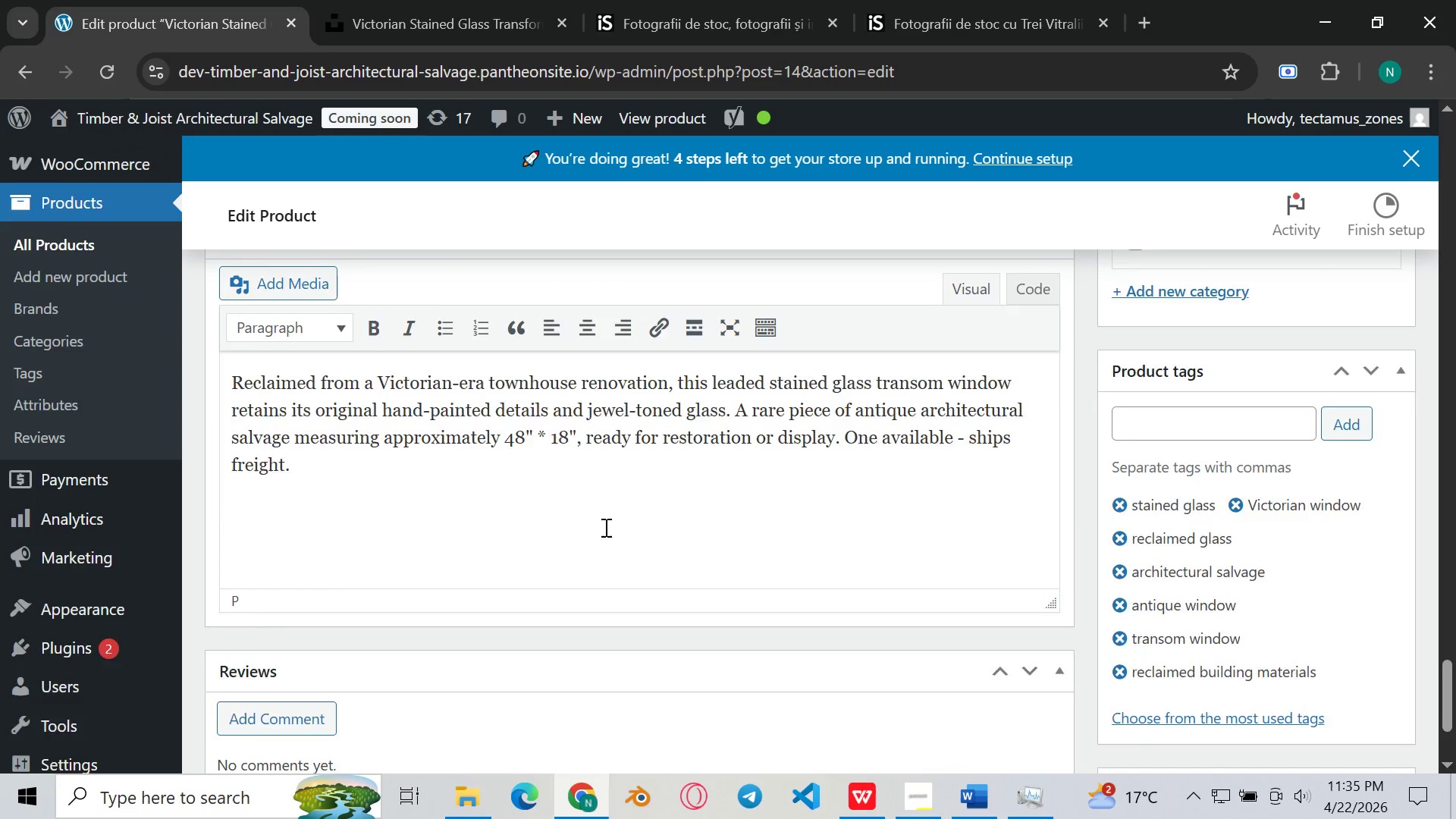 
scroll: coordinate [604, 527], scroll_direction: up, amount: 2.0
 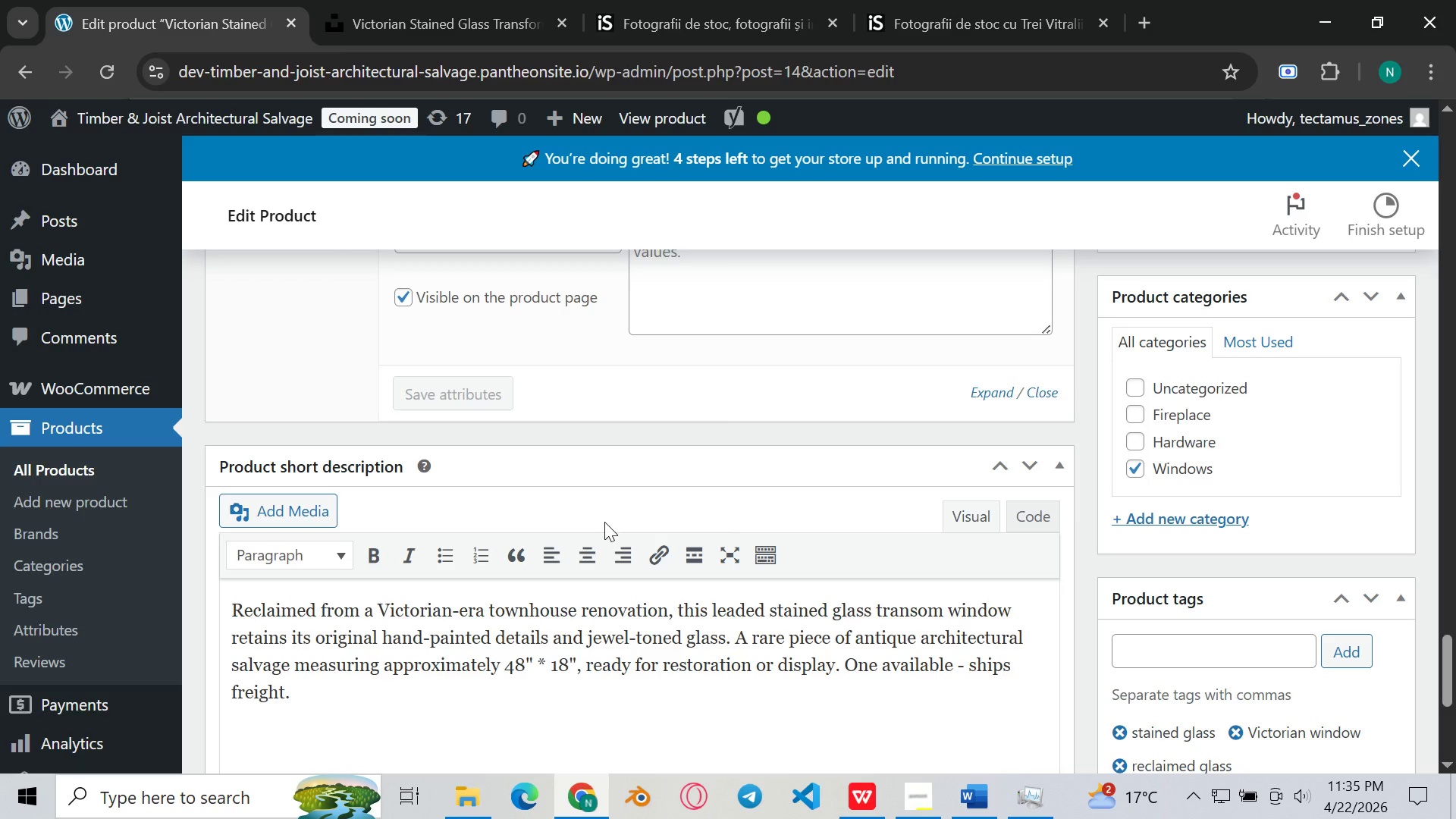 
wait(8.64)
 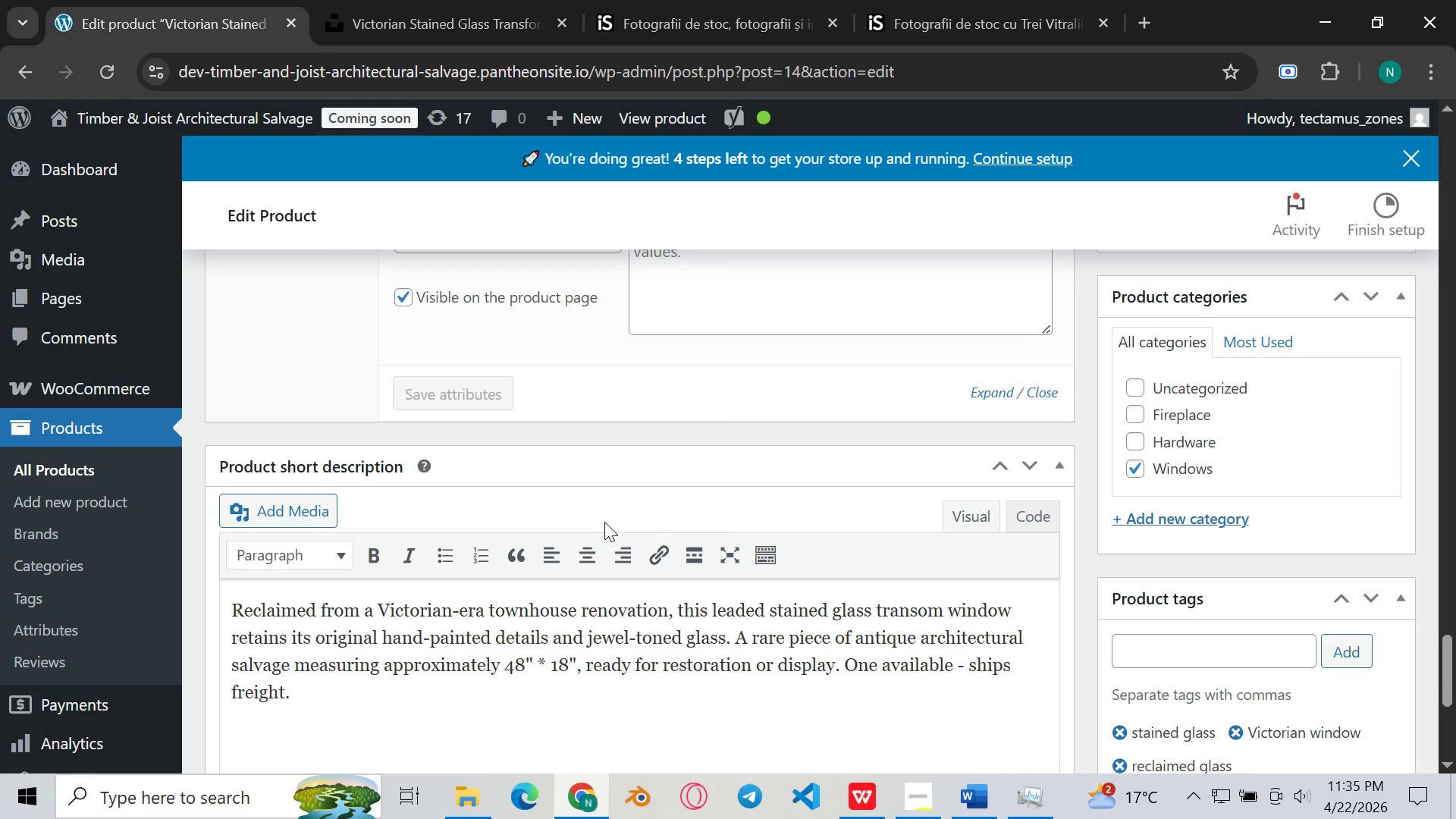 
scroll: coordinate [604, 522], scroll_direction: up, amount: 2.0
 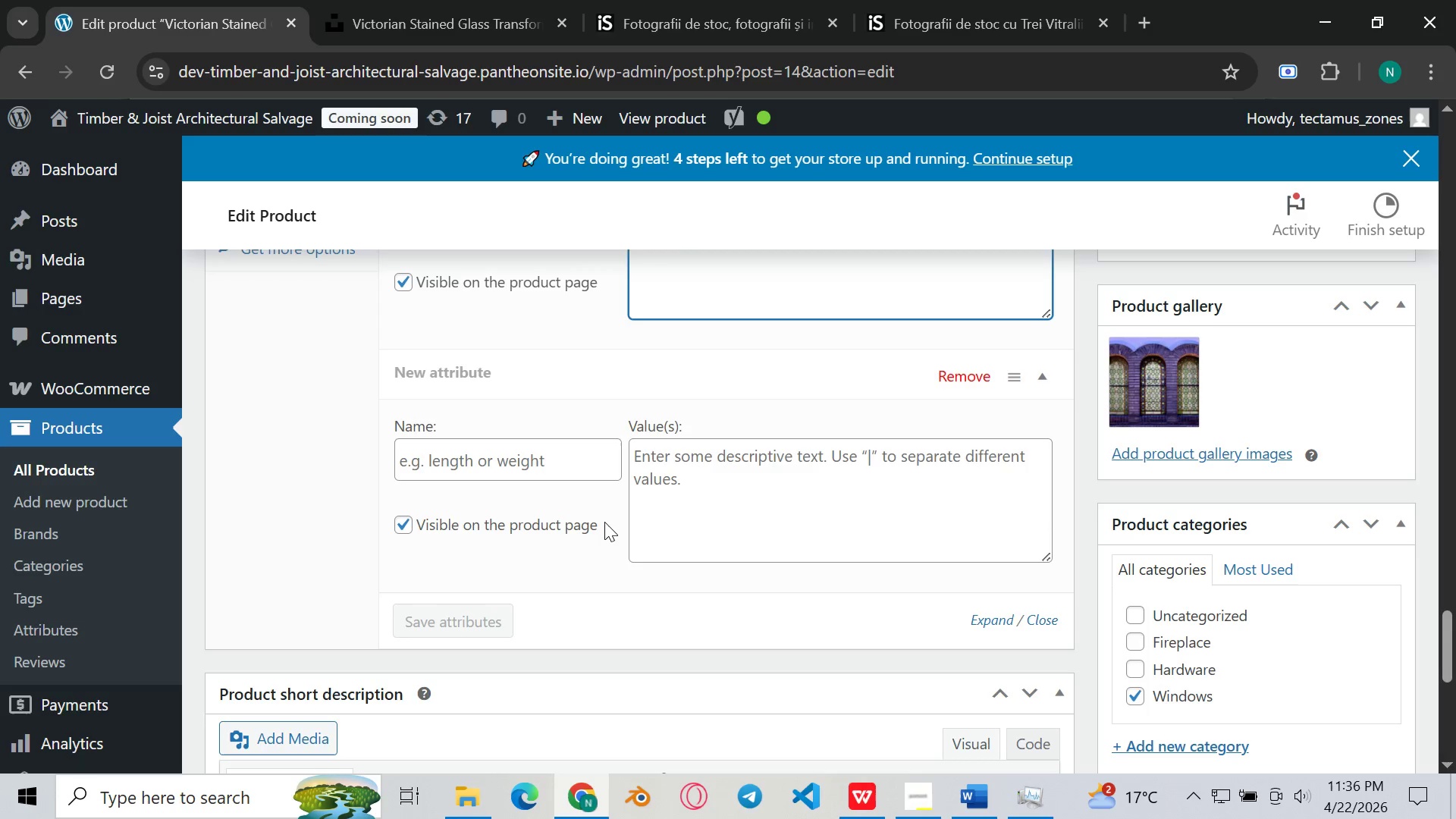 
wait(8.32)
 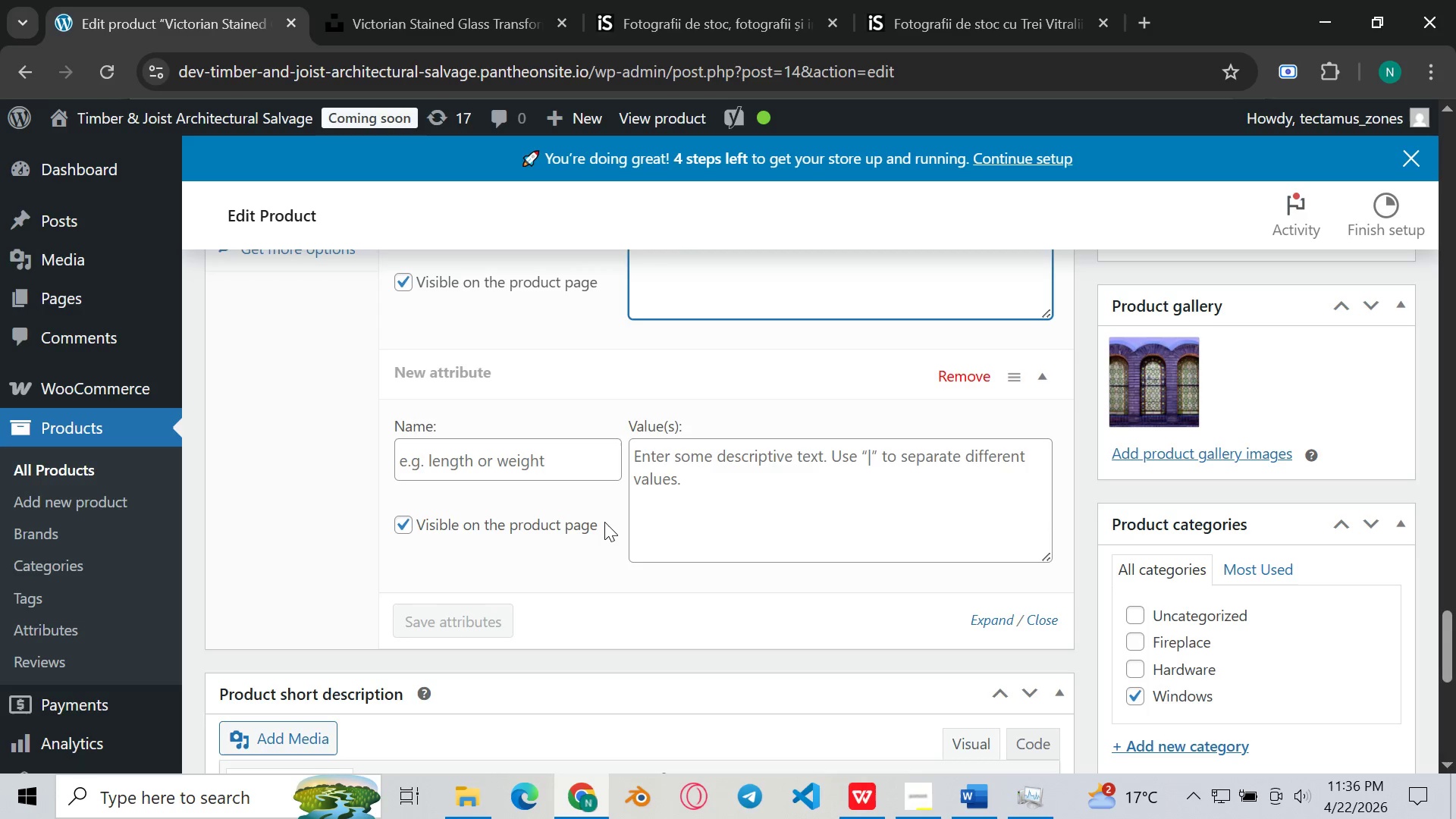 
scroll: coordinate [604, 522], scroll_direction: up, amount: 1.0
 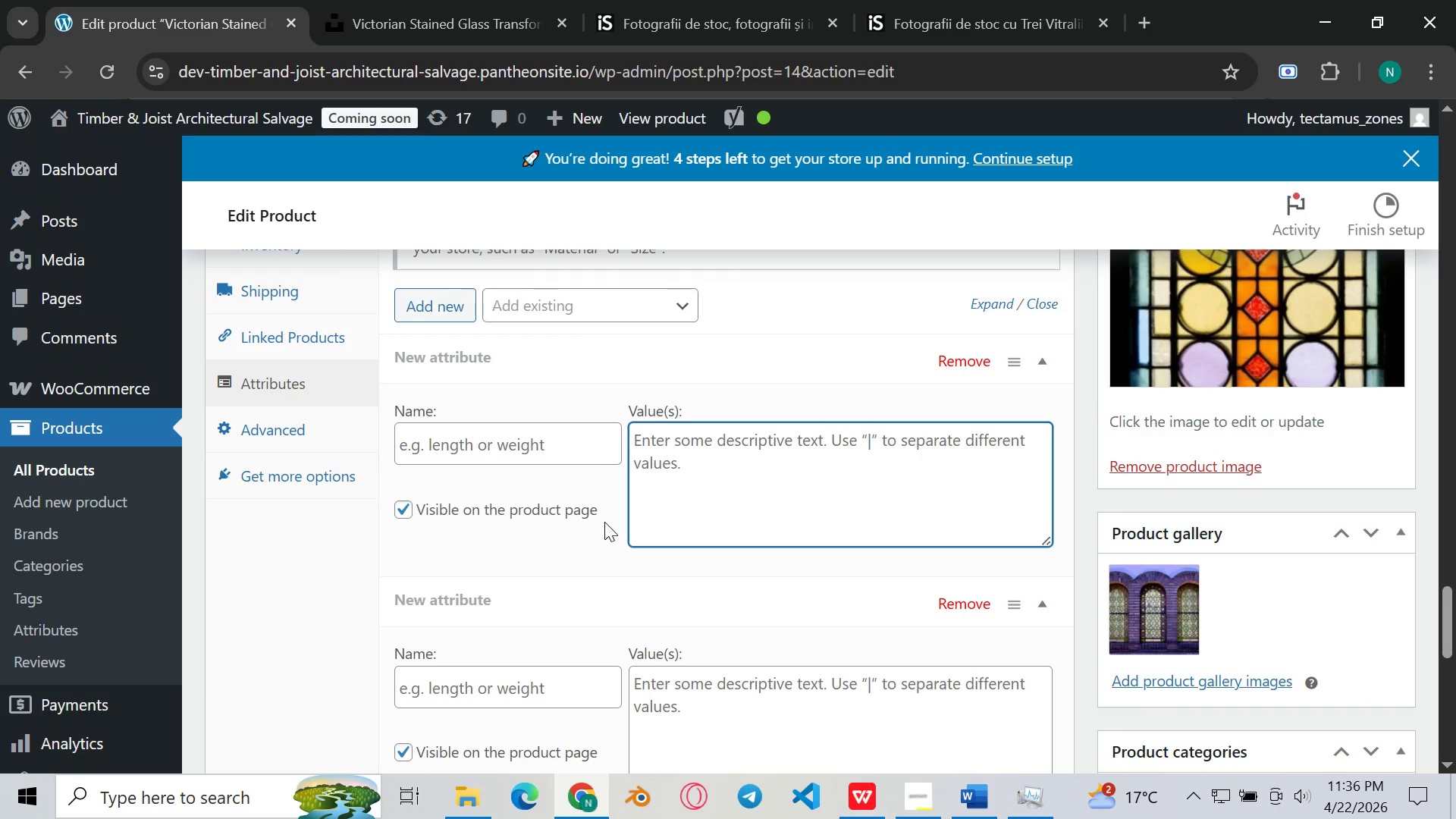 
wait(8.69)
 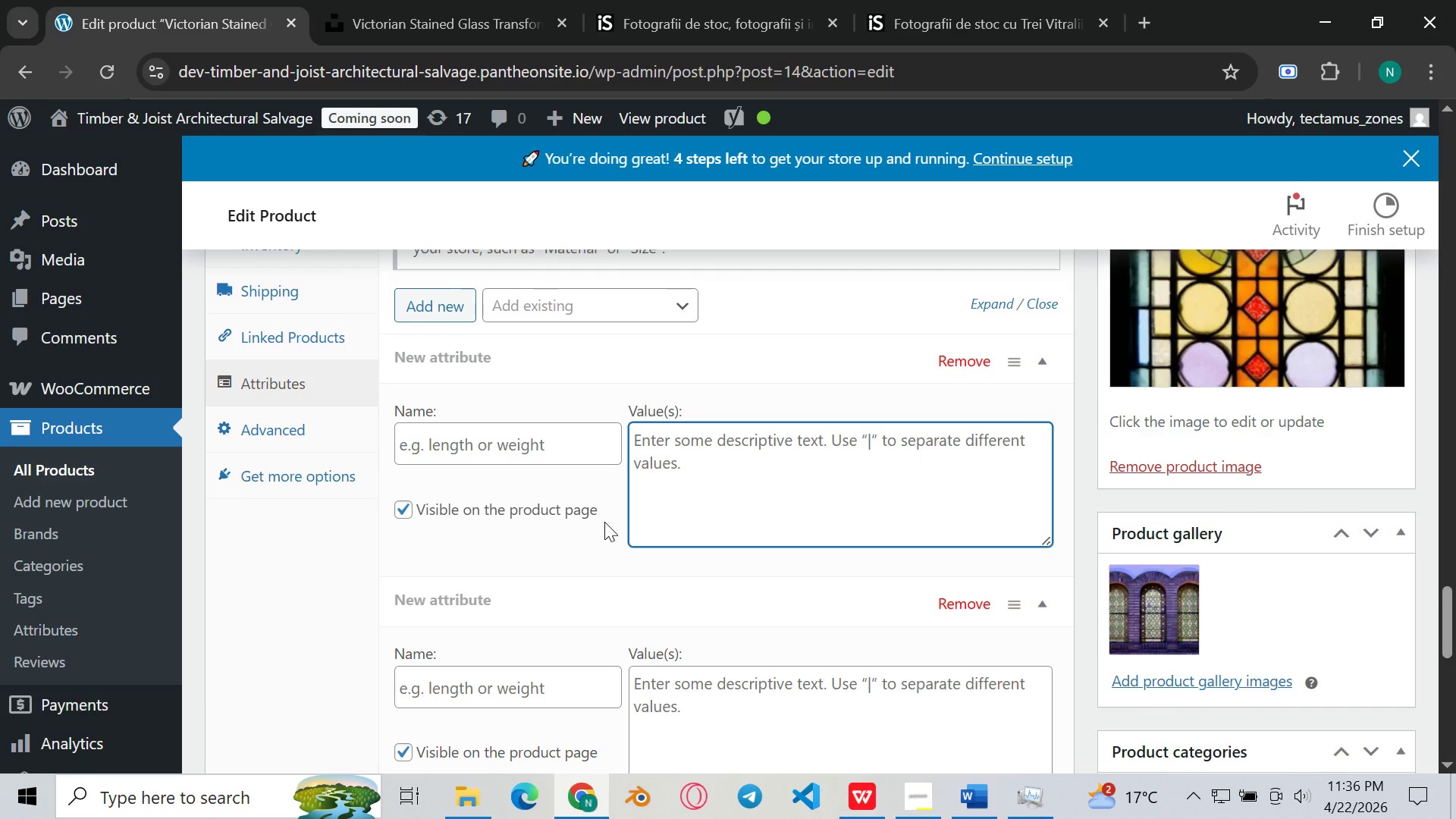 
scroll: coordinate [604, 522], scroll_direction: up, amount: 3.0
 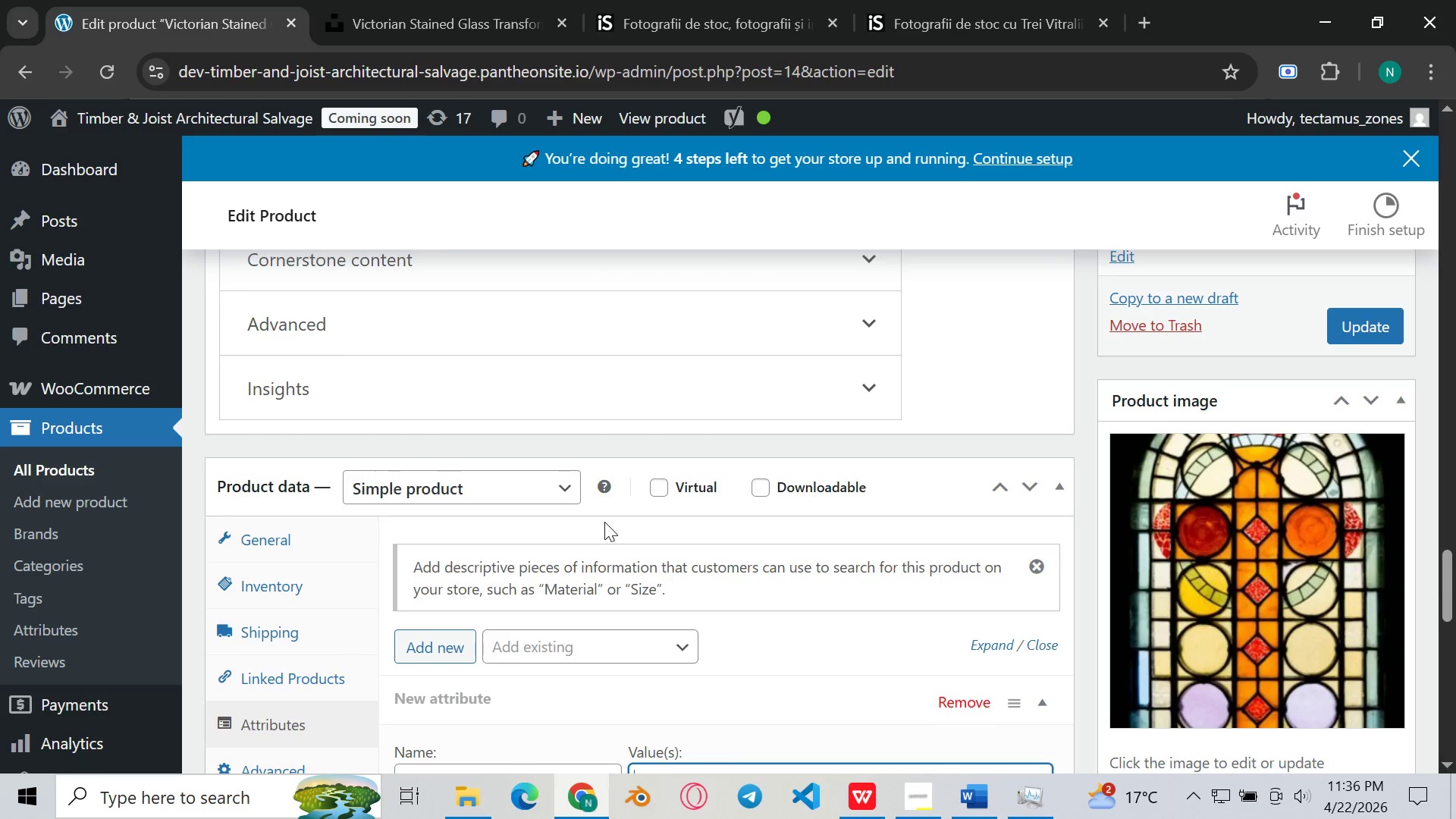 
scroll: coordinate [707, 563], scroll_direction: down, amount: 2.0
 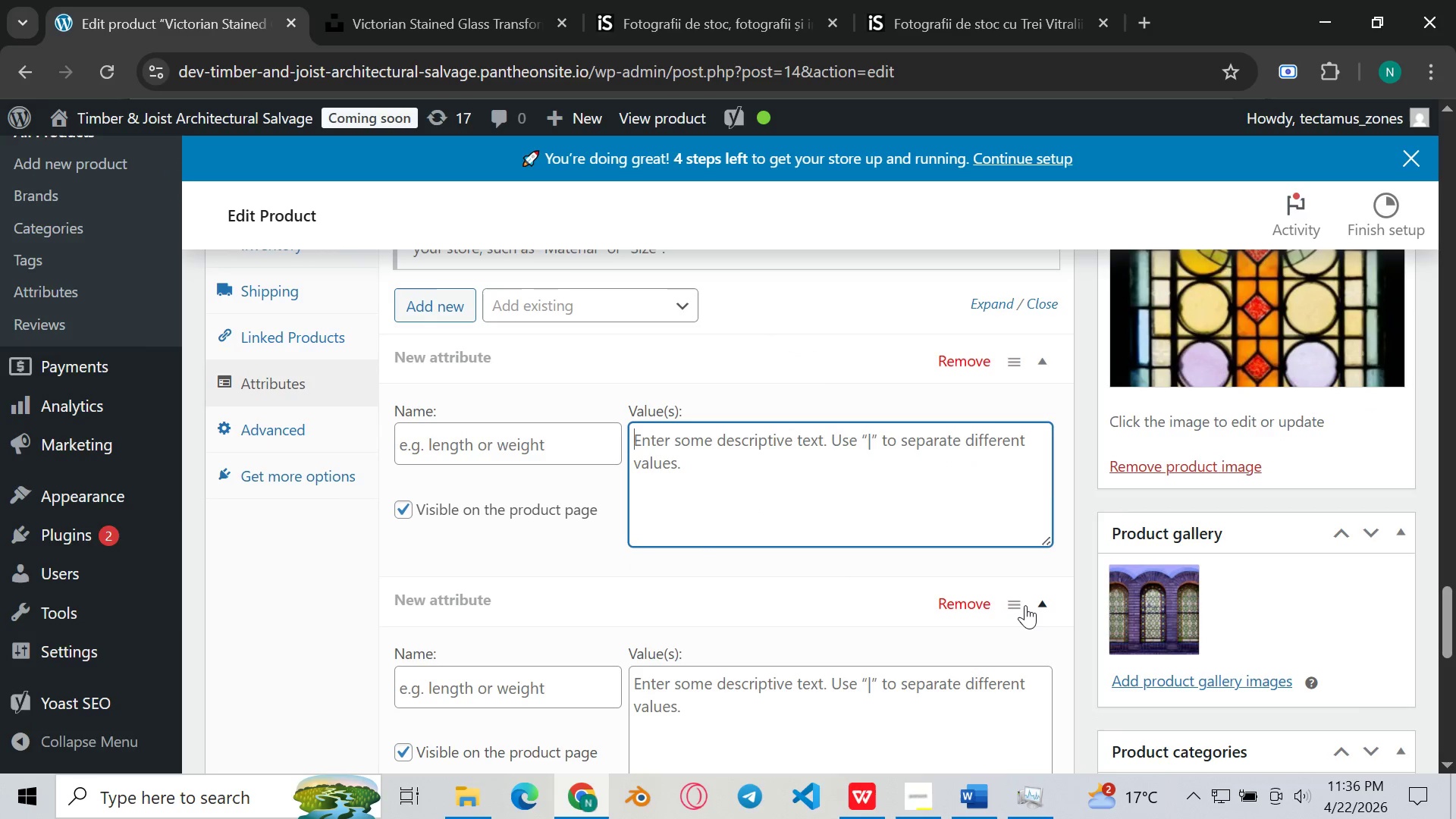 
left_click([1025, 606])
 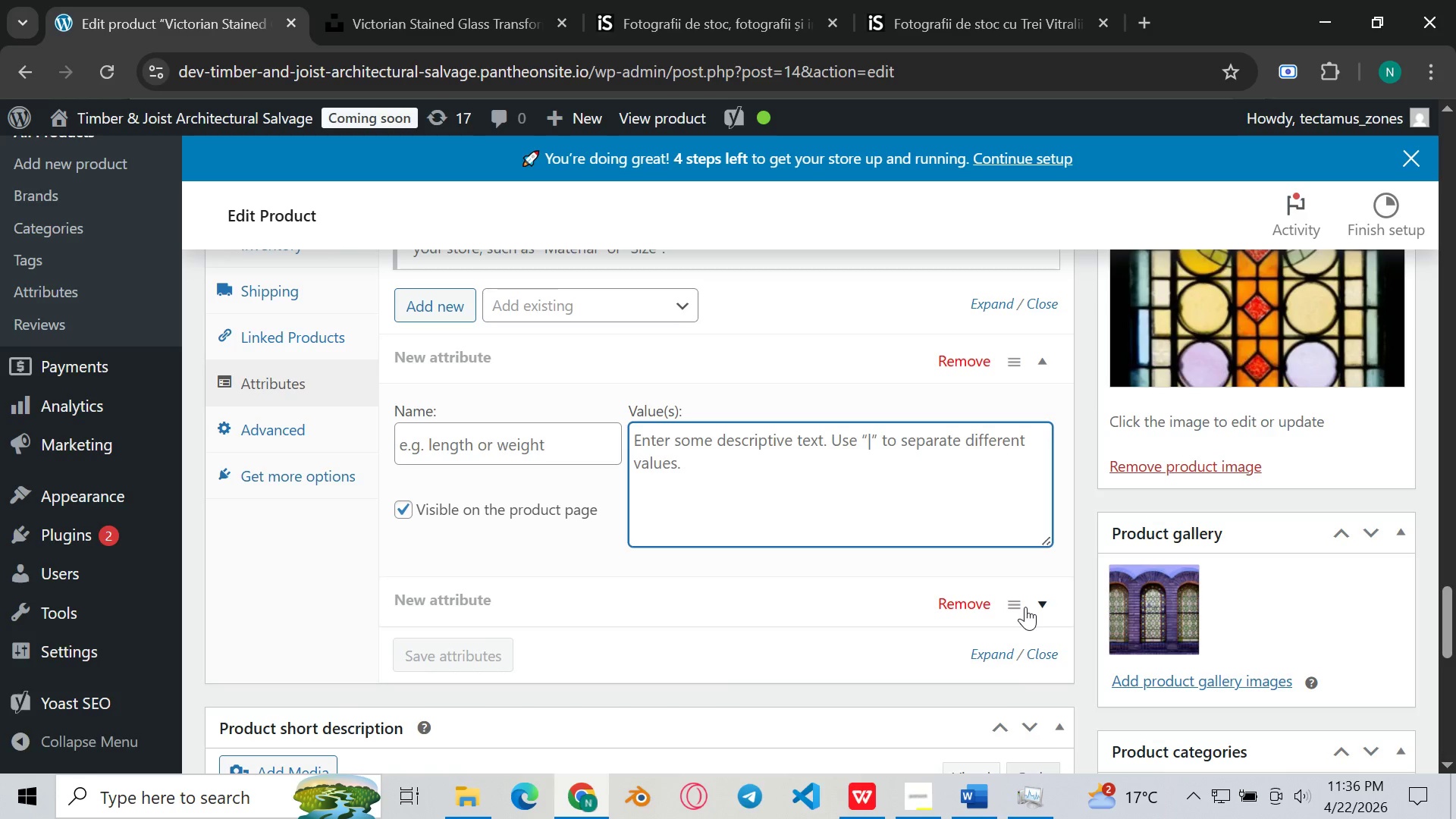 
left_click([1025, 607])
 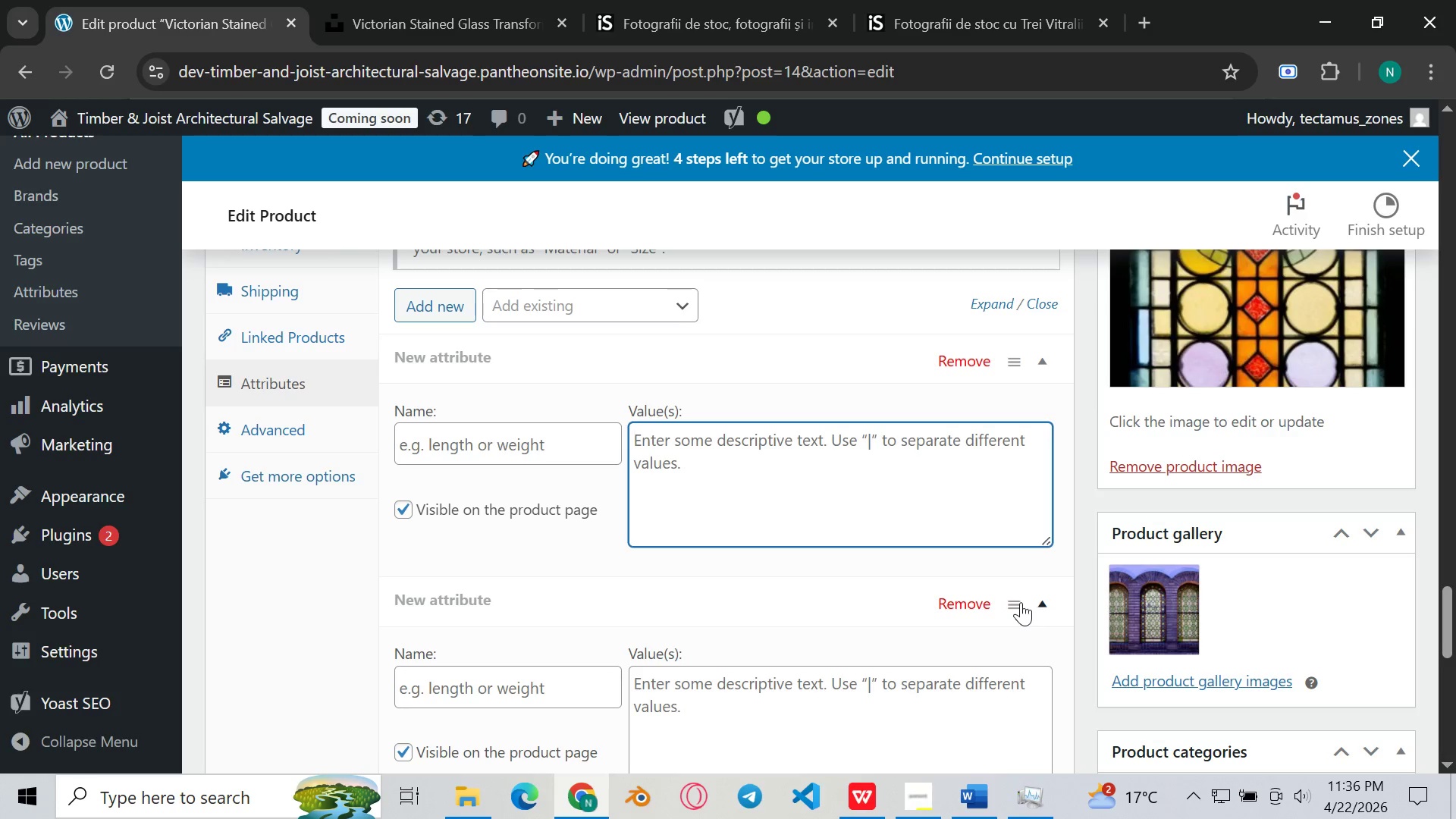 
left_click([1021, 601])
 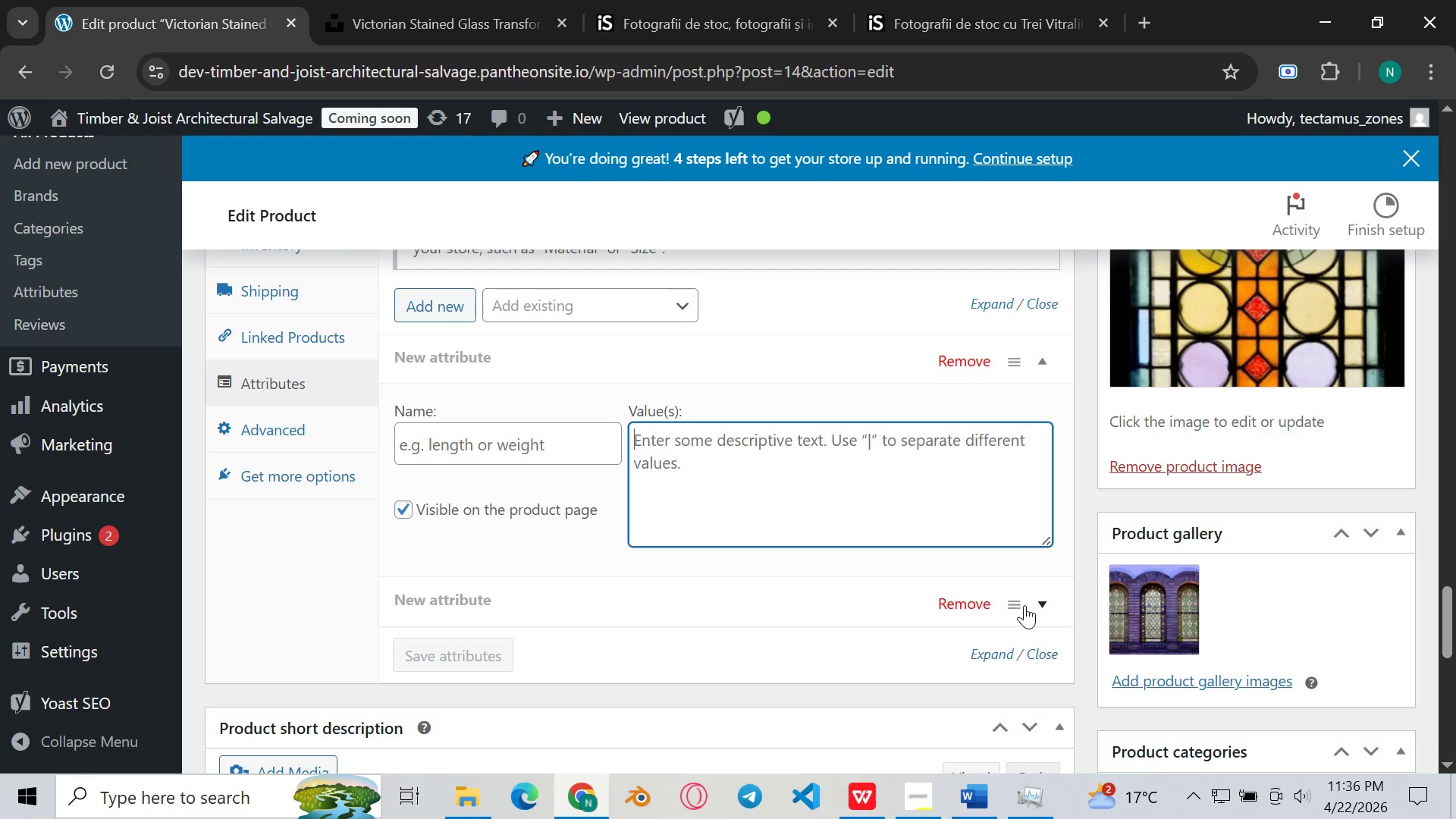 
left_click([1025, 605])
 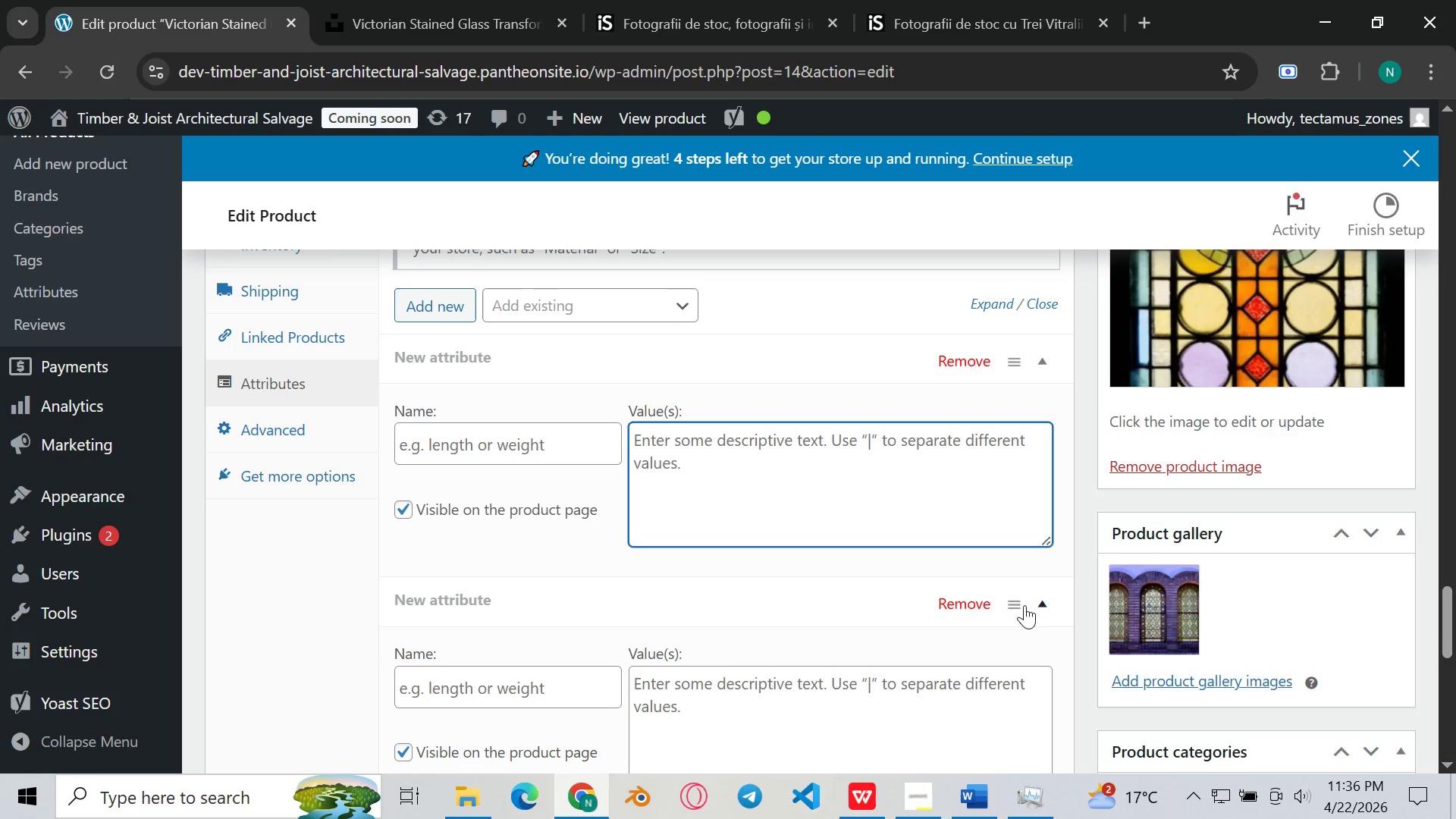 
scroll: coordinate [1025, 605], scroll_direction: down, amount: 4.0
 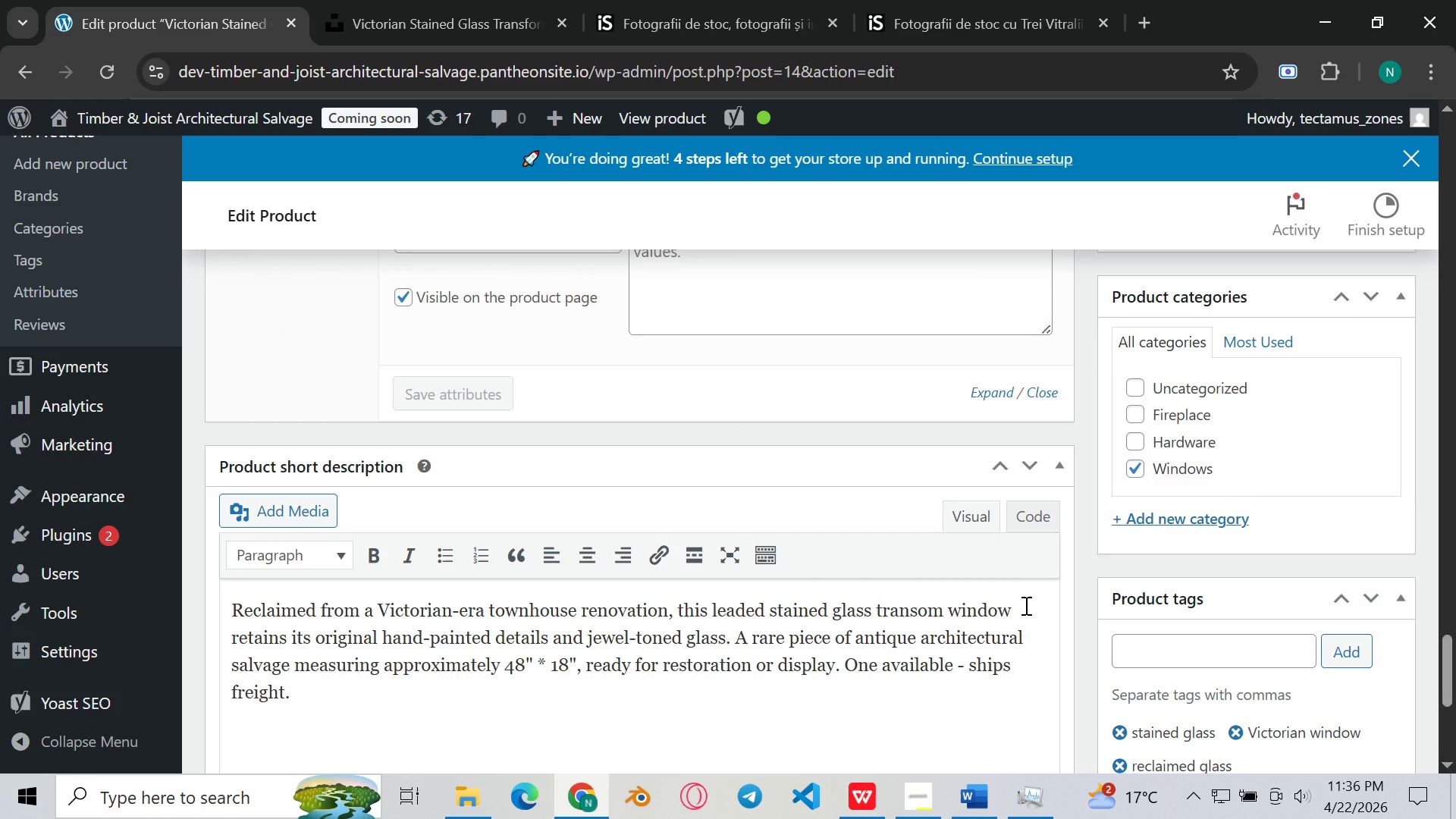 
wait(5.06)
 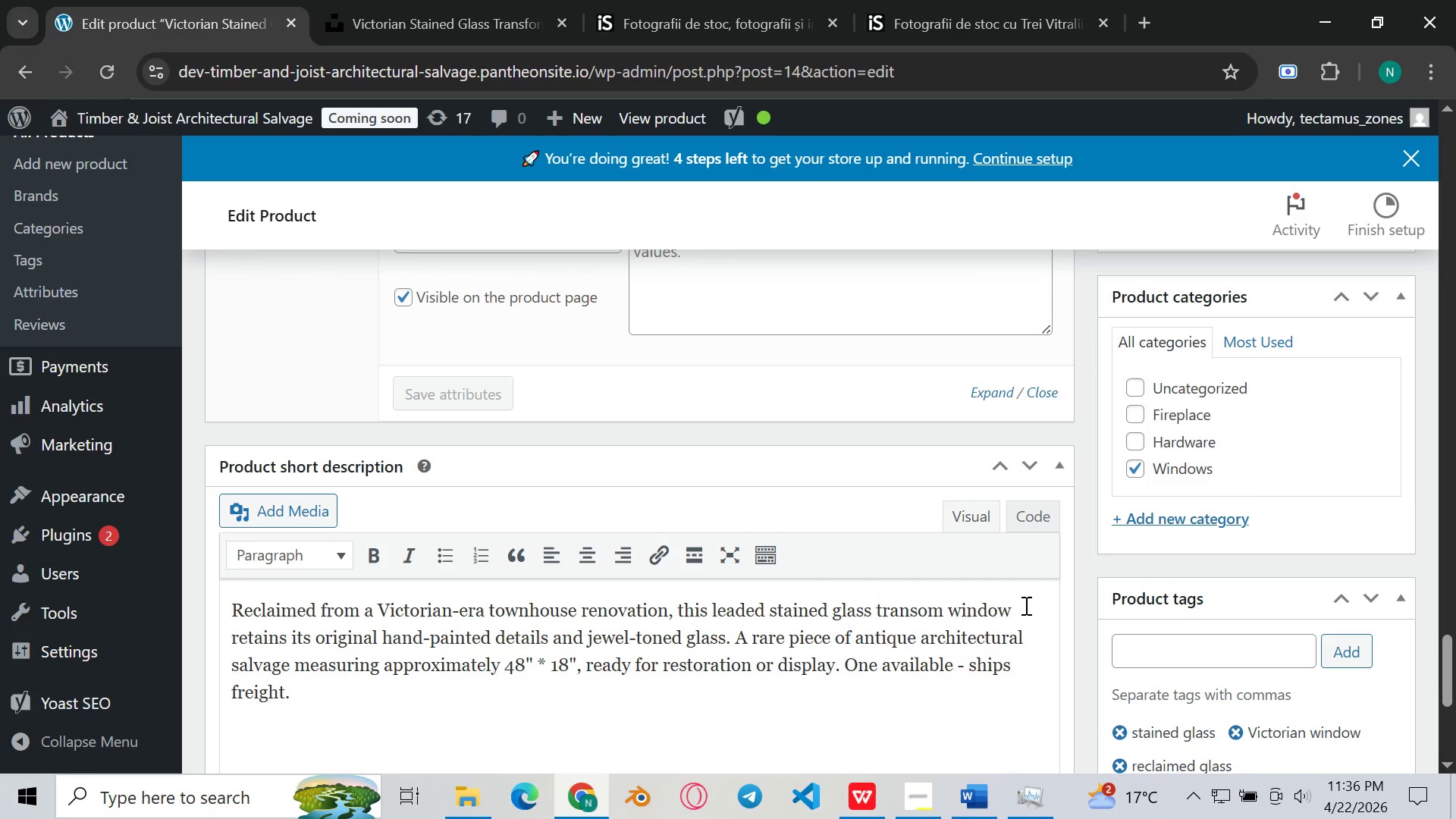 
scroll: coordinate [1023, 605], scroll_direction: up, amount: 1.0